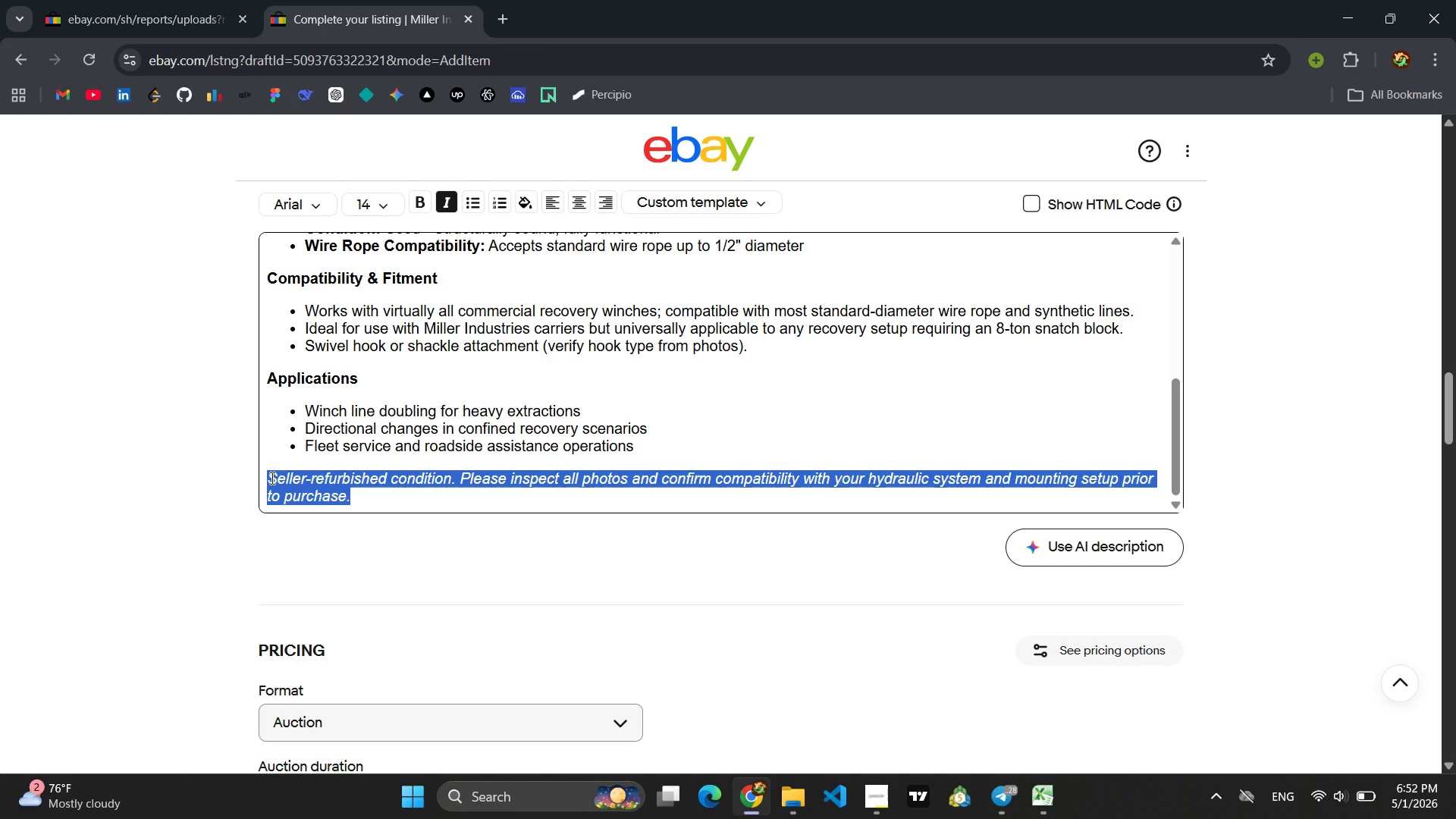 
type(us)
key(Backspace)
key(Backspace)
key(Backspace)
 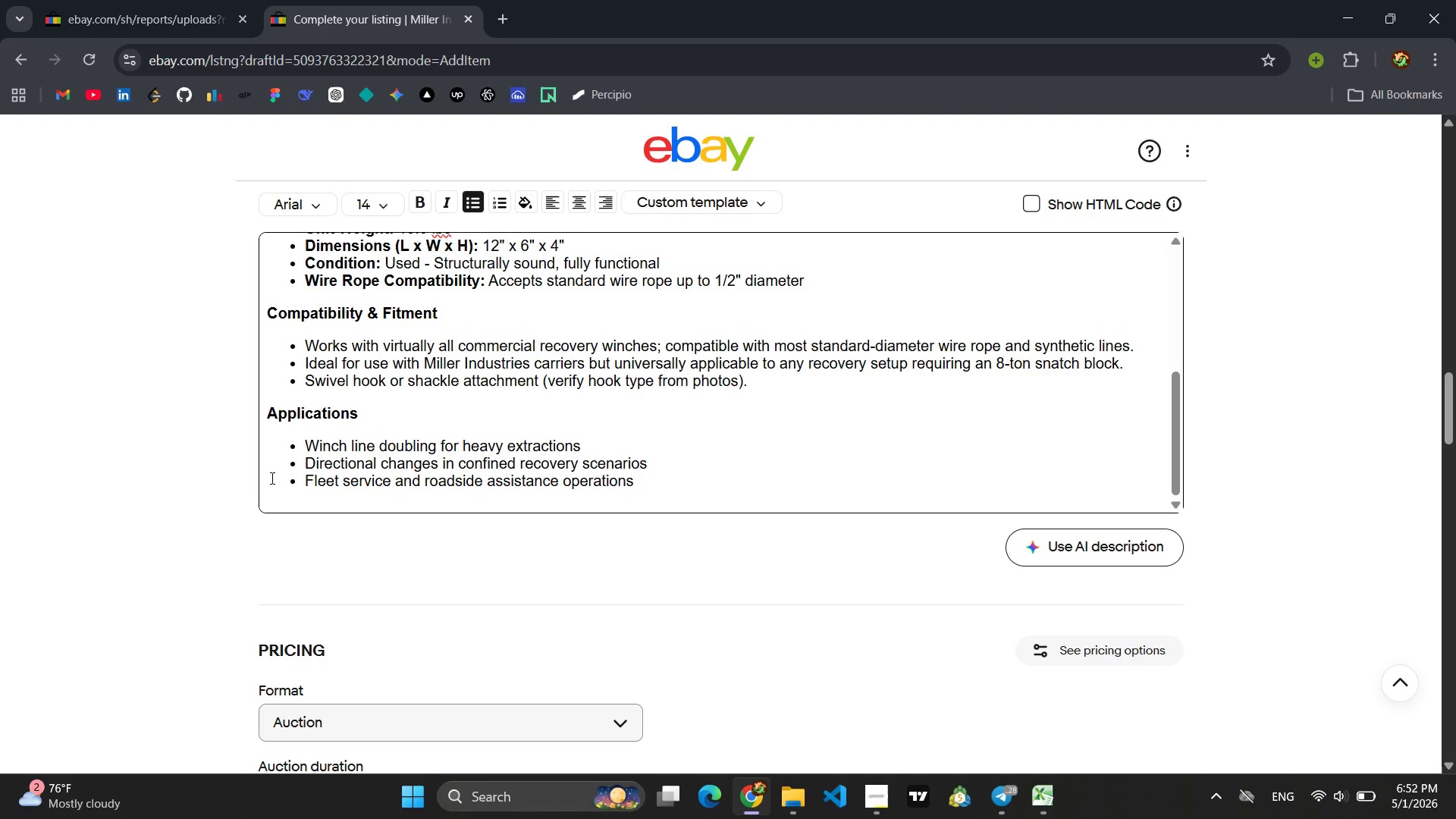 
key(Enter)
 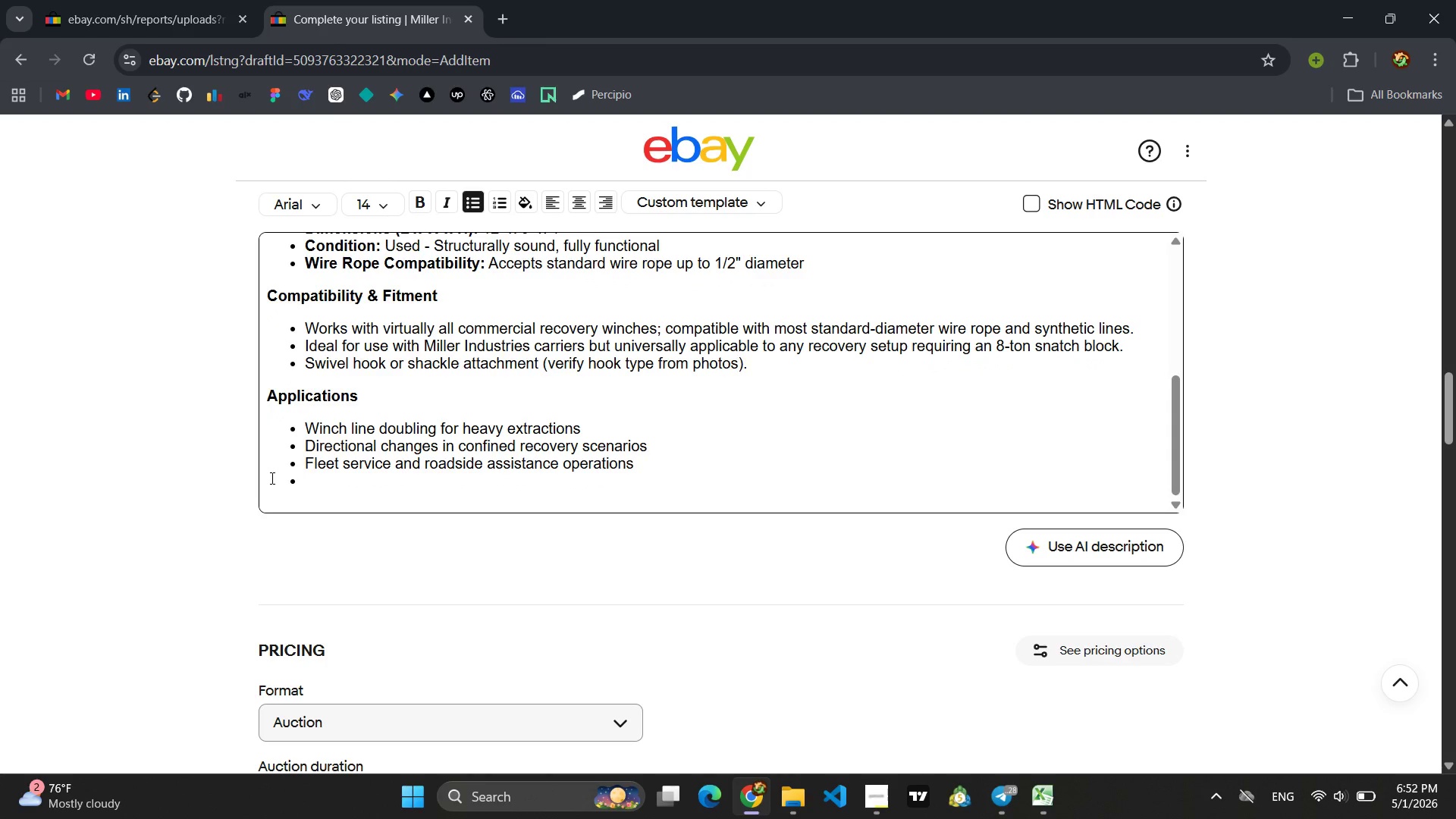 
key(Enter)
 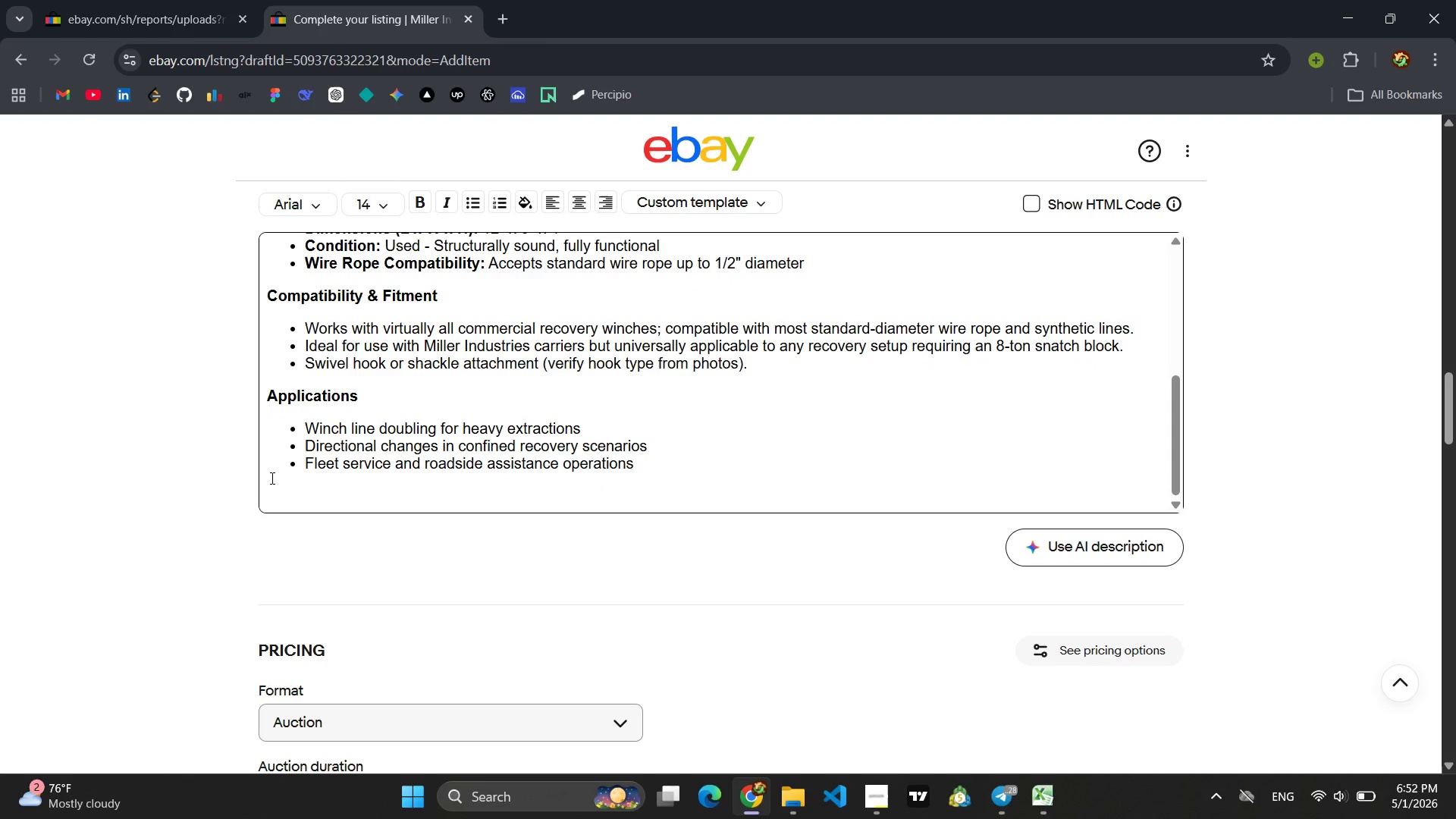 
type(Used condition. Check all photos for current condition )
key(Backspace)
type( of sh)
key(Backspace)
type(heave, bearings, and attachment point. SOl)
key(Backspace)
key(Backspace)
type(oild)
key(Backspace)
key(Backspace)
key(Backspace)
type(ld individually; quantity available: 4 units.)
 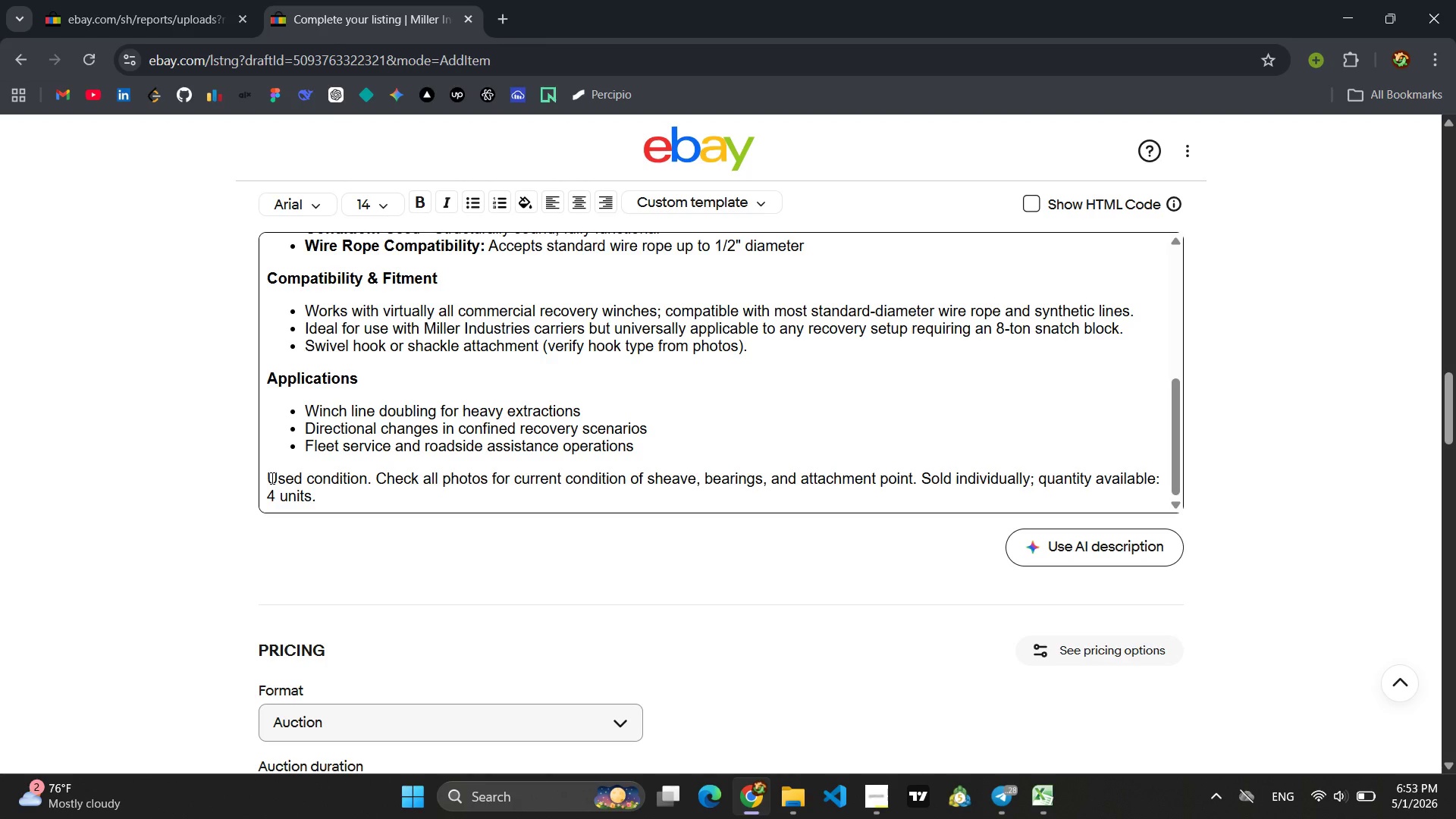 
wait(7.31)
 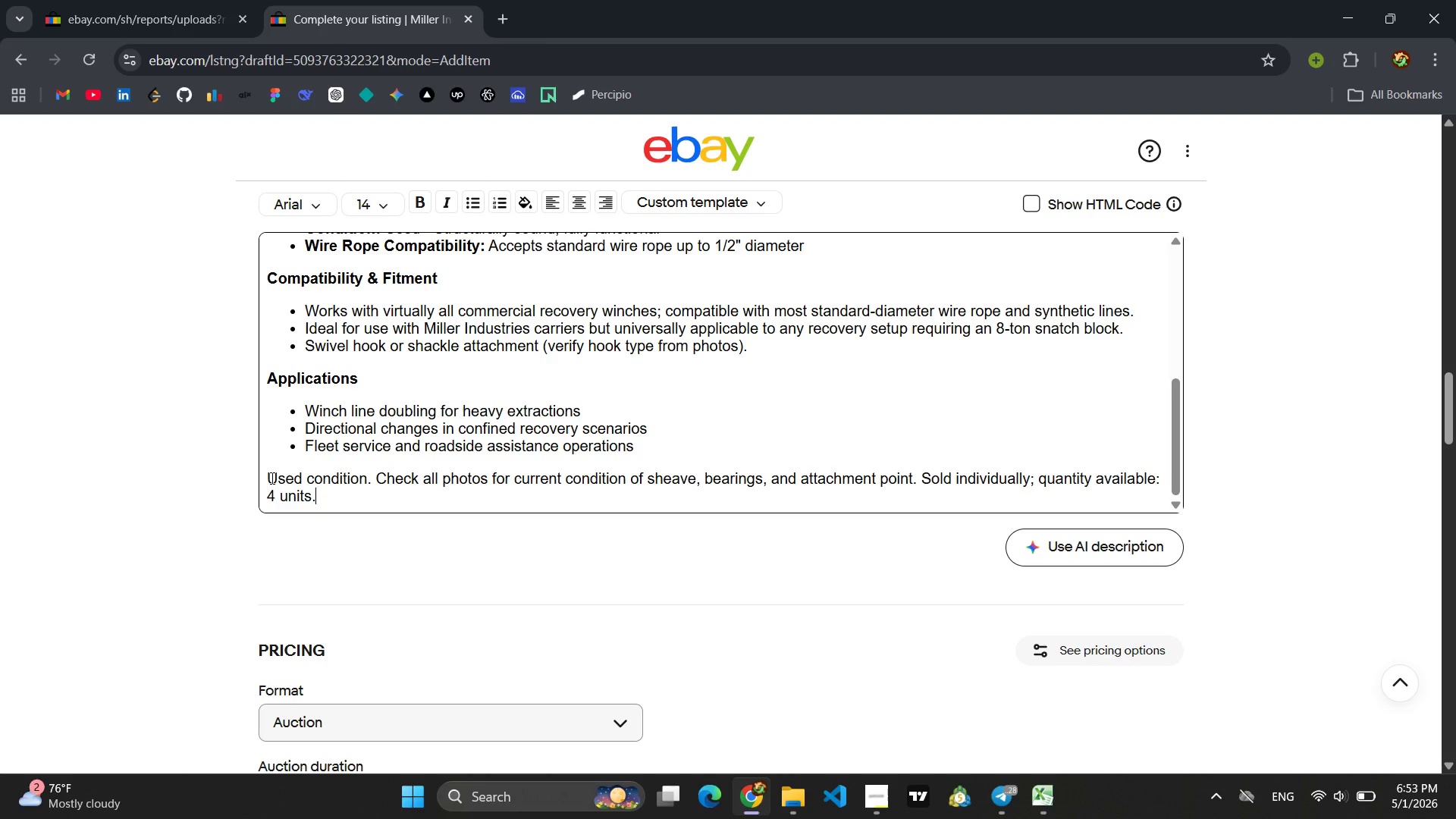 
left_click_drag(start_coordinate=[322, 494], to_coordinate=[255, 480])
 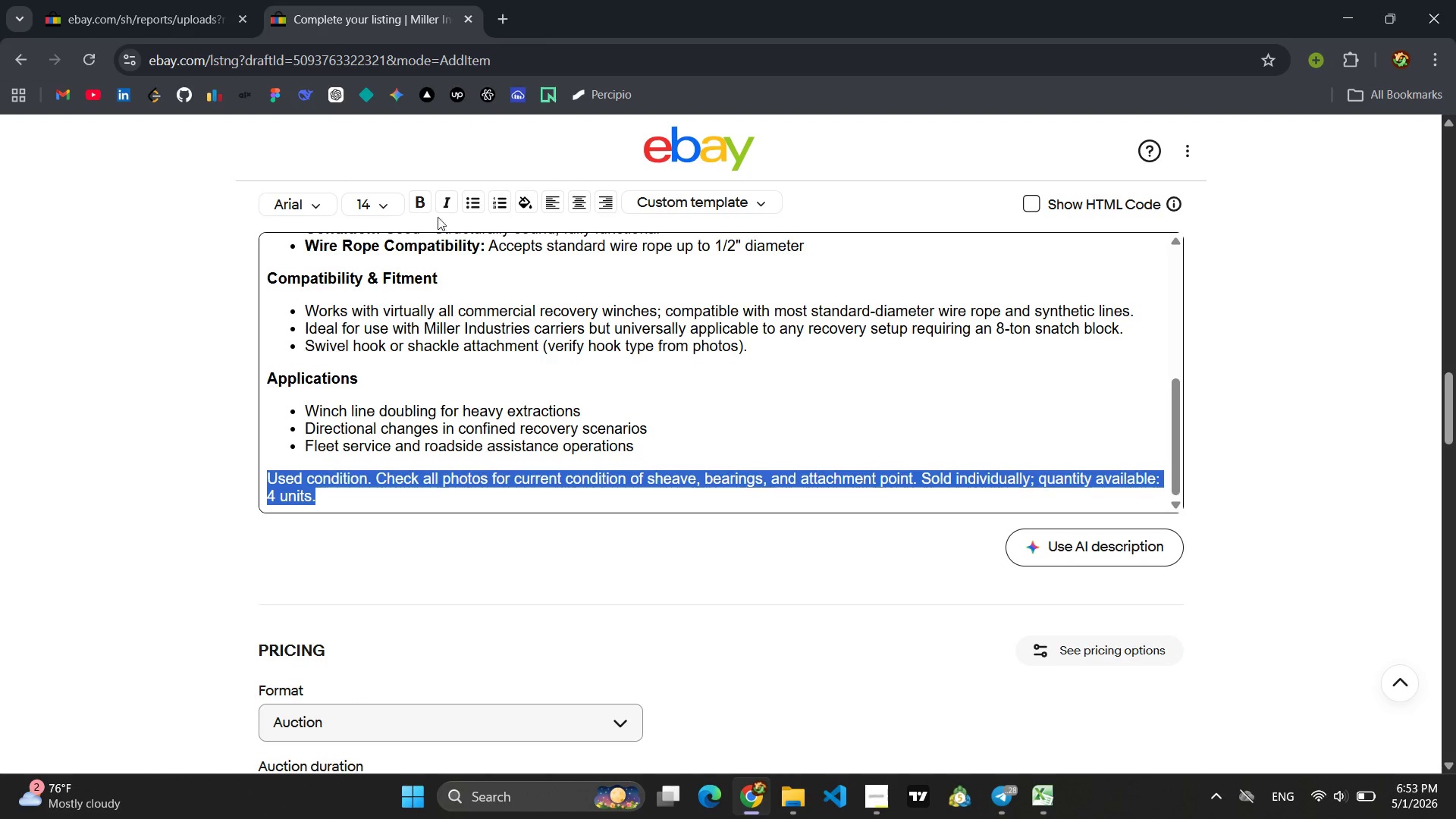 
left_click([447, 200])
 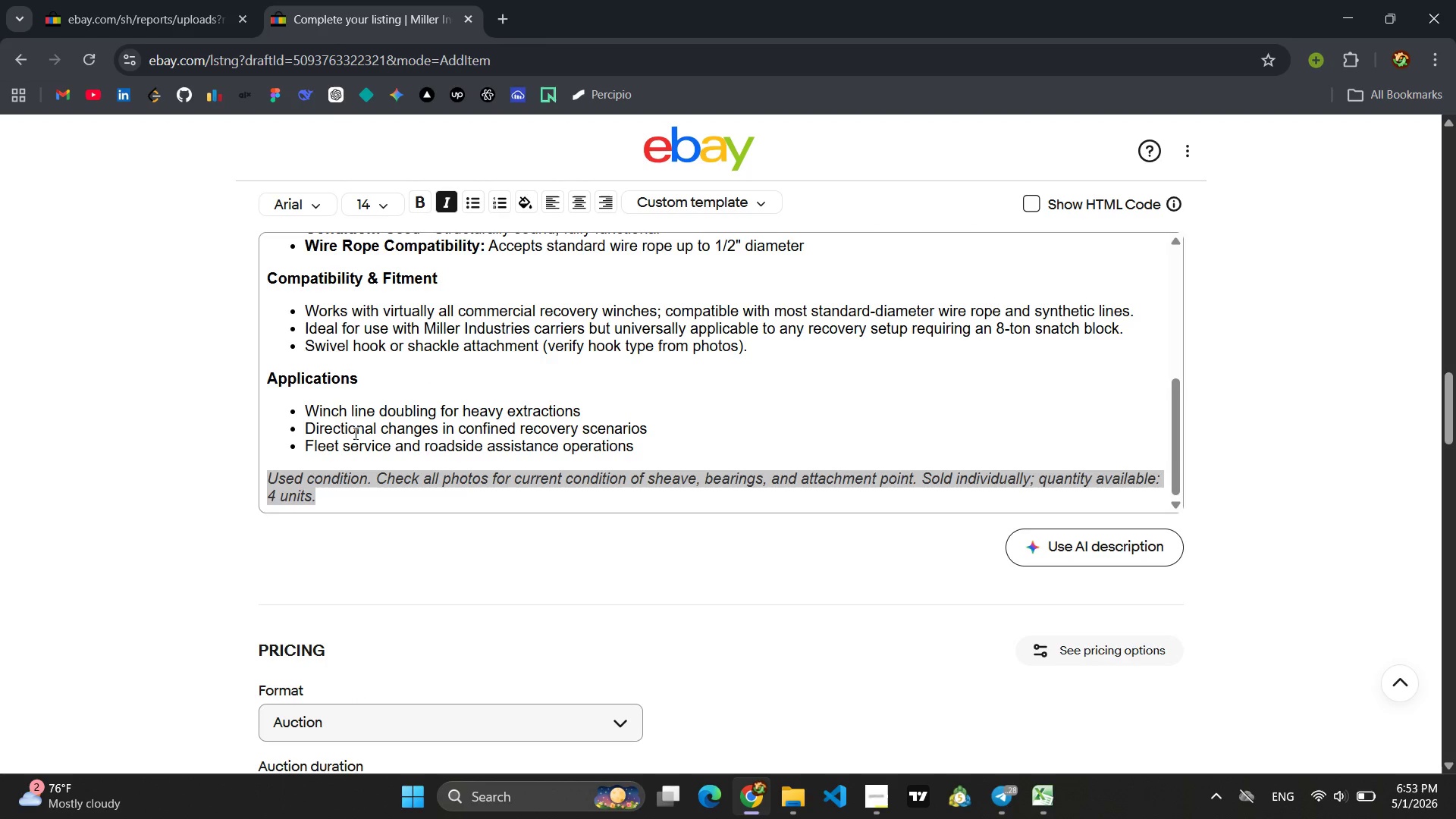 
left_click([337, 447])
 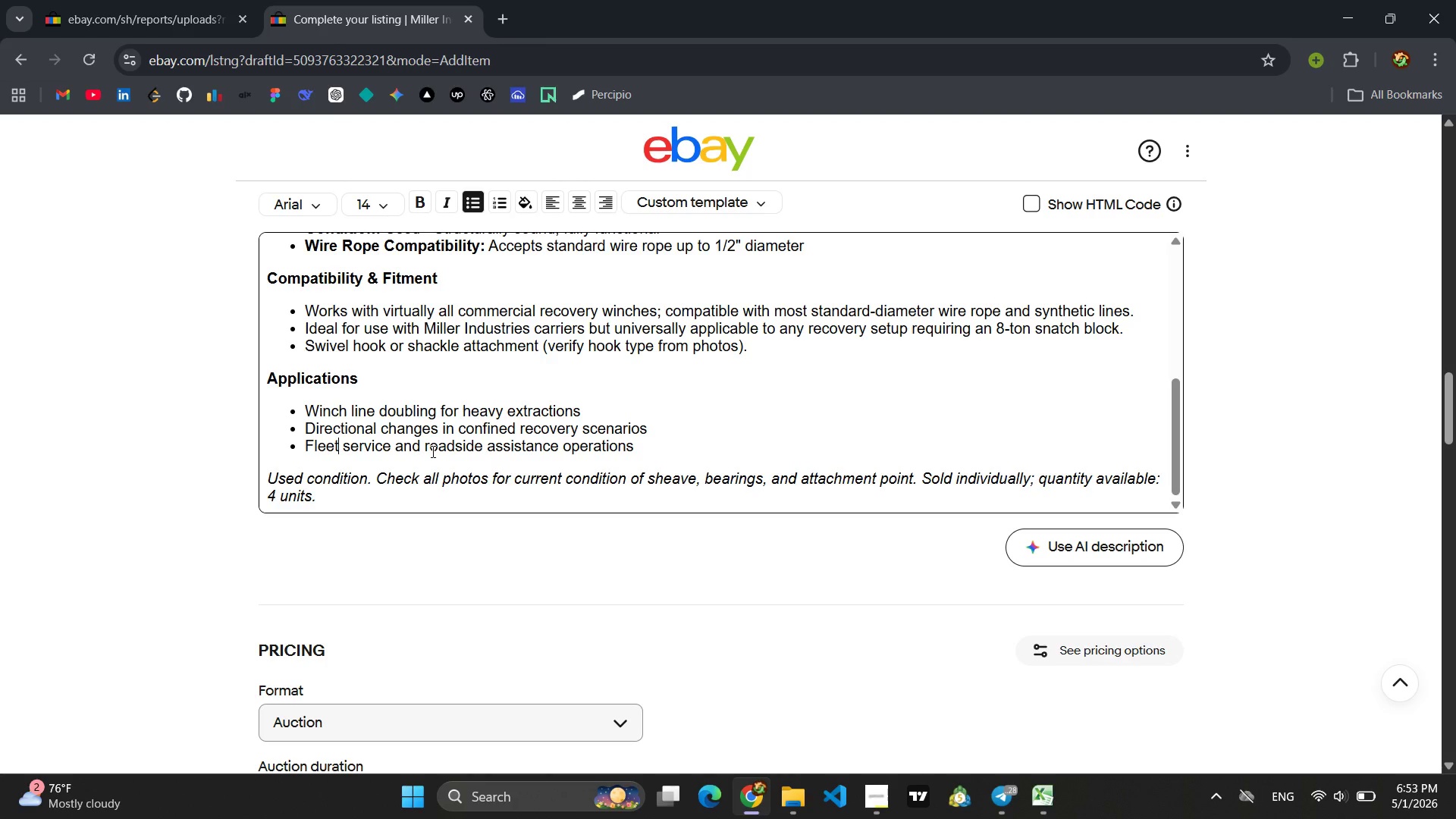 
scroll: coordinate [466, 452], scroll_direction: up, amount: 2.0
 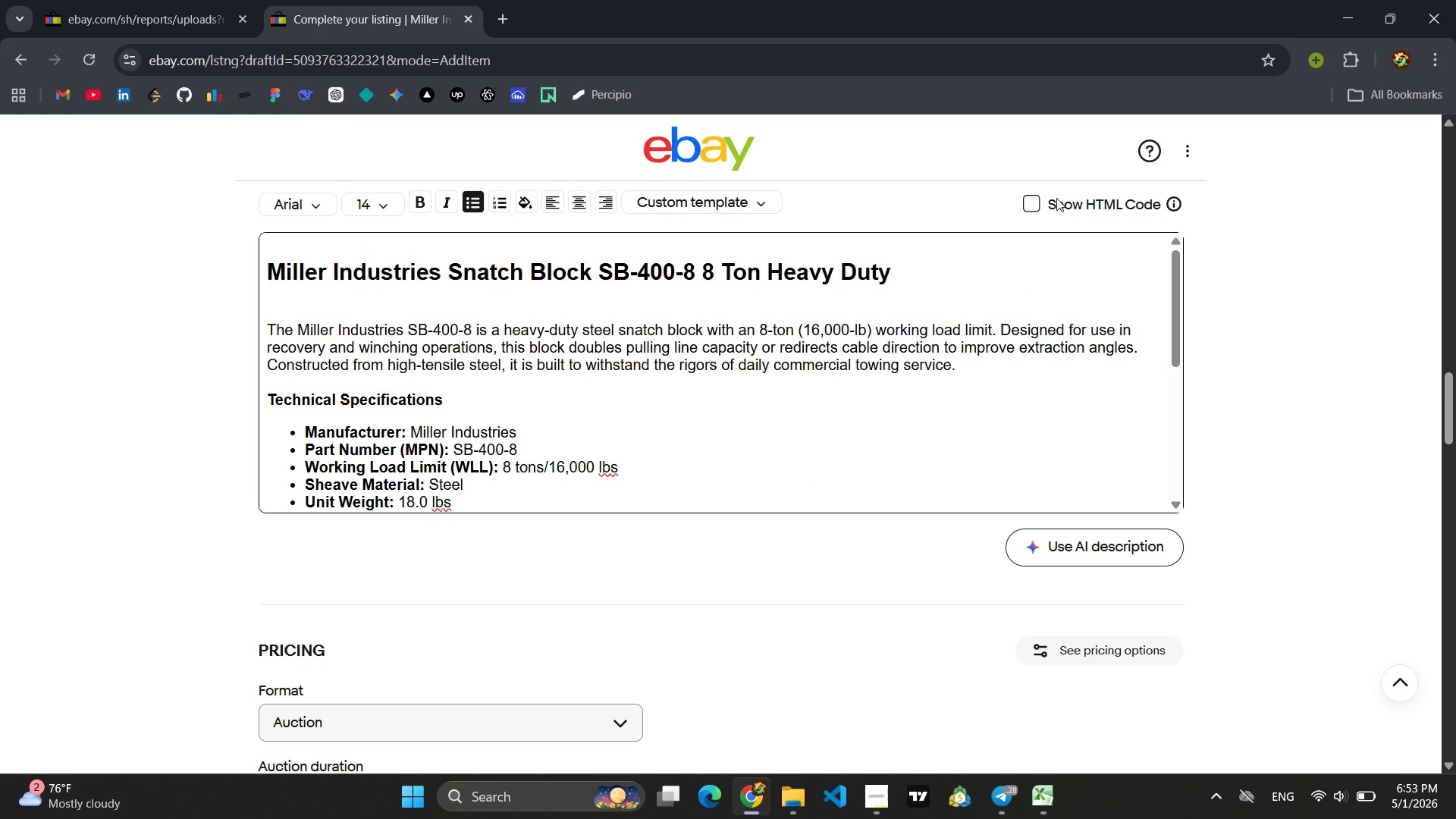 
left_click([1027, 201])
 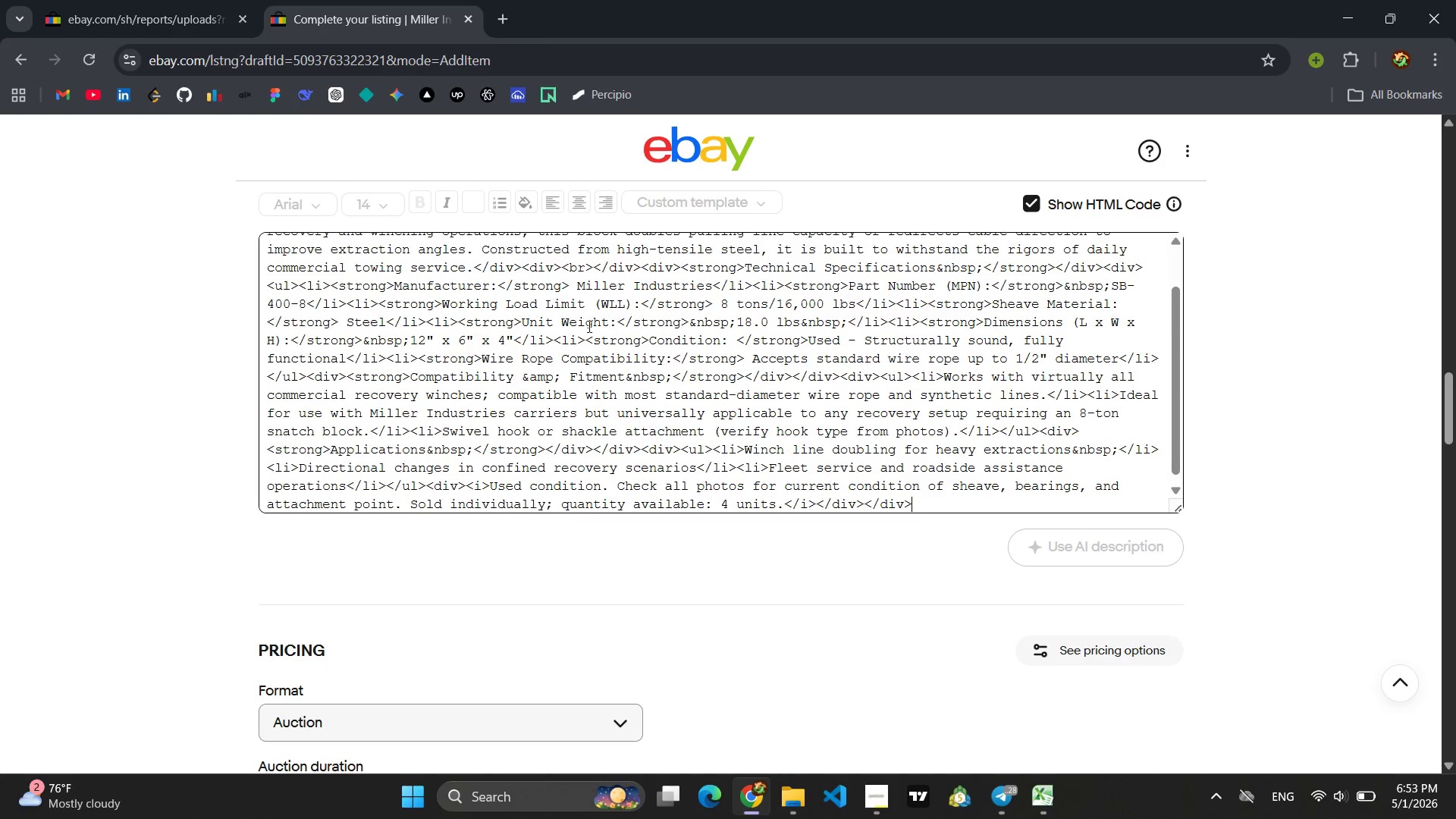 
left_click([561, 335])
 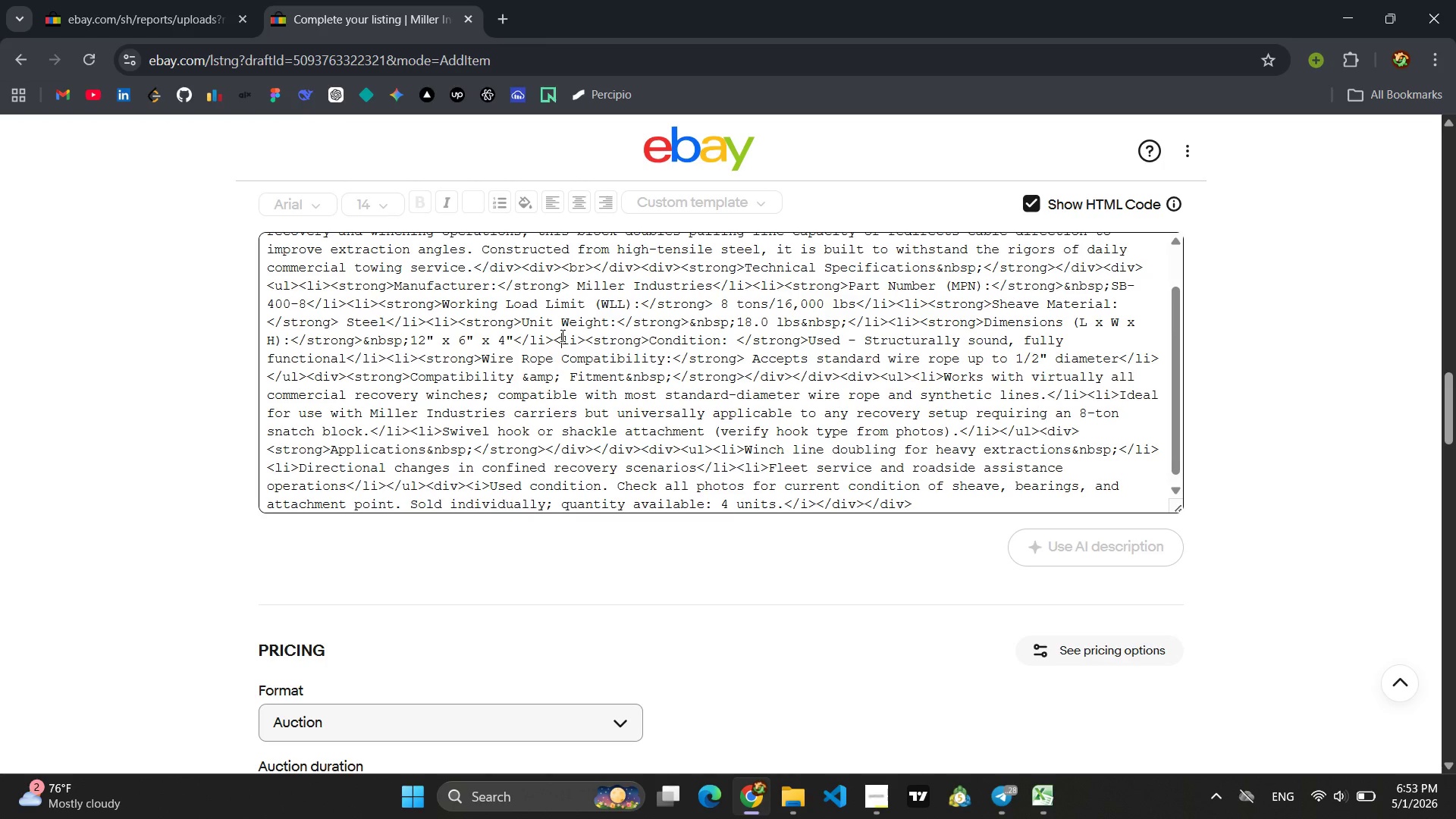 
key(Control+A)
 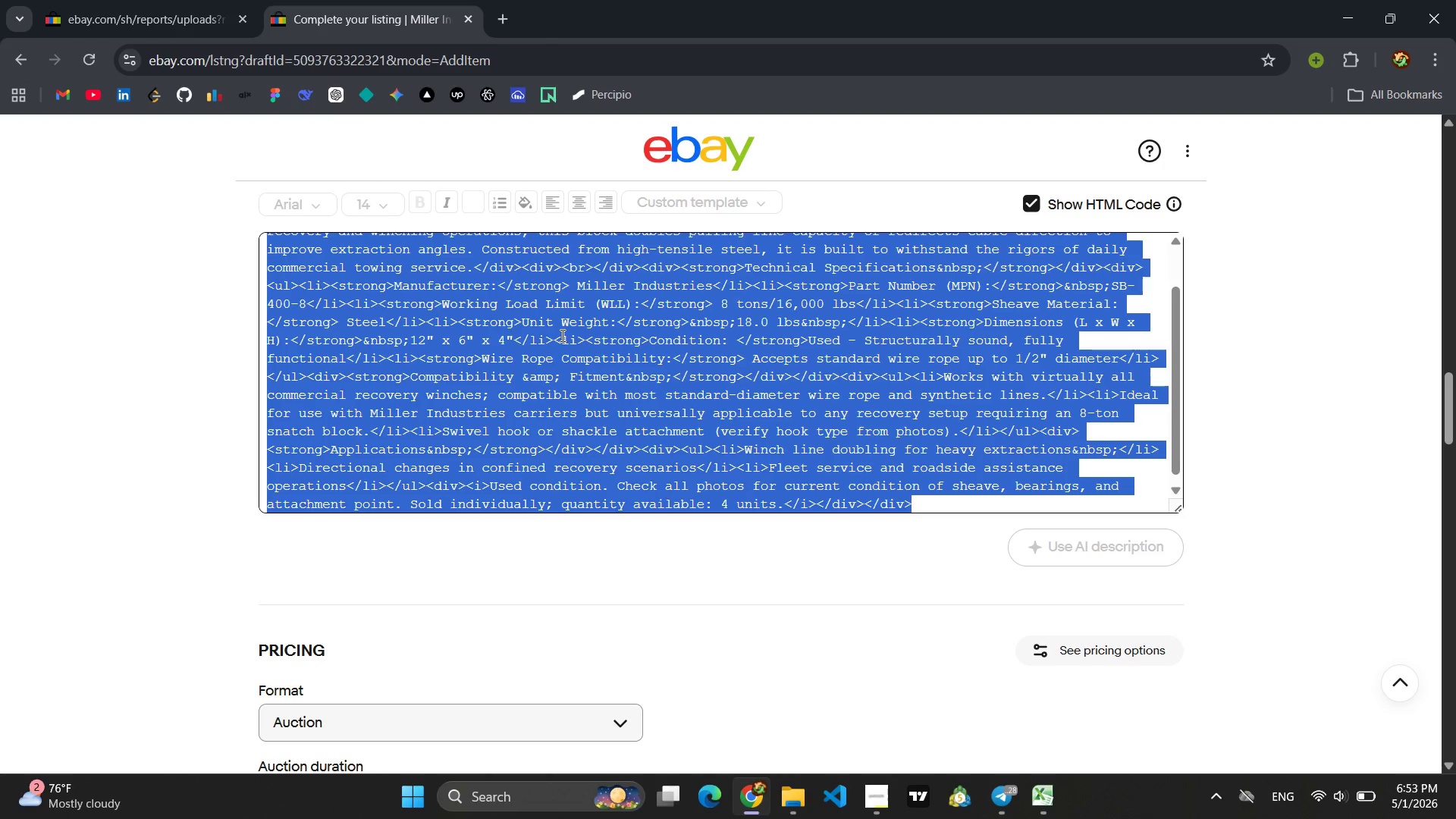 
key(Control+C)
 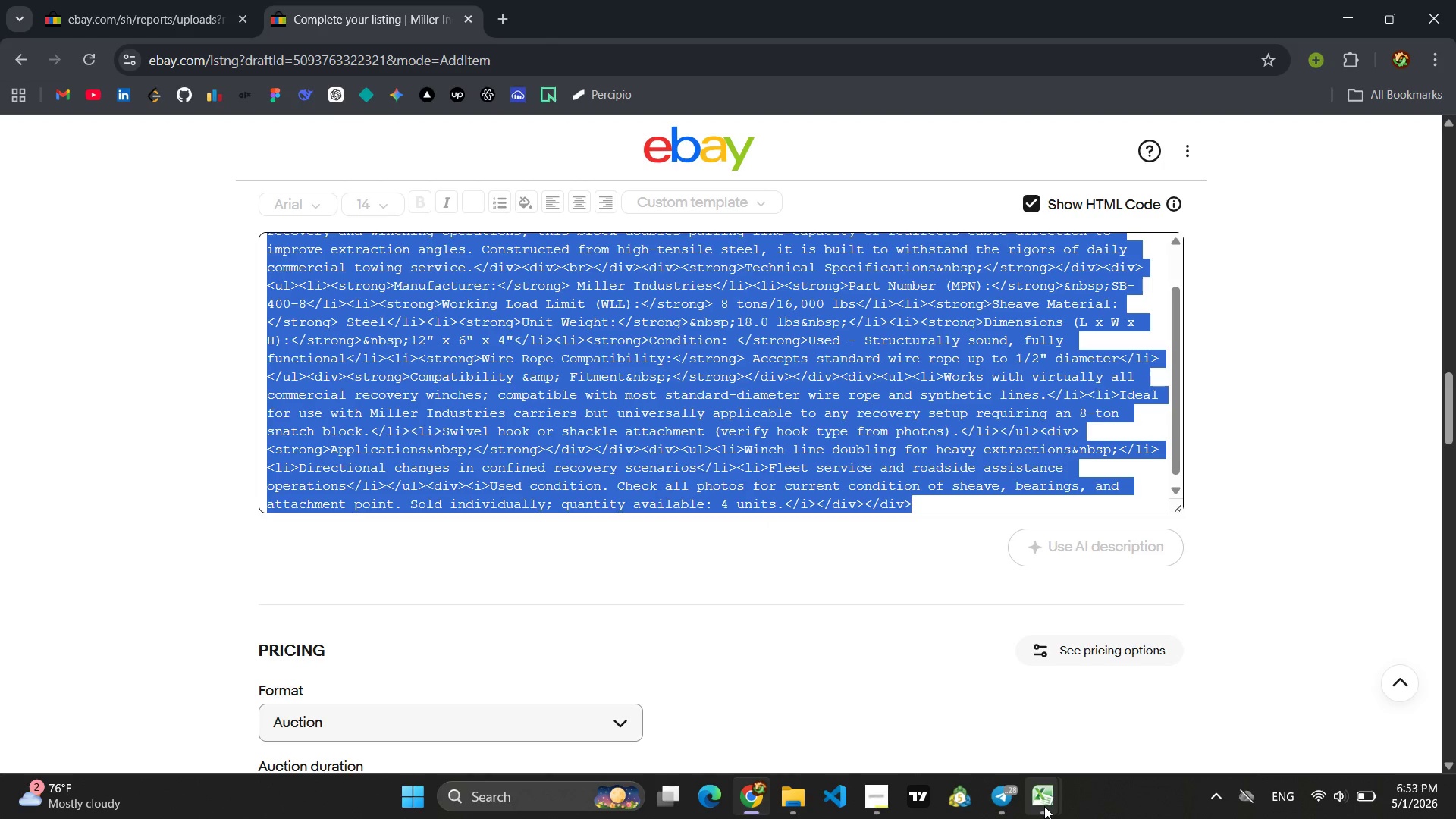 
left_click([1096, 708])
 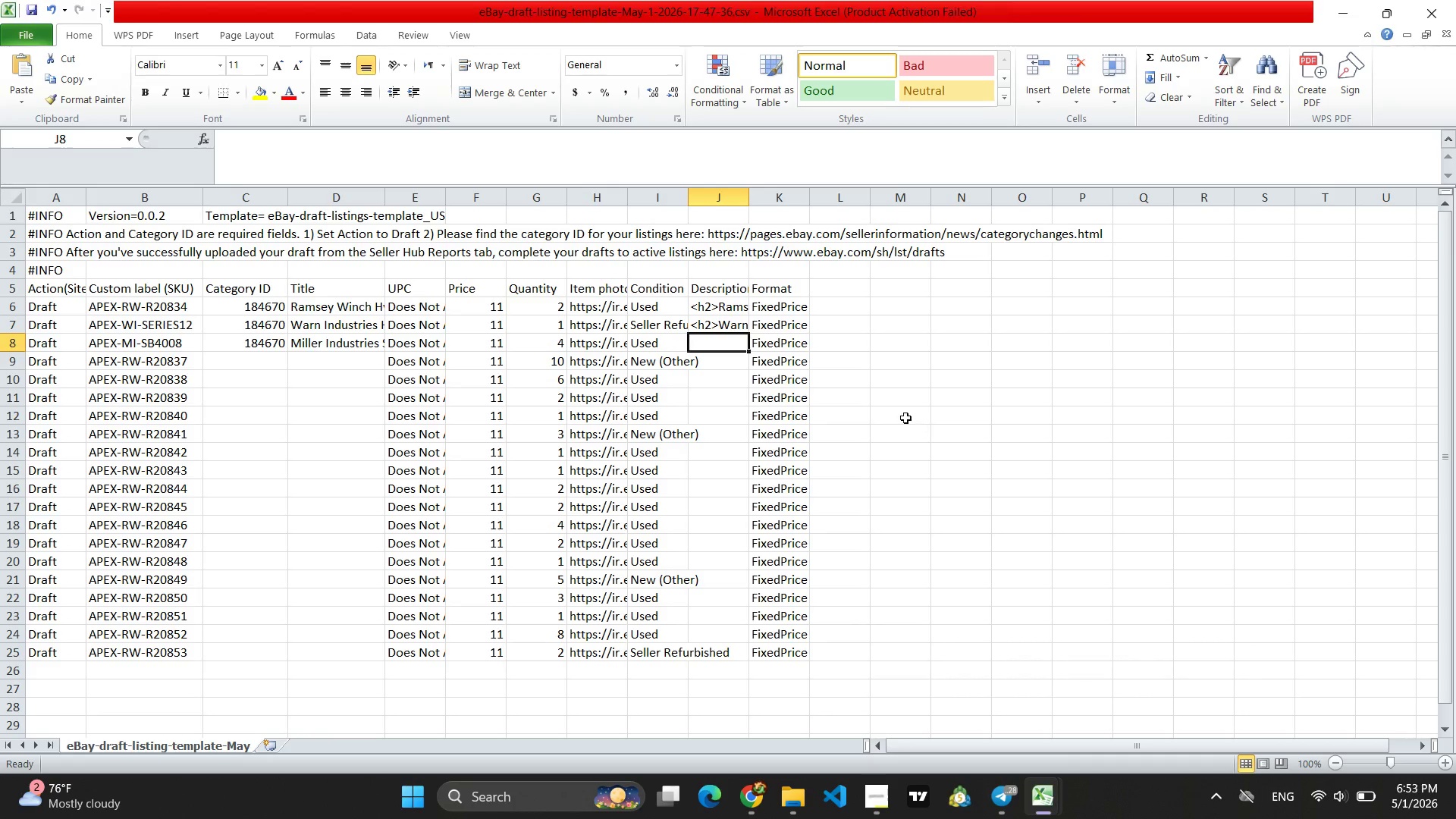 
key(Control+V)
 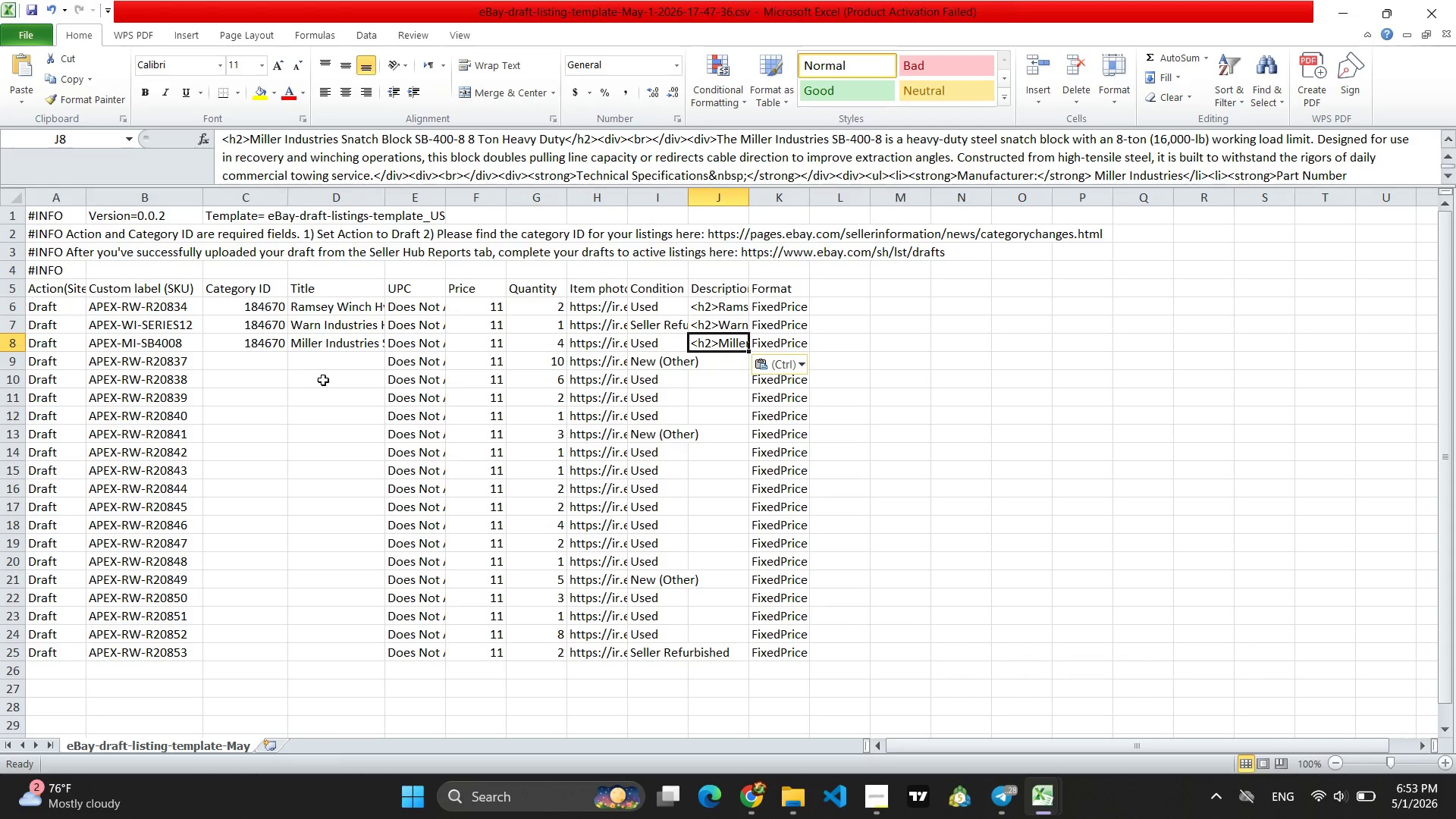 
left_click([275, 366])
 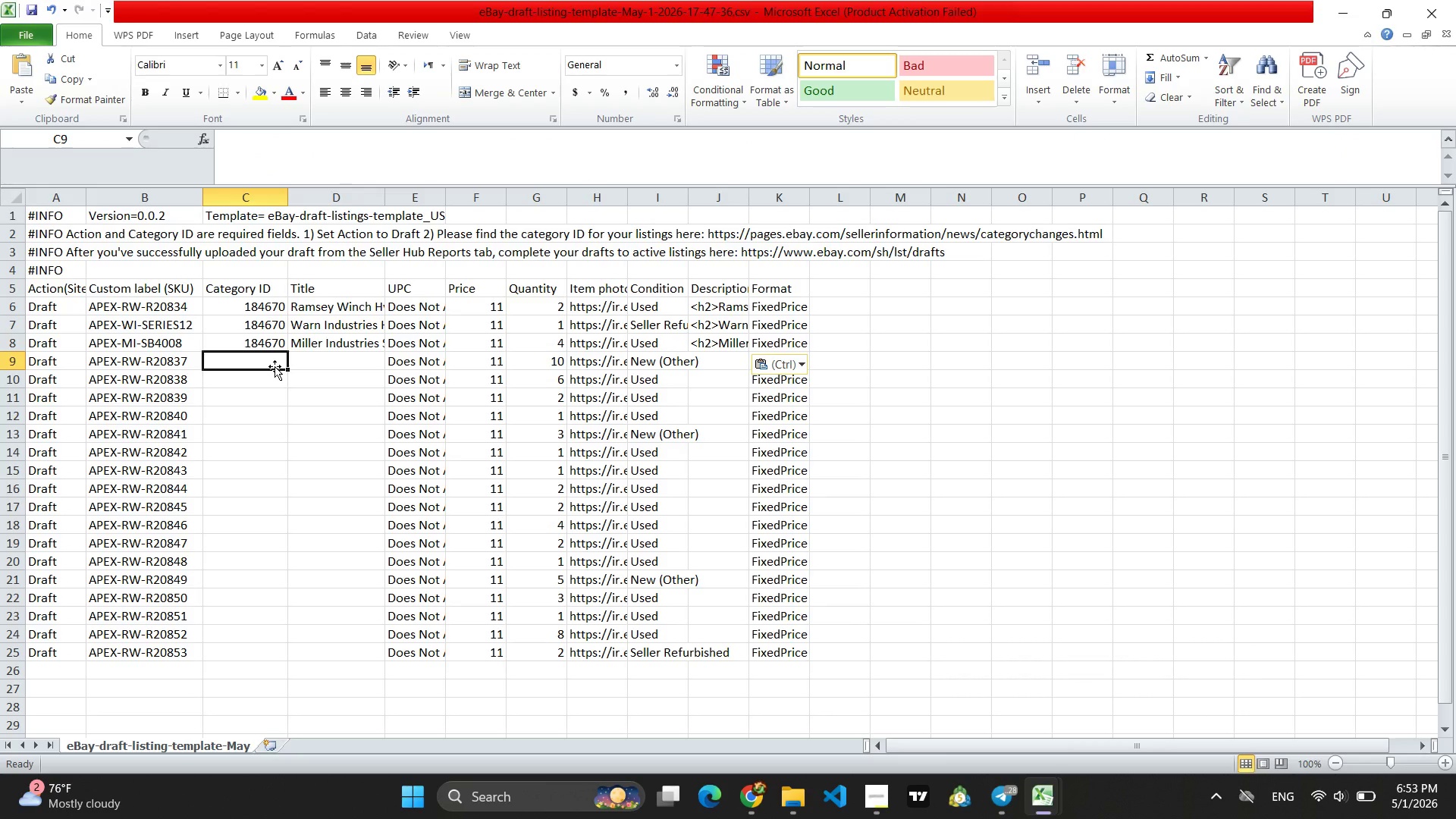 
wait(8.02)
 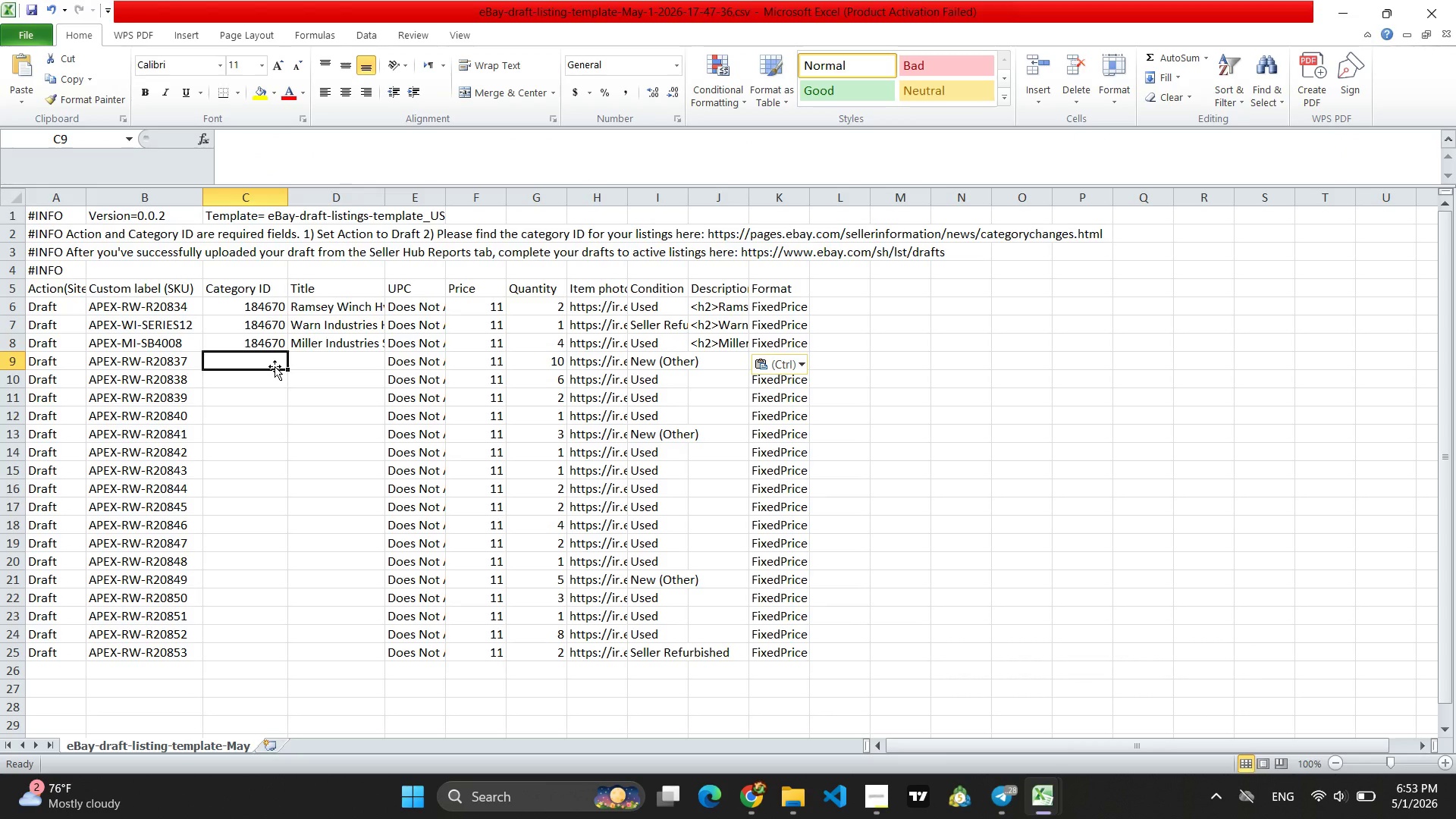 
left_click([278, 341])
 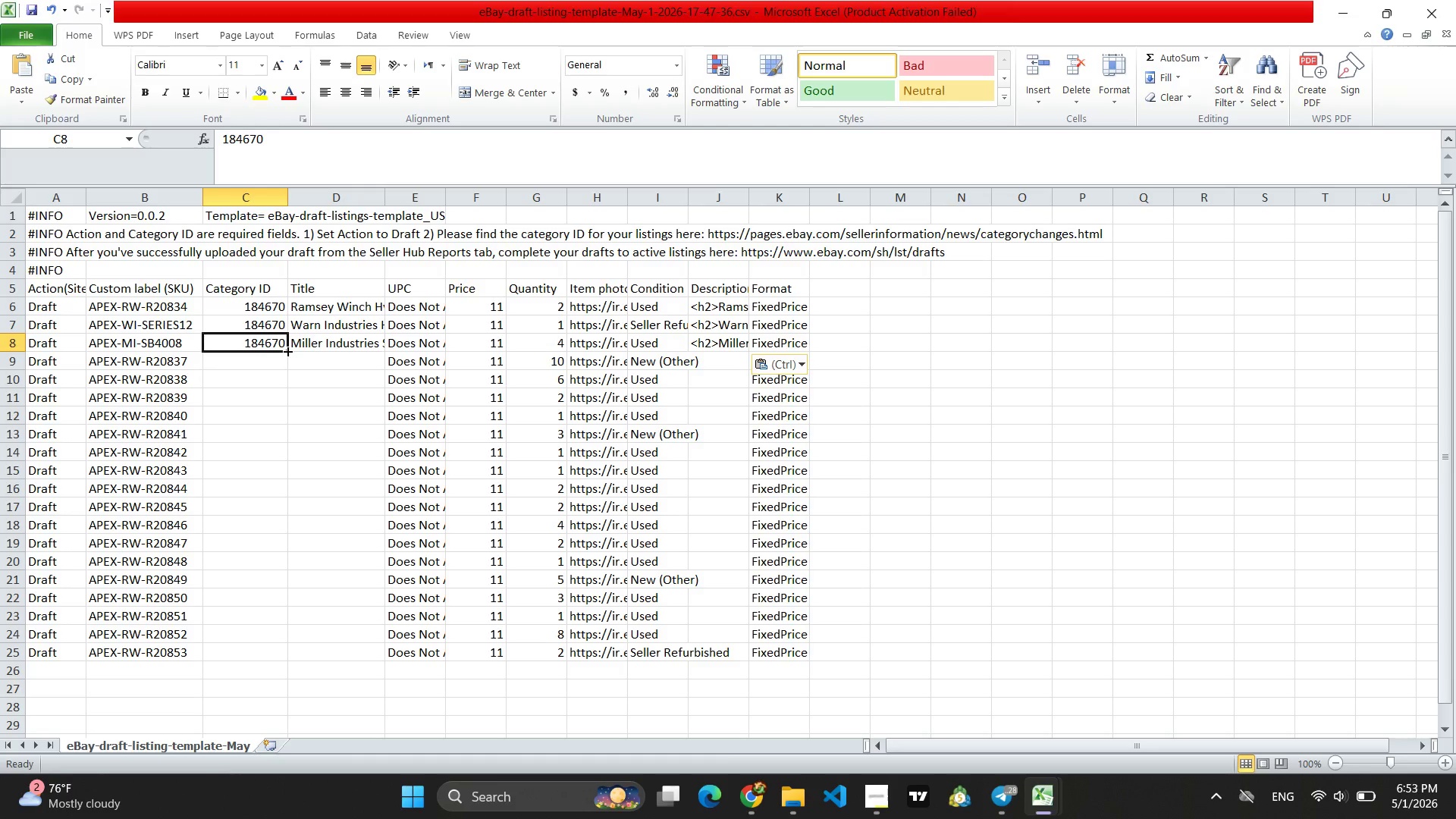 
left_click_drag(start_coordinate=[287, 350], to_coordinate=[286, 367])
 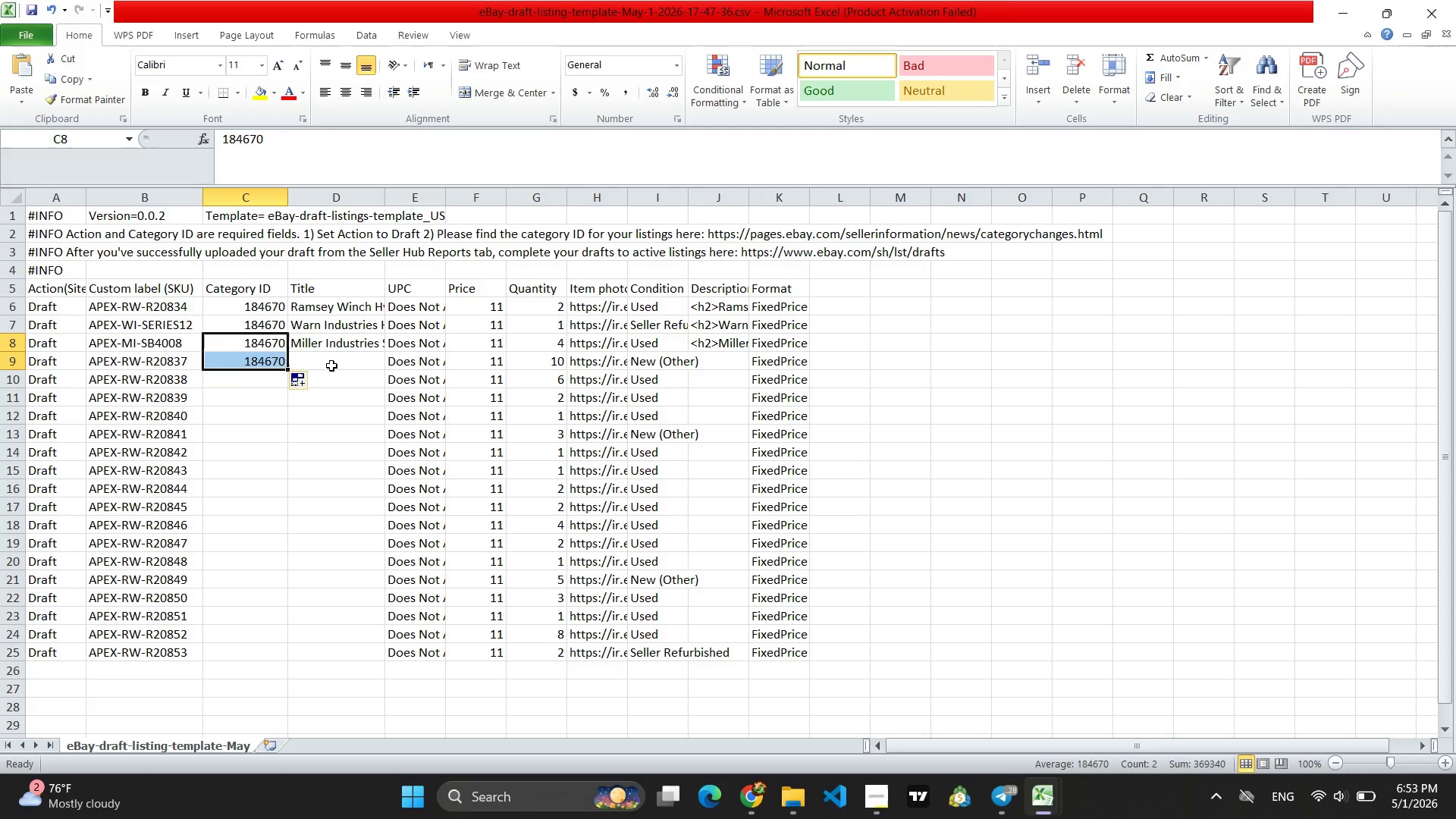 
left_click([331, 366])
 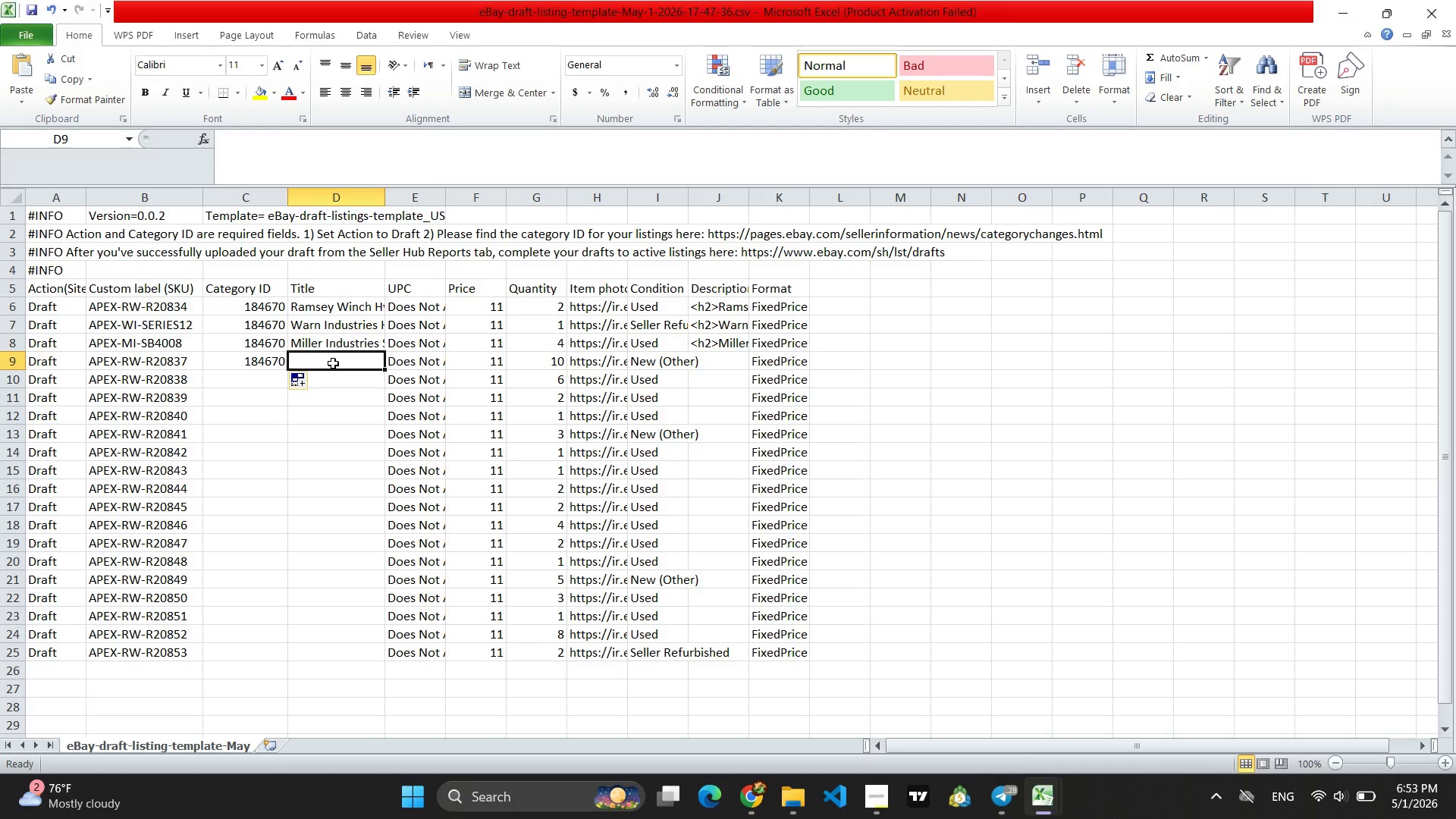 
mouse_move([300, 369])
 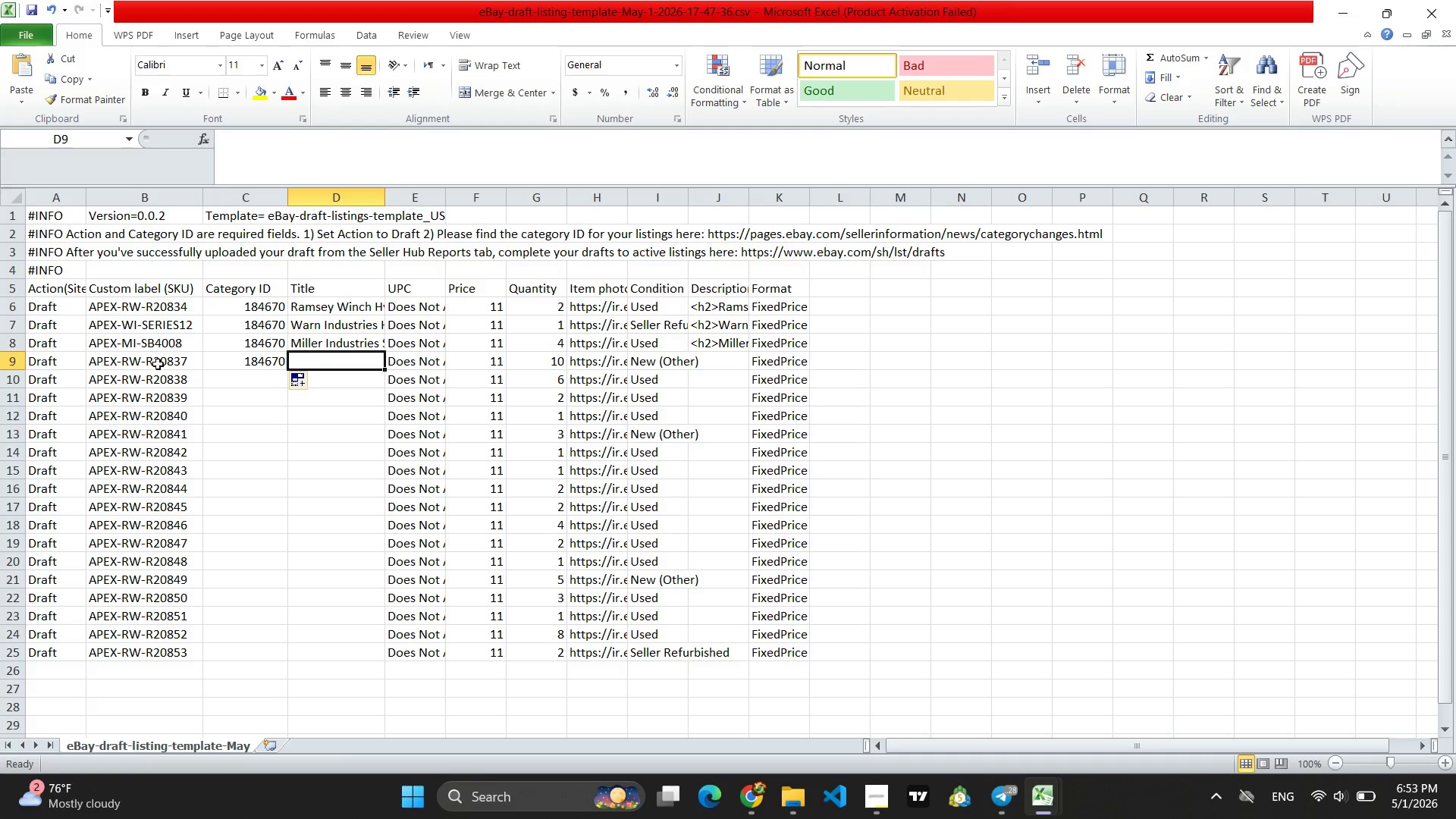 
left_click([158, 367])
 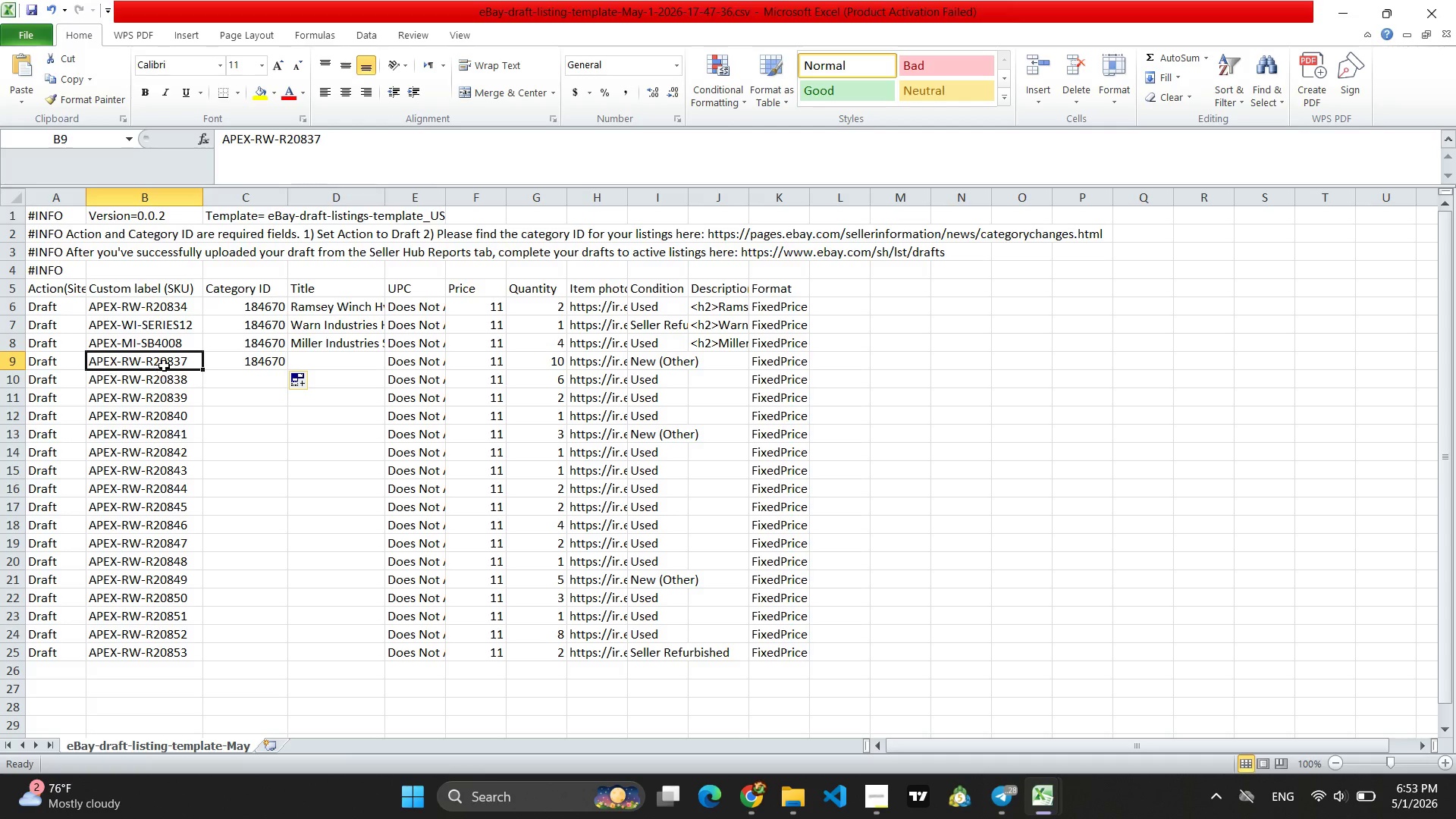 
double_click([164, 366])
 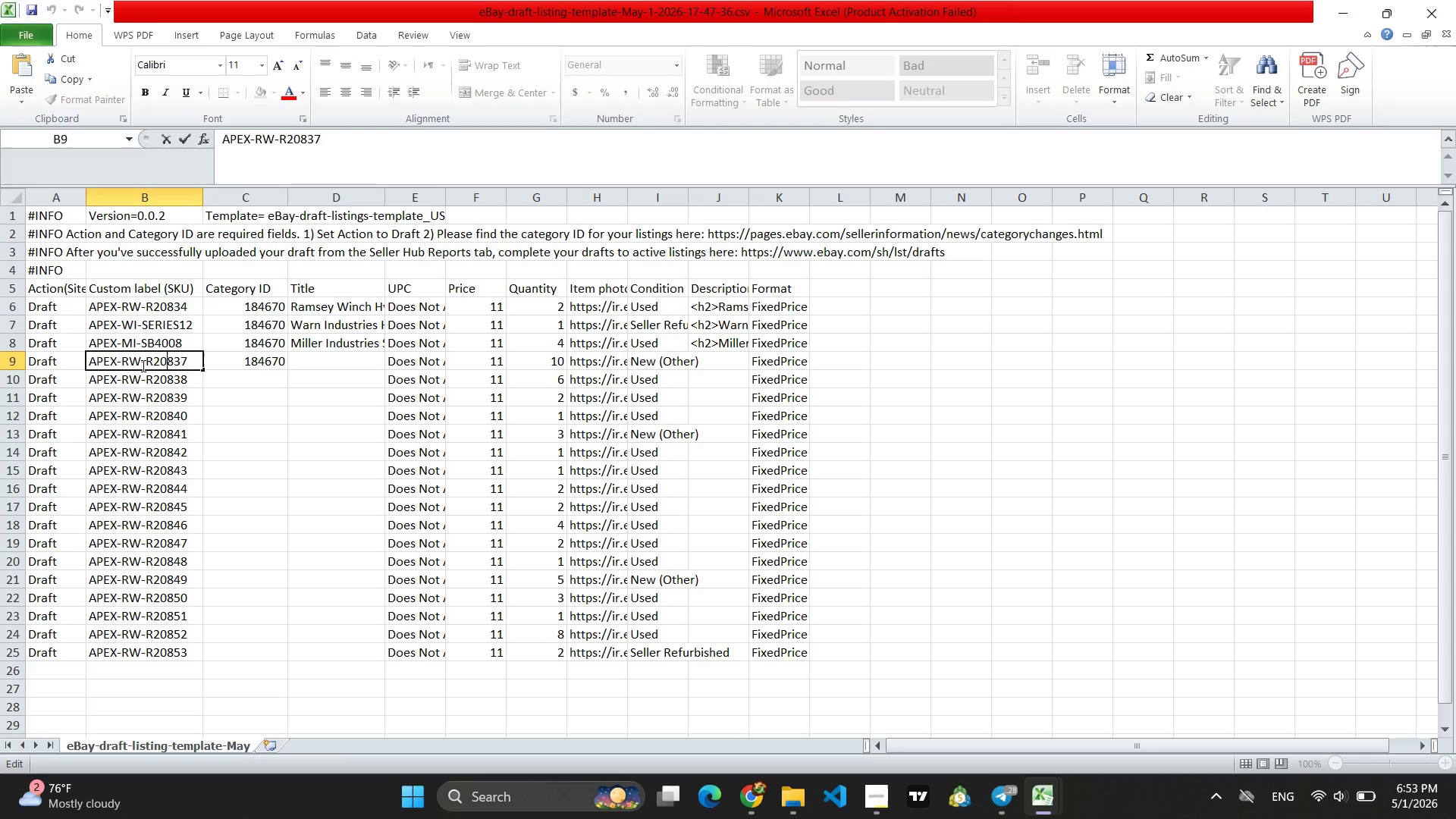 
left_click([141, 363])
 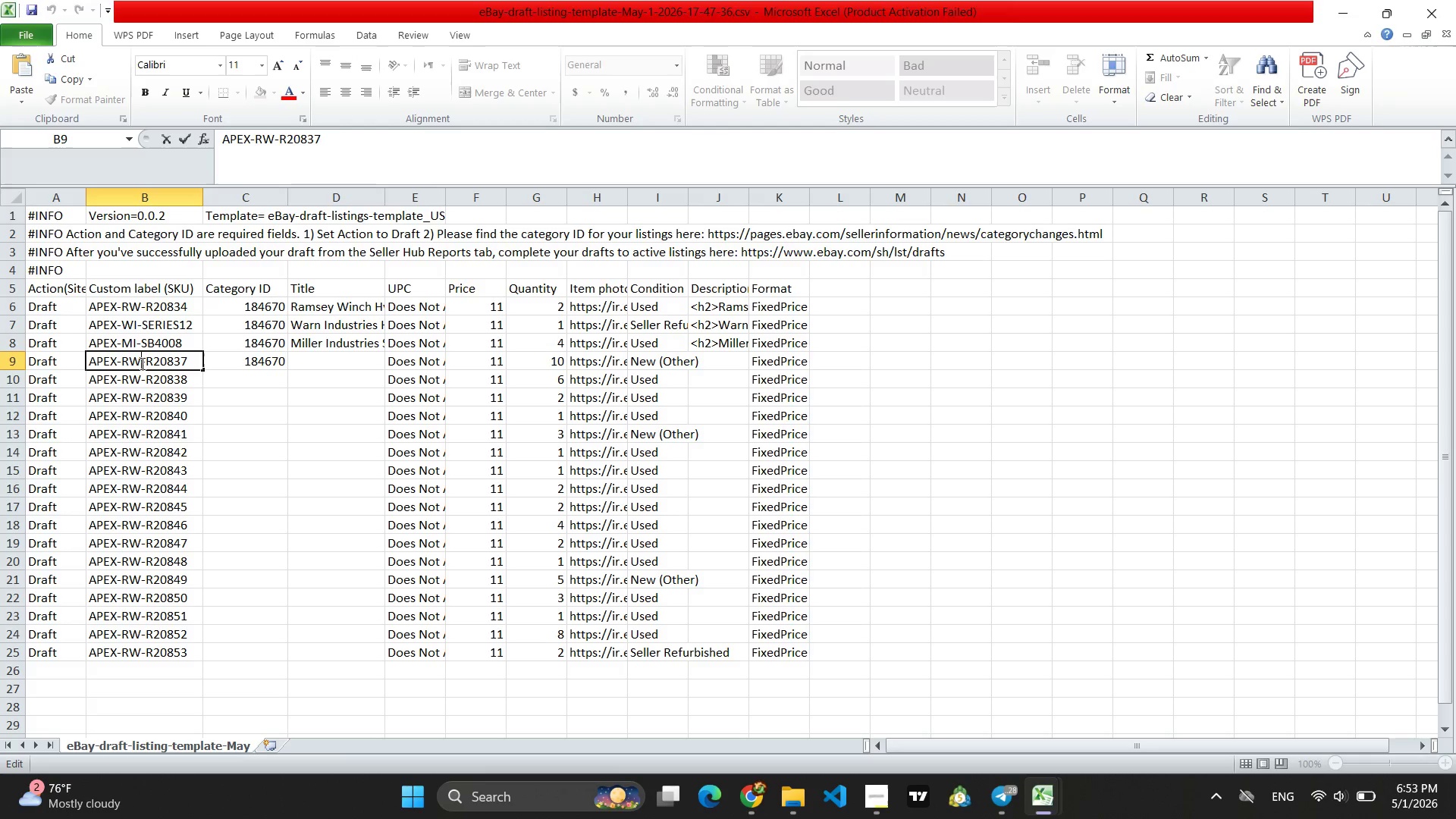 
key(Backspace)
key(Backspace)
type(UV)
 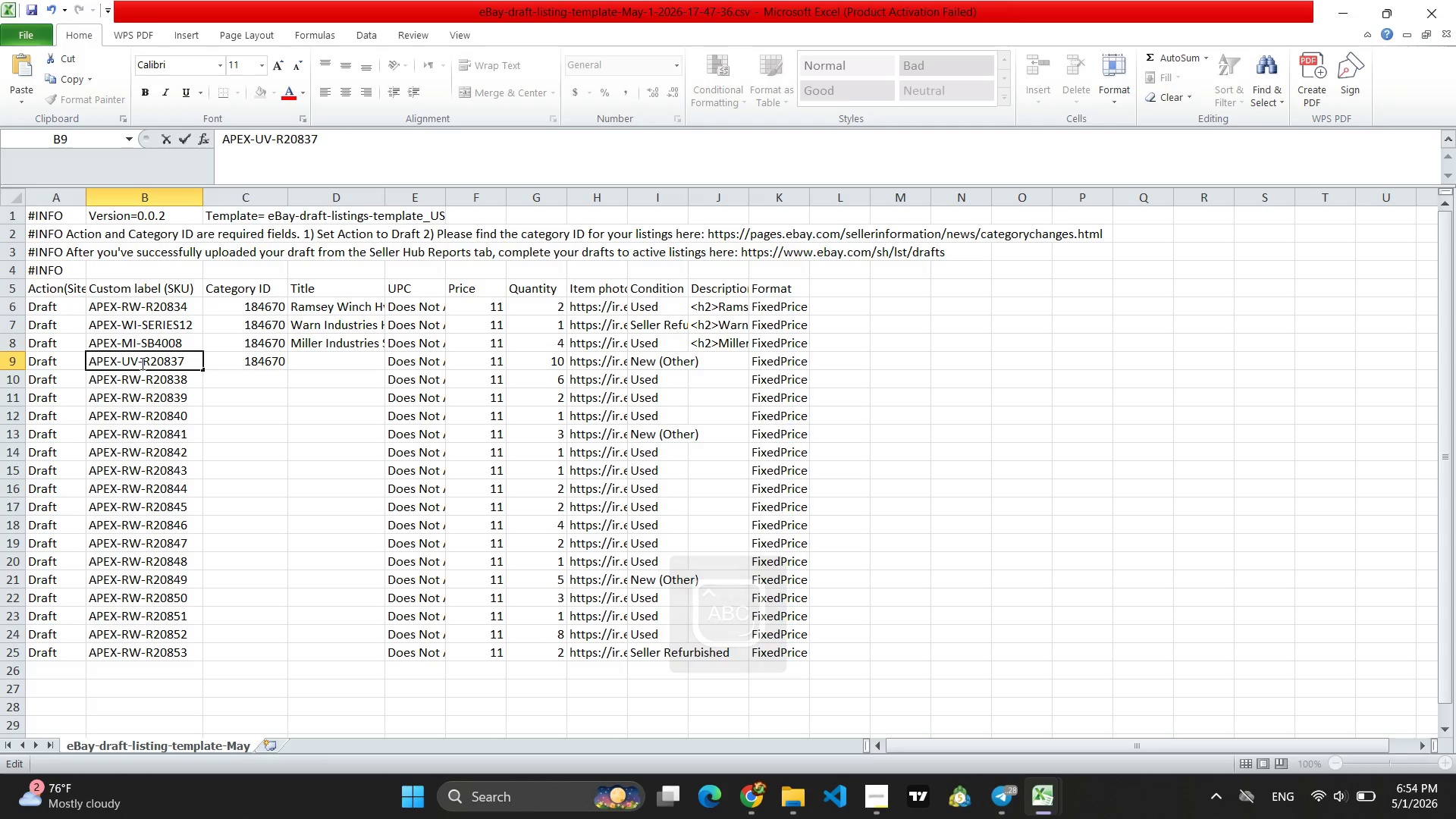 
key(ArrowRight)
 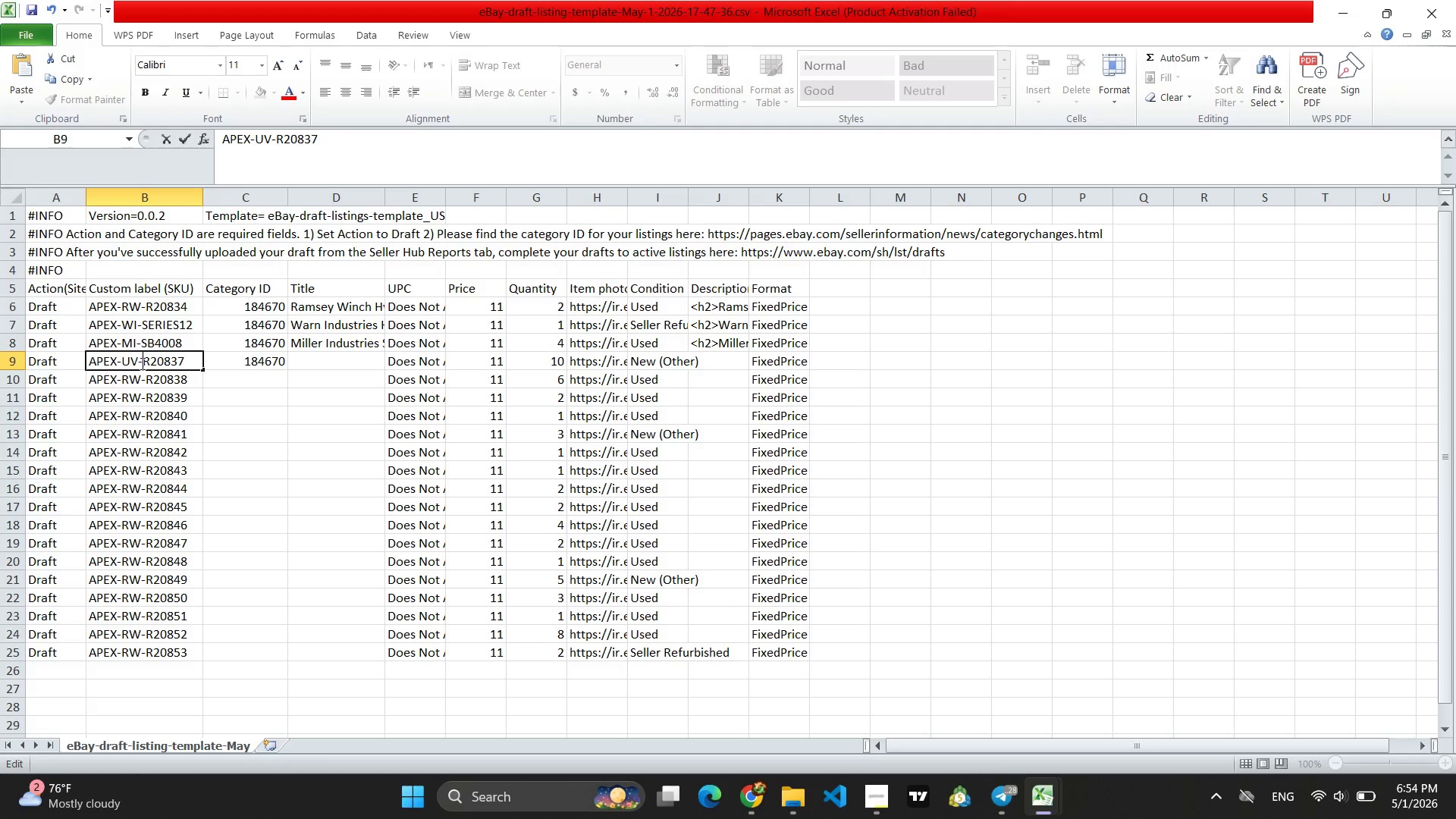 
key(ArrowRight)
 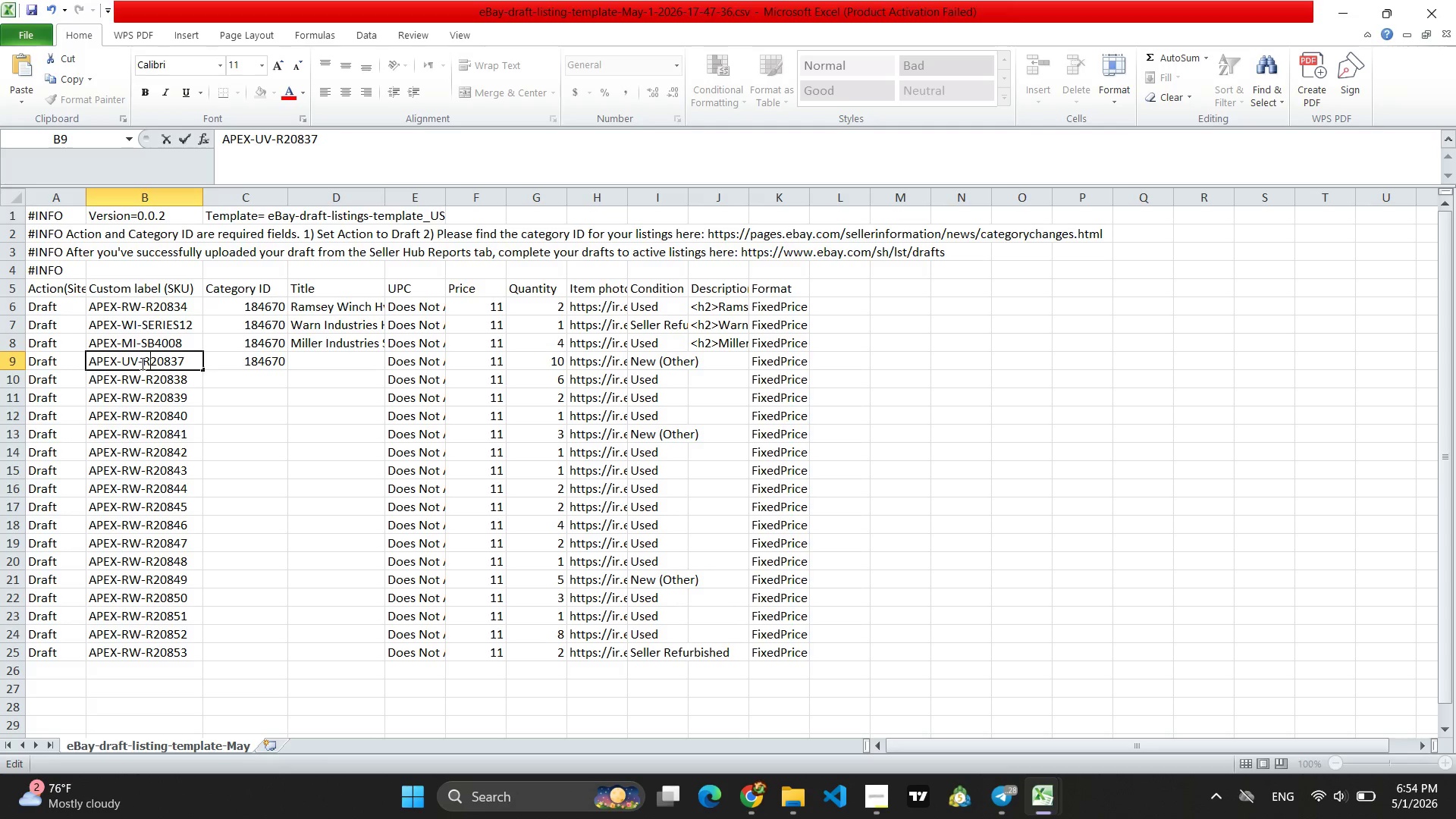 
key(ArrowRight)
 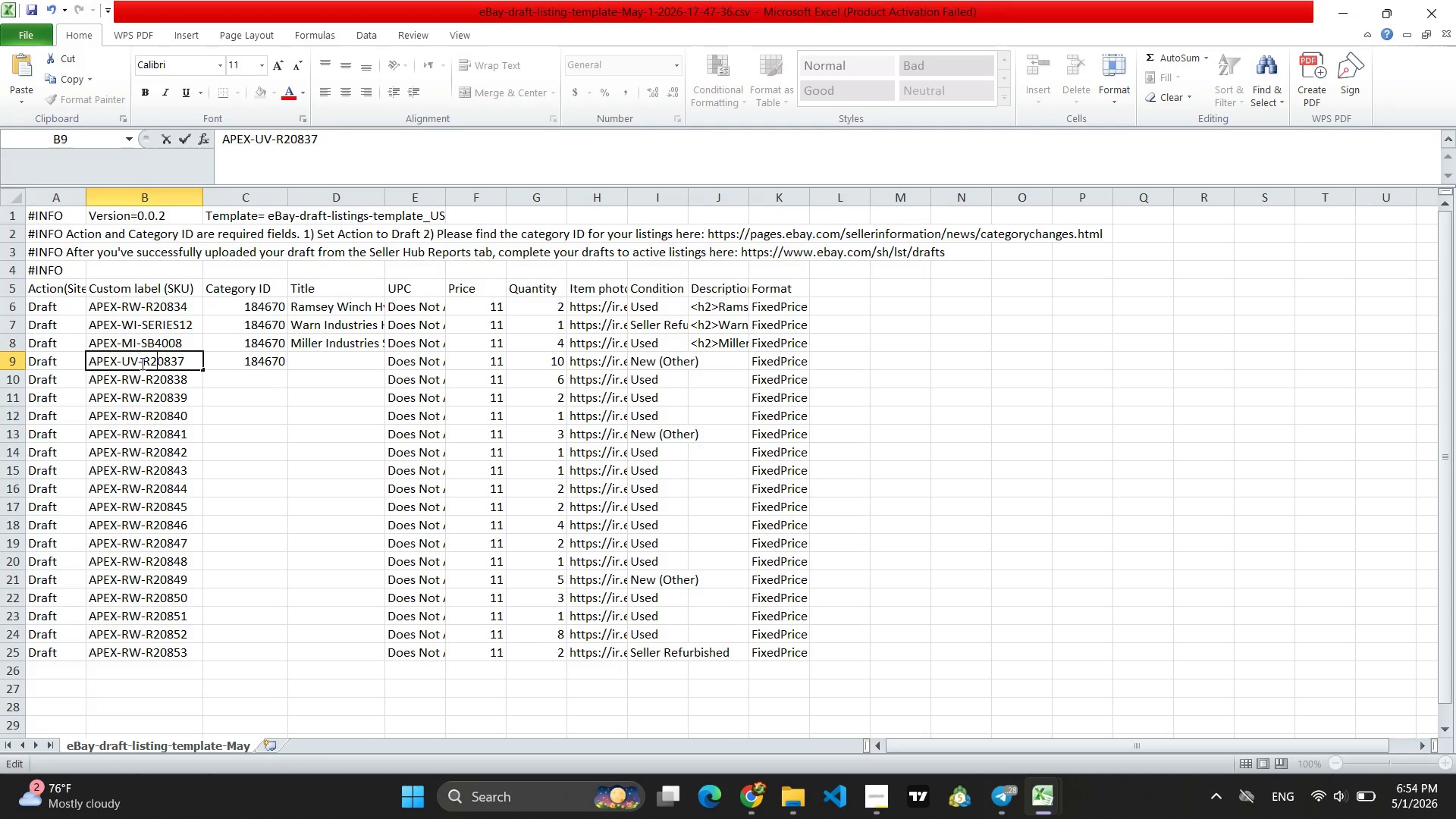 
key(ArrowRight)
 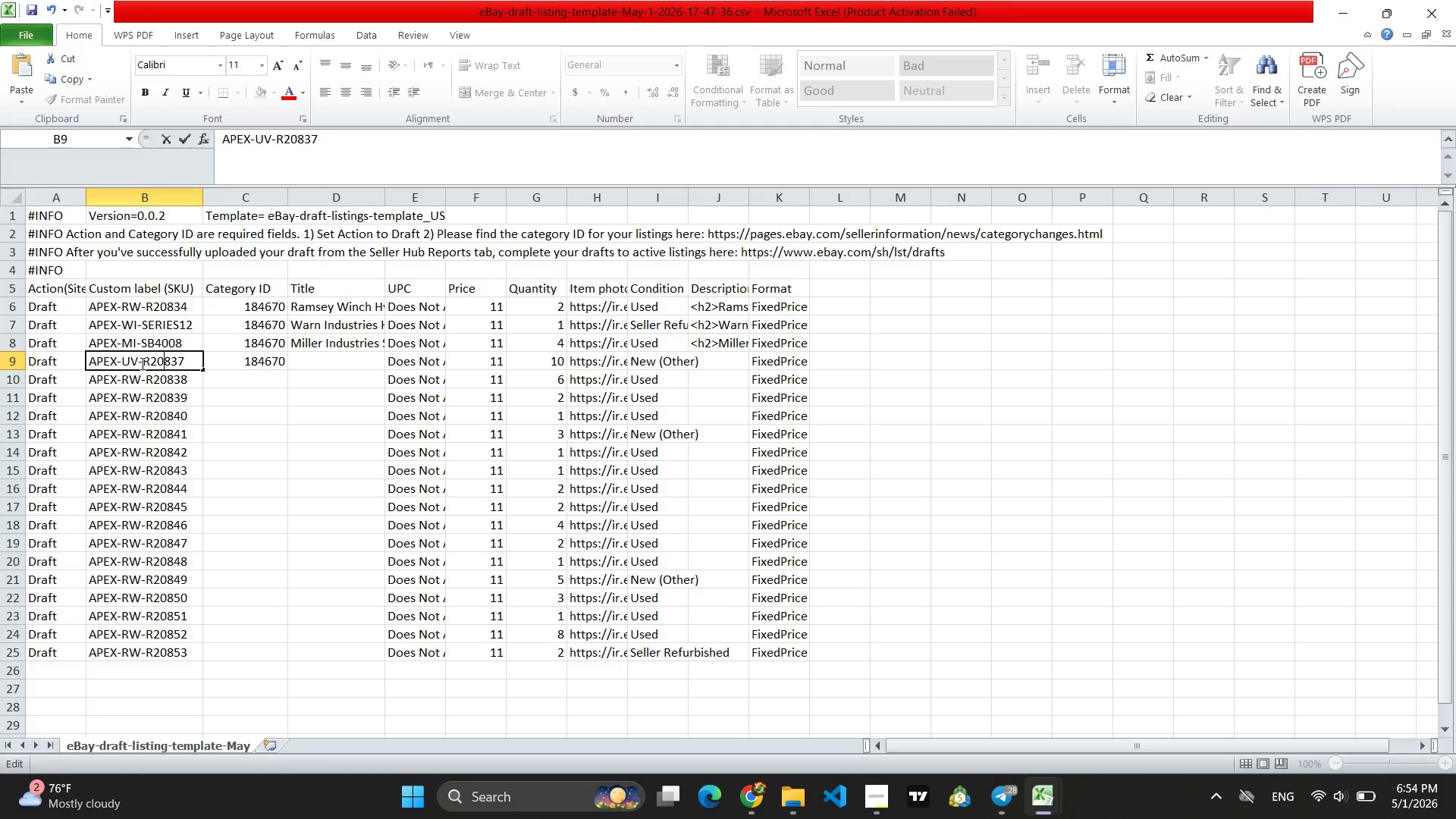 
key(ArrowRight)
 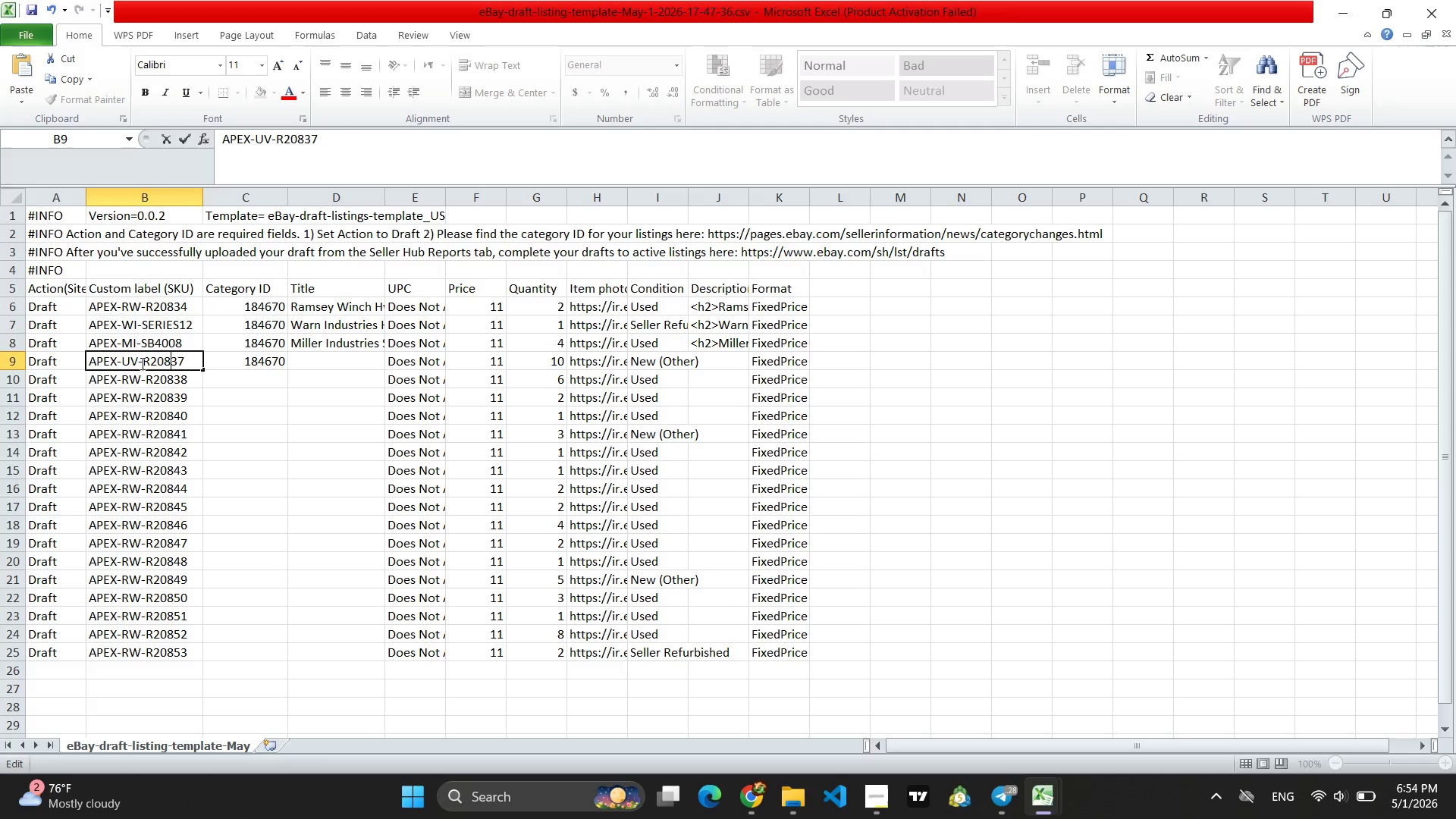 
key(ArrowRight)
 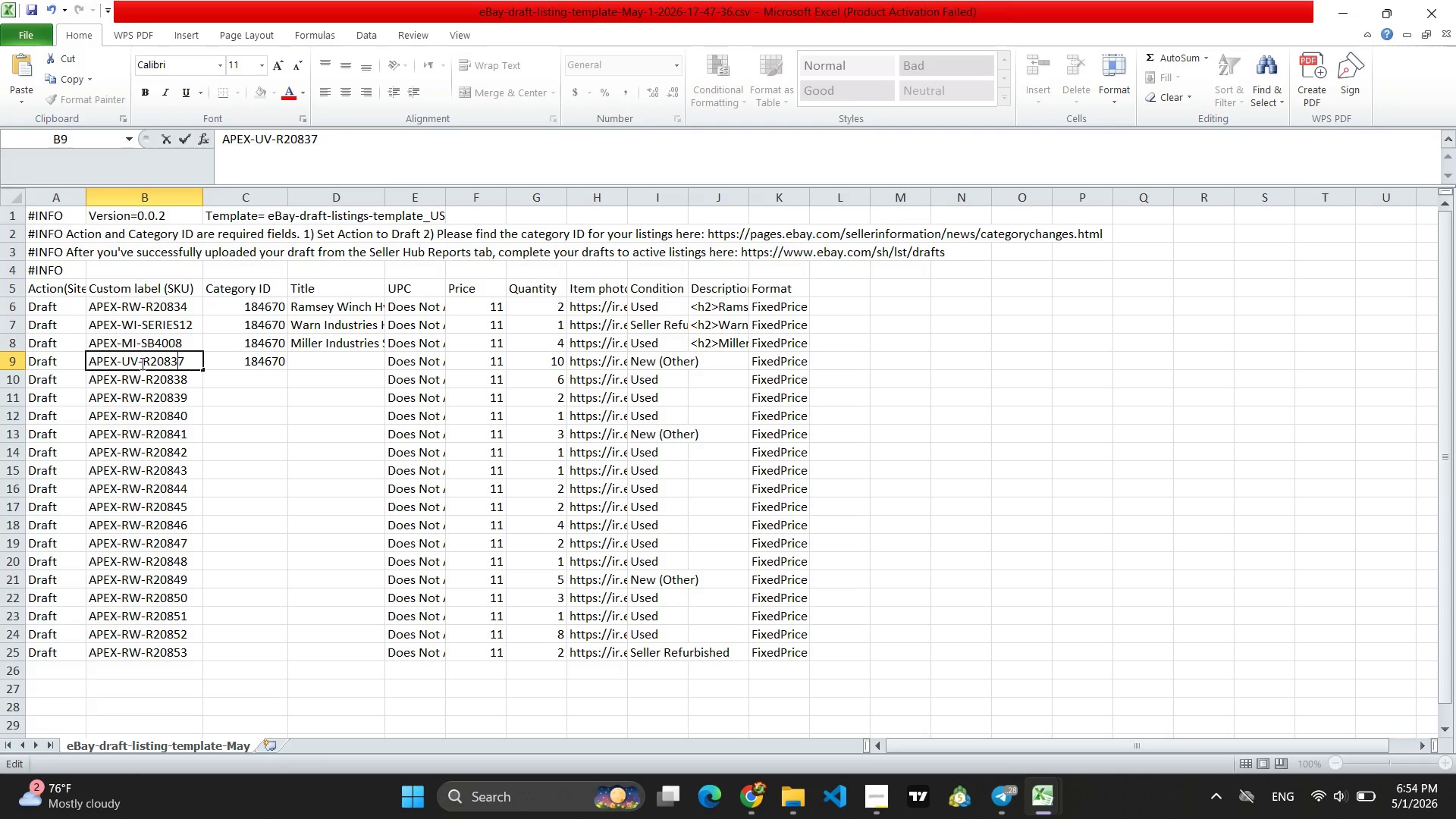 
key(ArrowRight)
 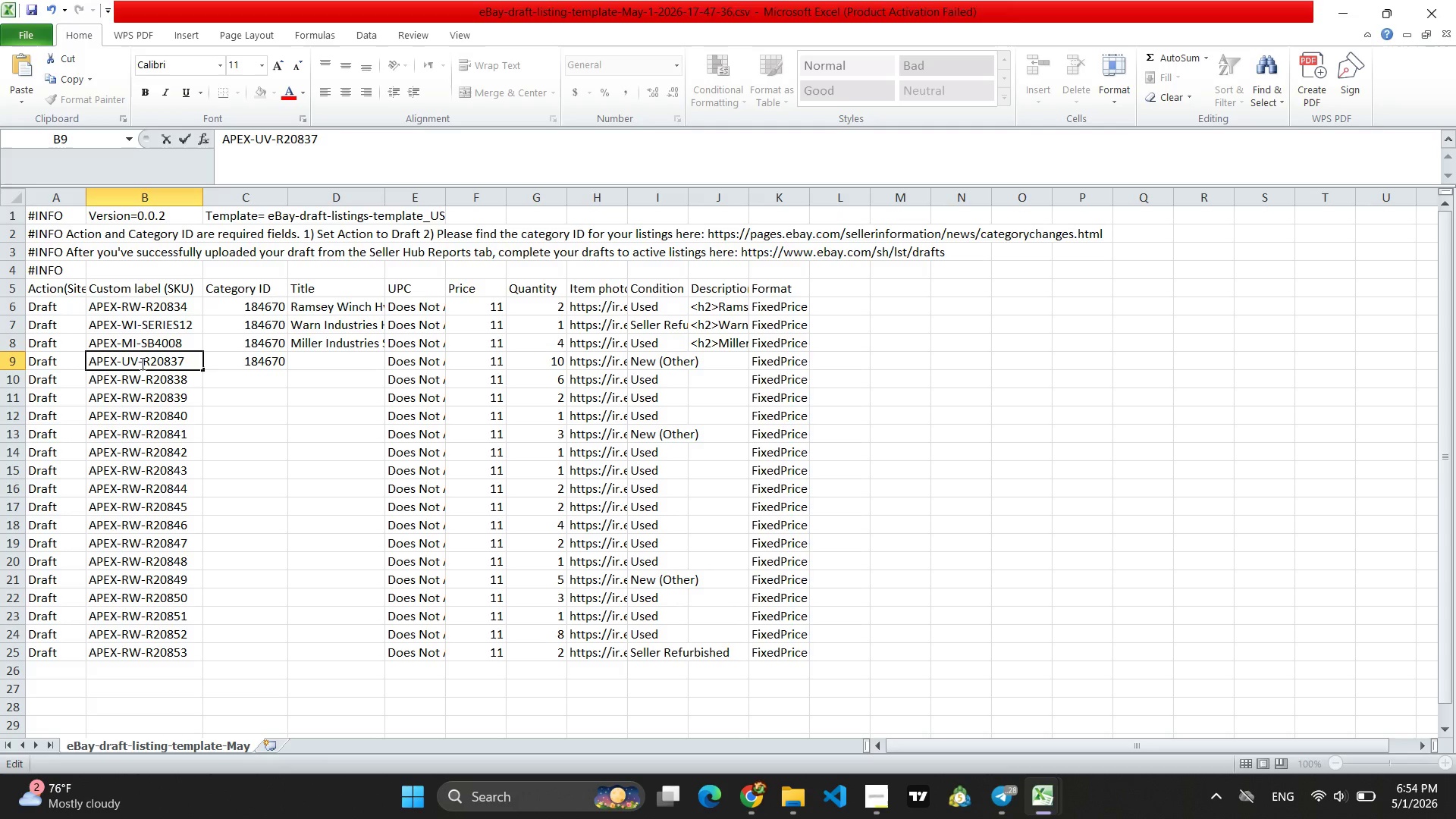 
key(Backspace)
key(Backspace)
key(Backspace)
key(Backspace)
key(Backspace)
key(Backspace)
type(VSTRAP)
 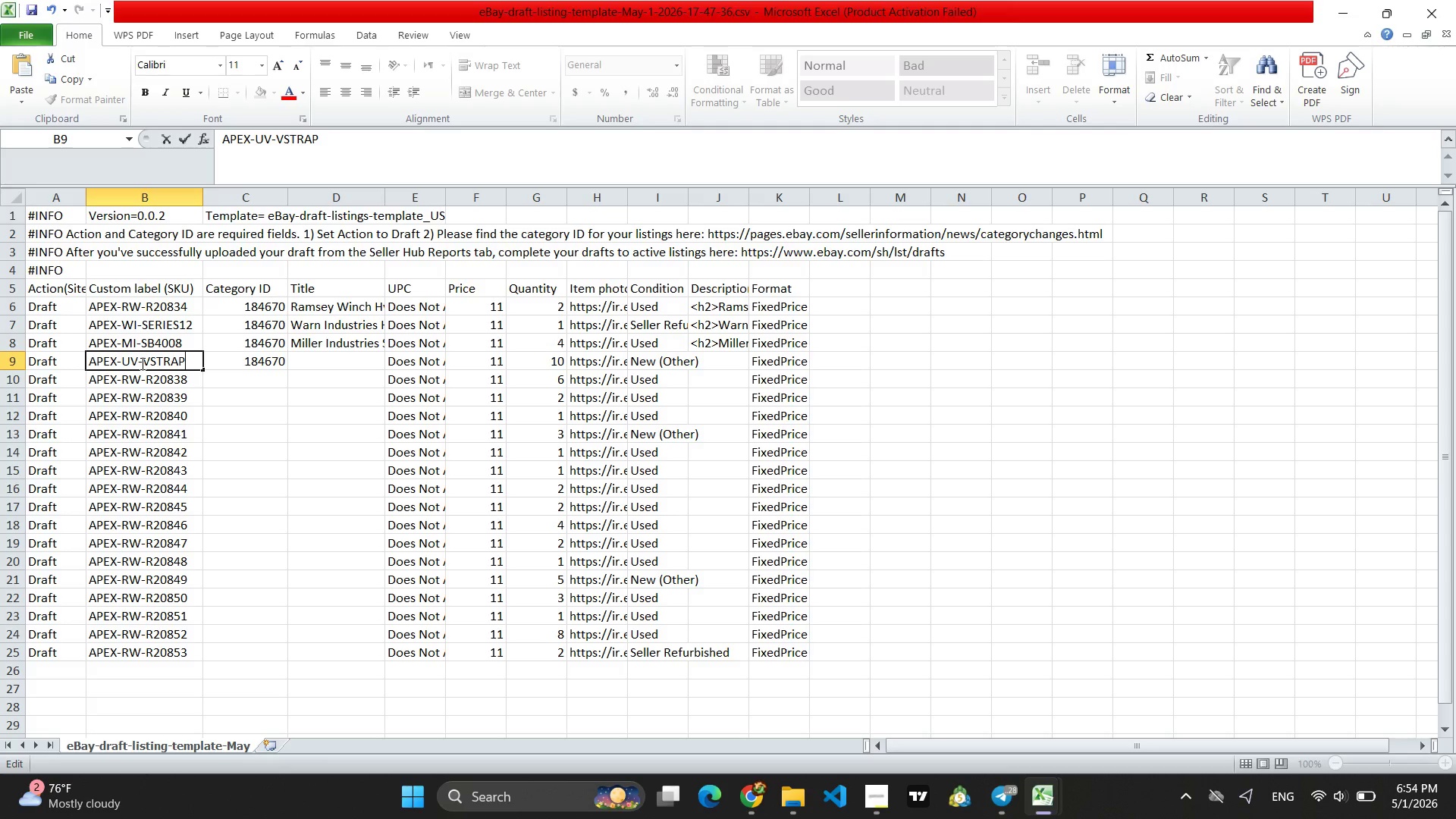 
type(4X30)
 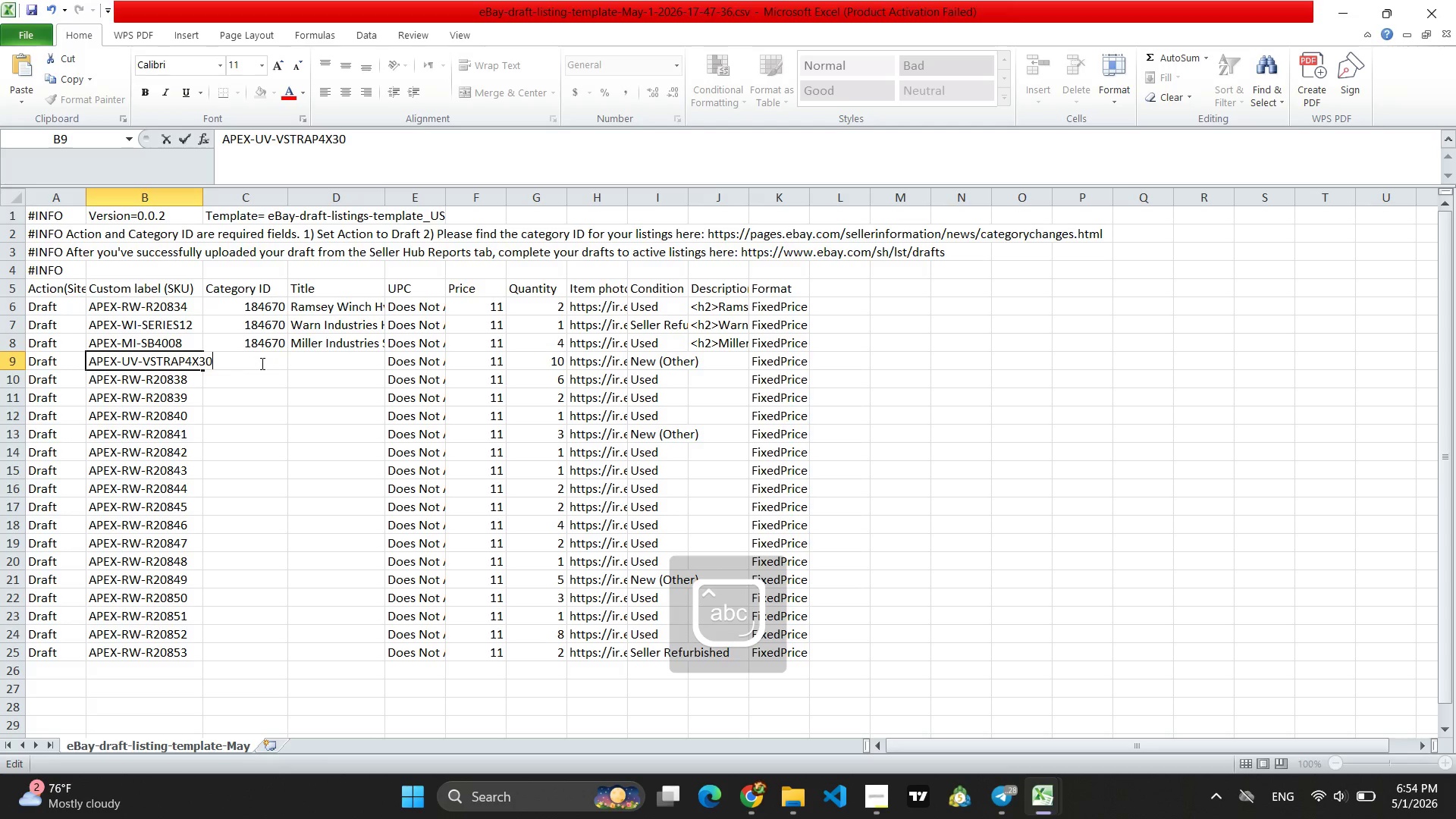 
left_click([275, 340])
 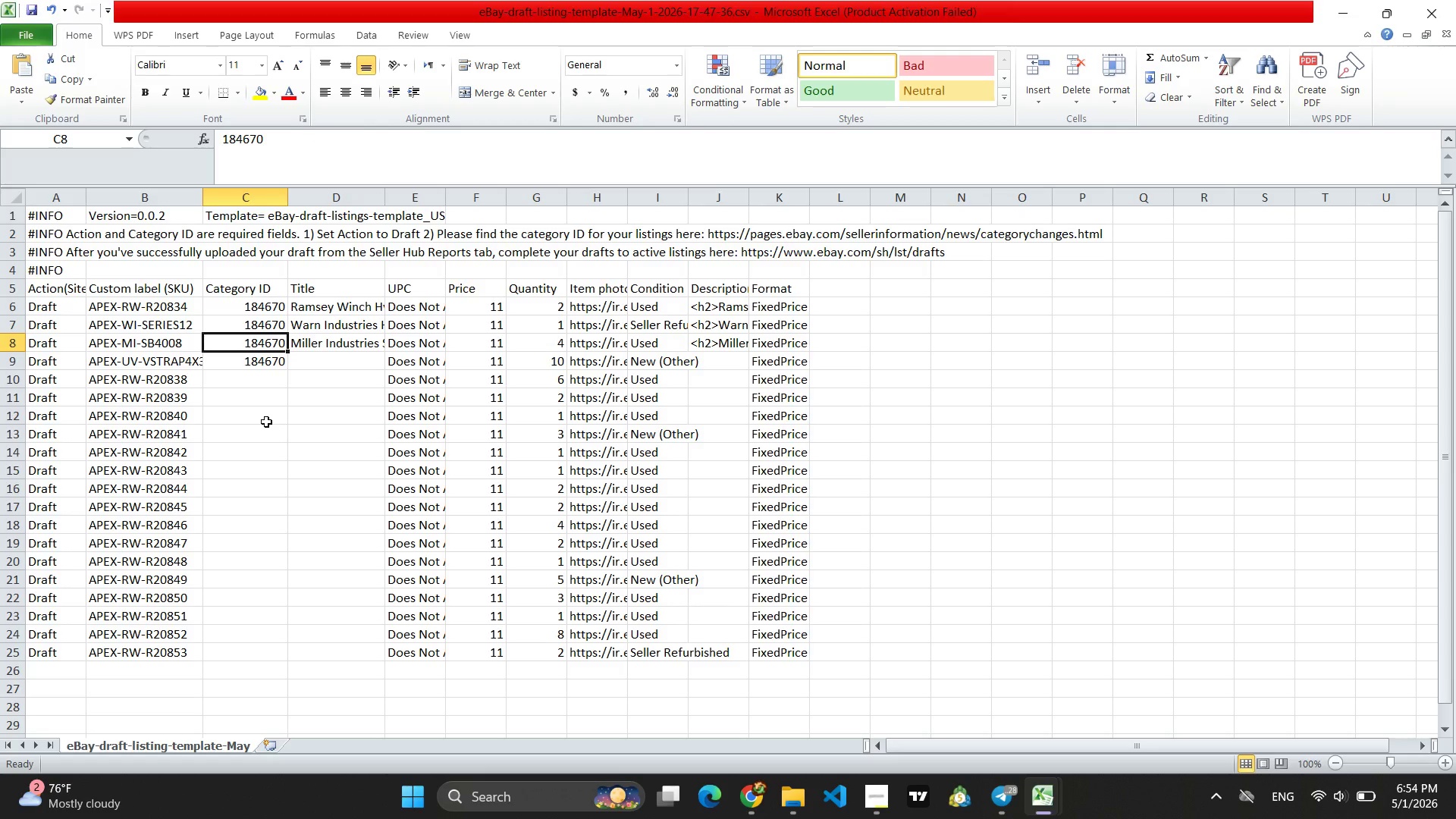 
left_click([338, 356])
 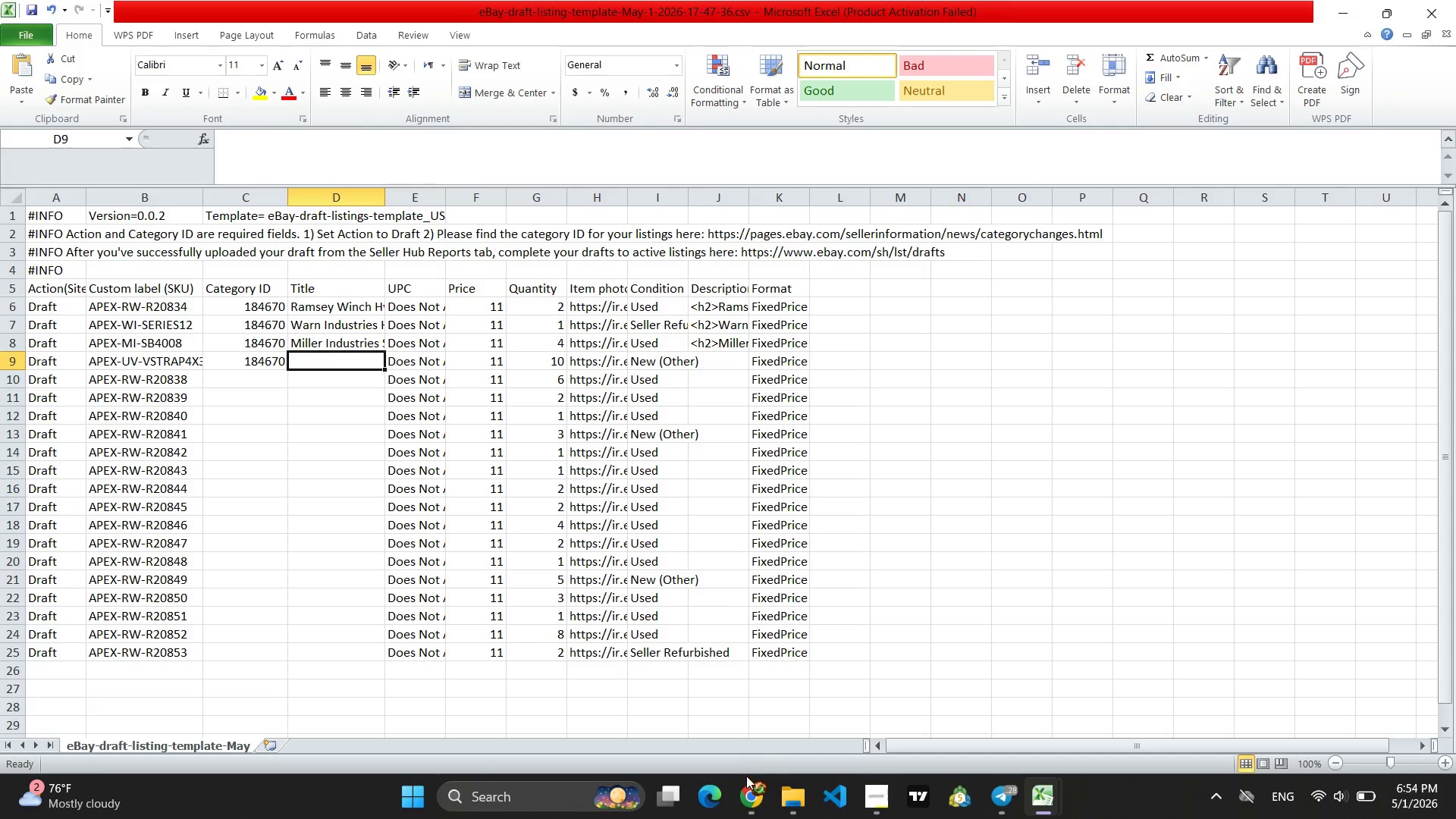 
left_click([752, 808])
 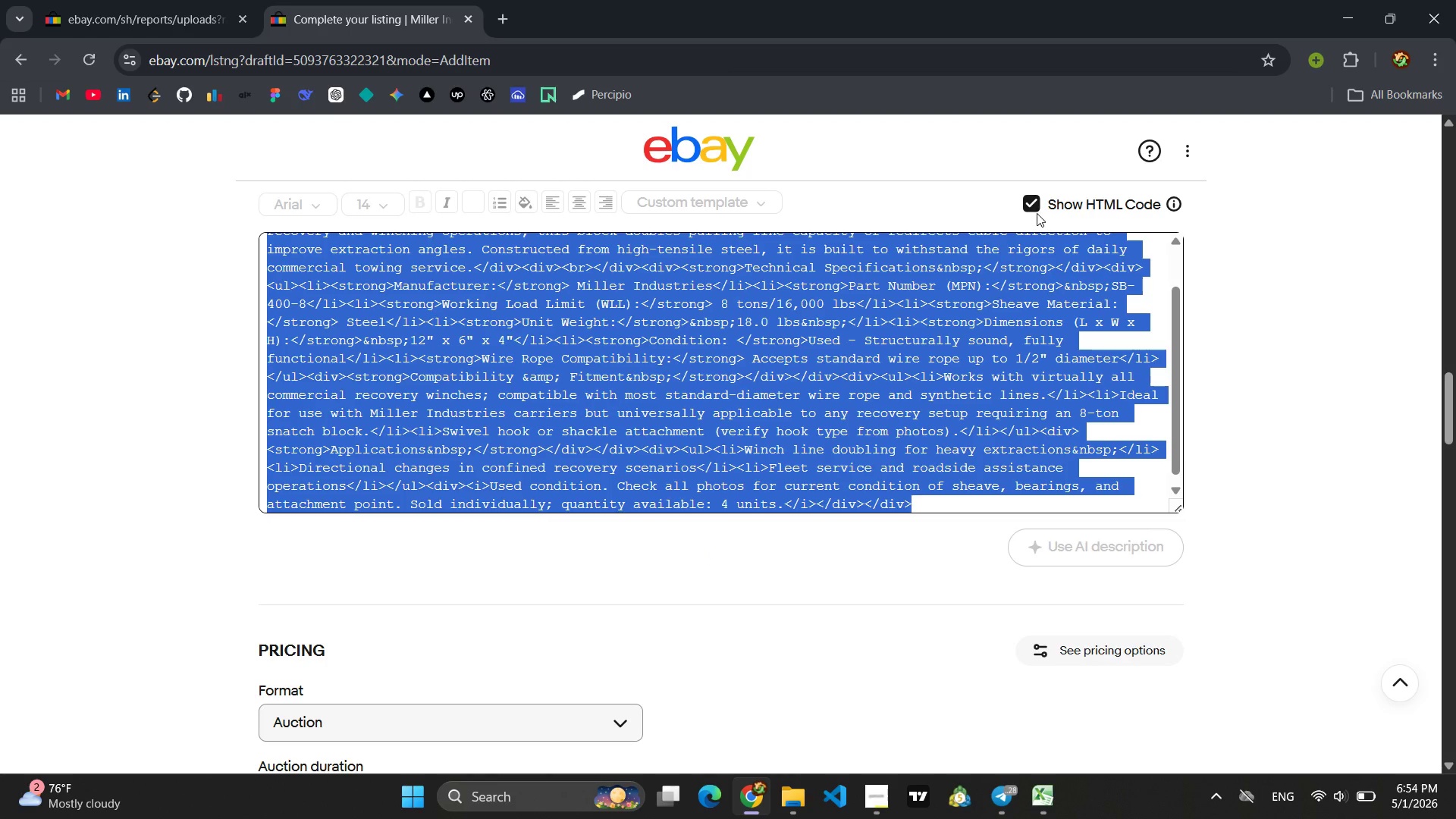 
left_click([1031, 203])
 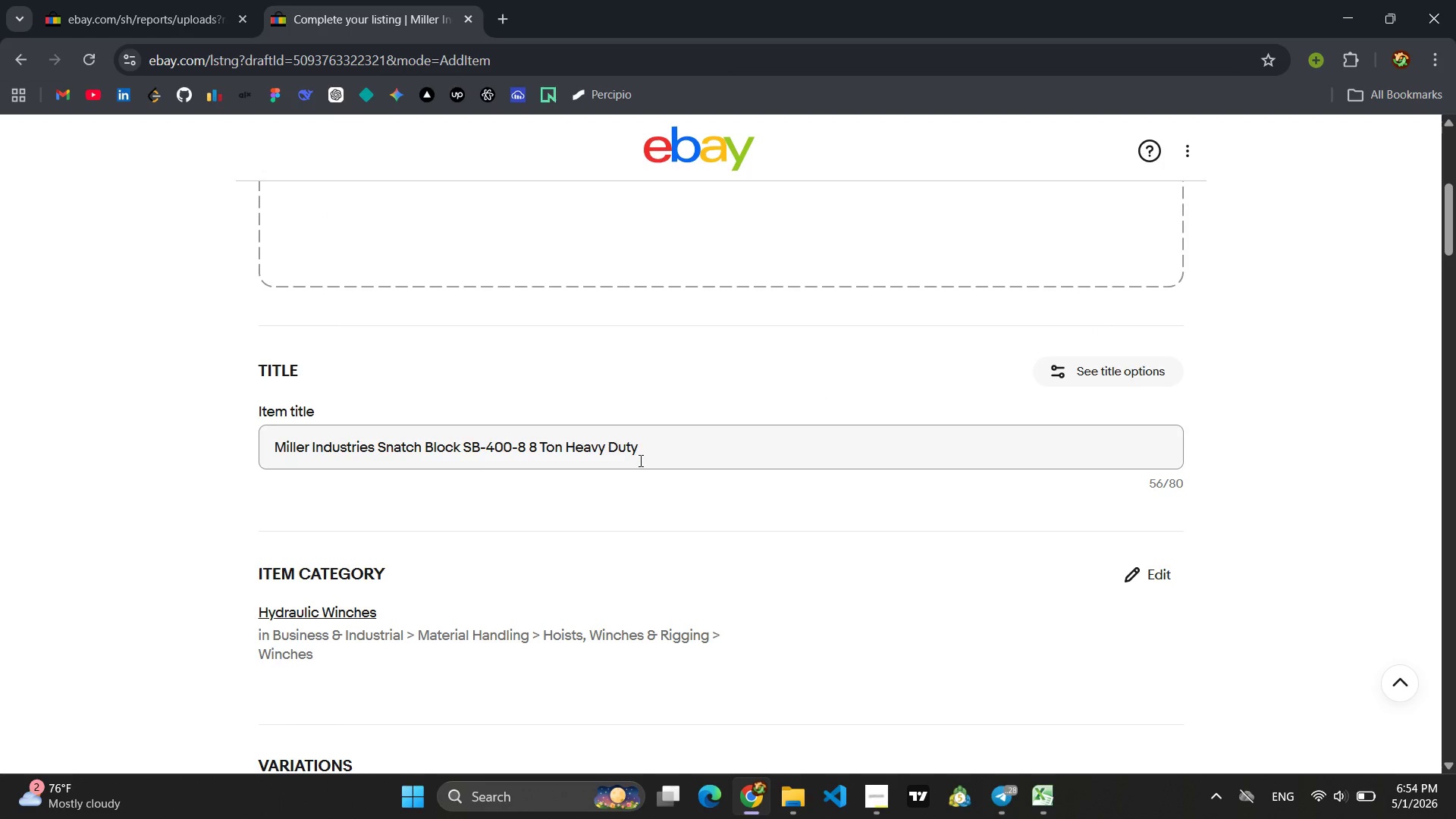 
left_click_drag(start_coordinate=[640, 451], to_coordinate=[270, 467])
 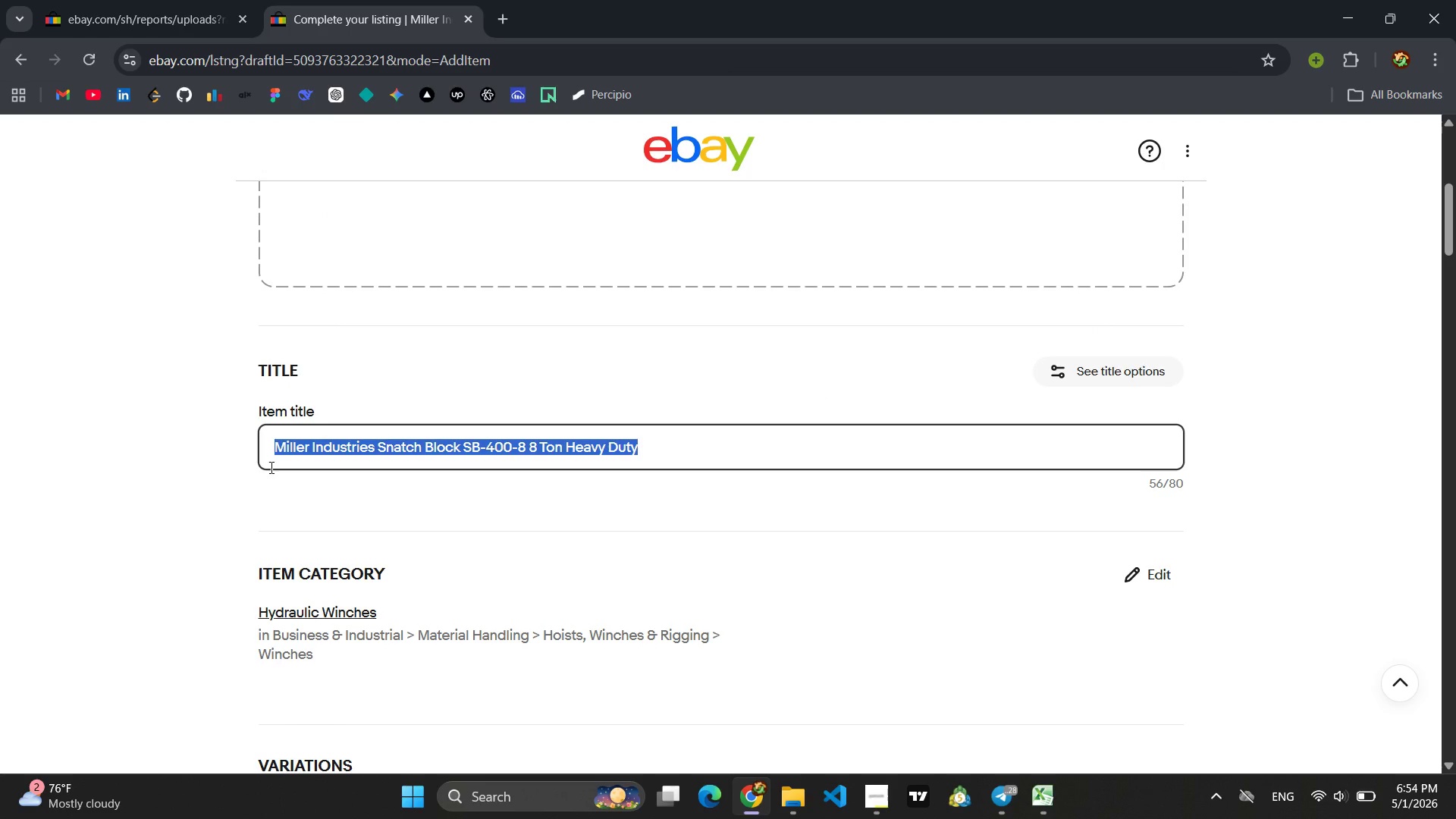 
type(VUlcan Recovery STrap V-STRAP-4X30 30,000 LB)
key(Backspace)
key(Backspace)
type(lbs In)
key(Backspace)
type(ndustrial Grade)
 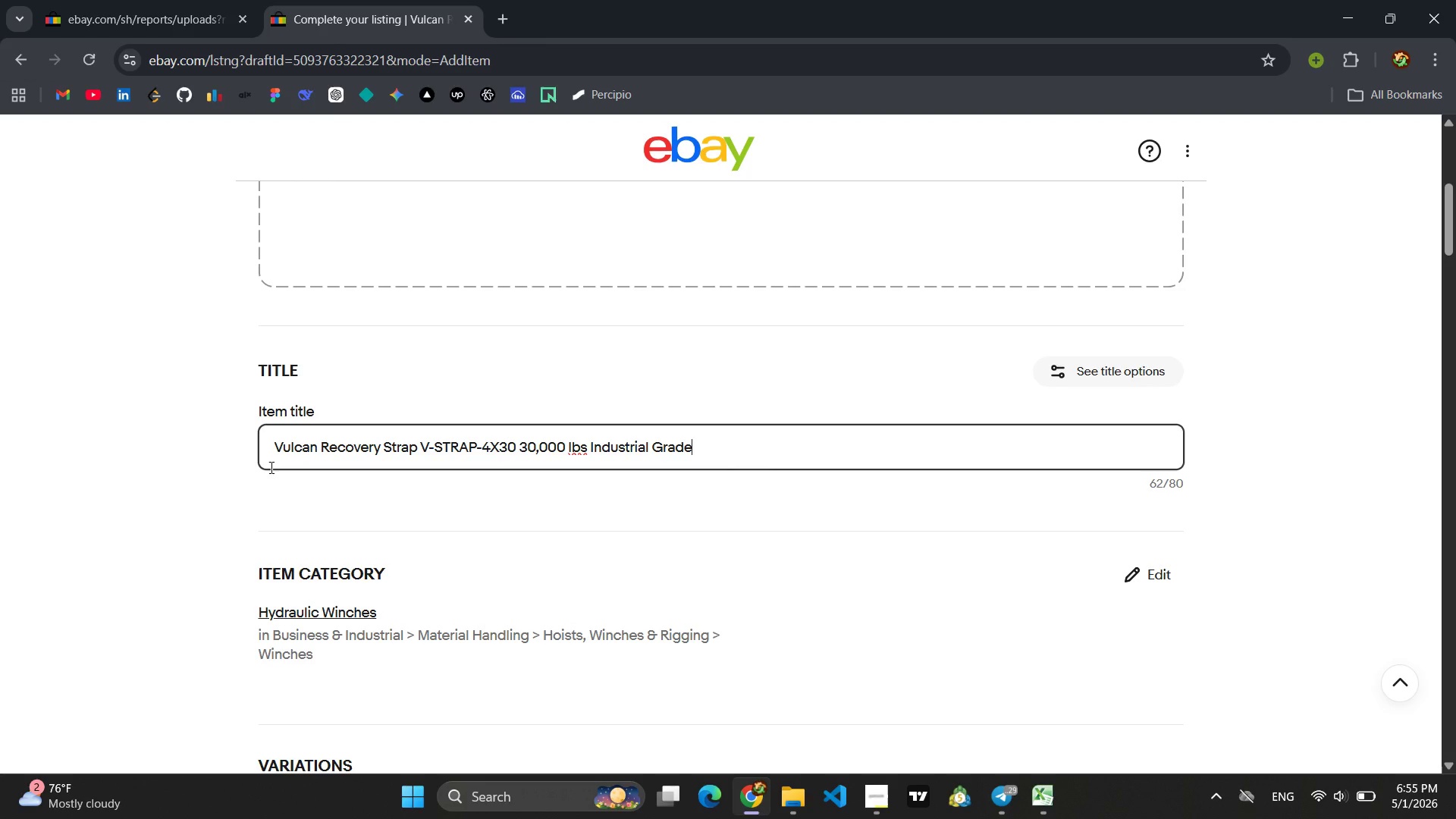 
key(Control+A)
 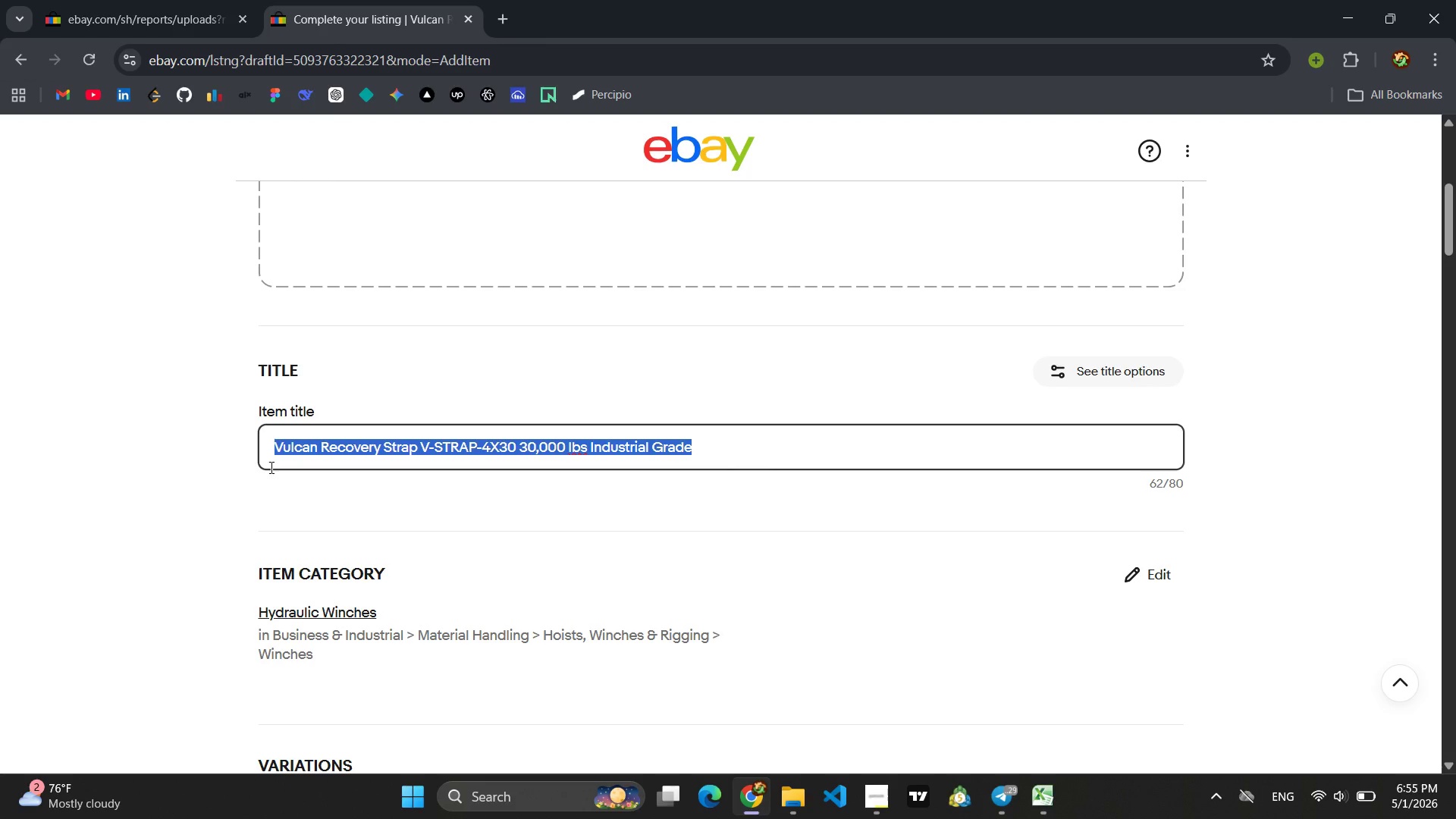 
key(Control+C)
 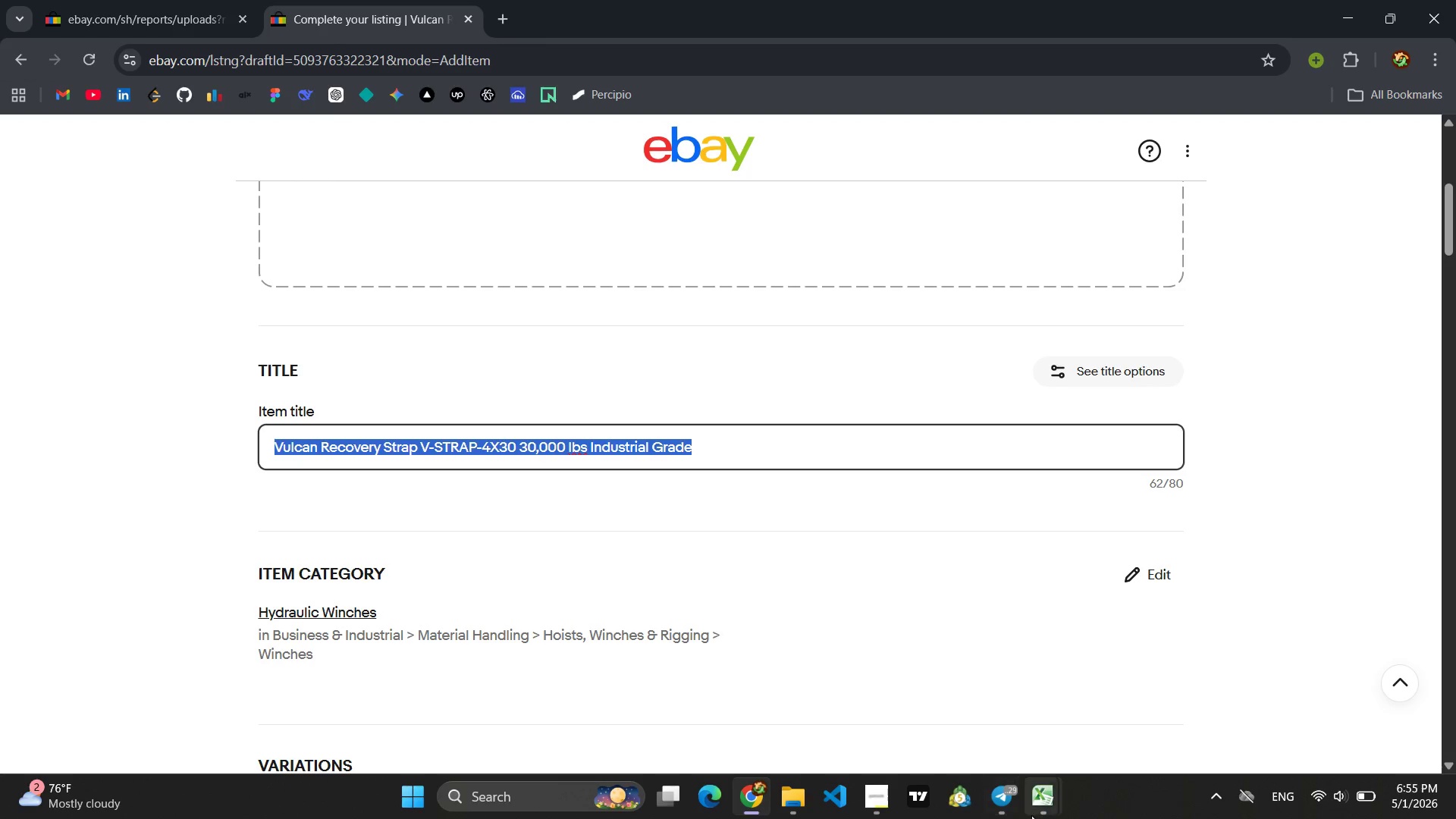 
left_click([1111, 700])
 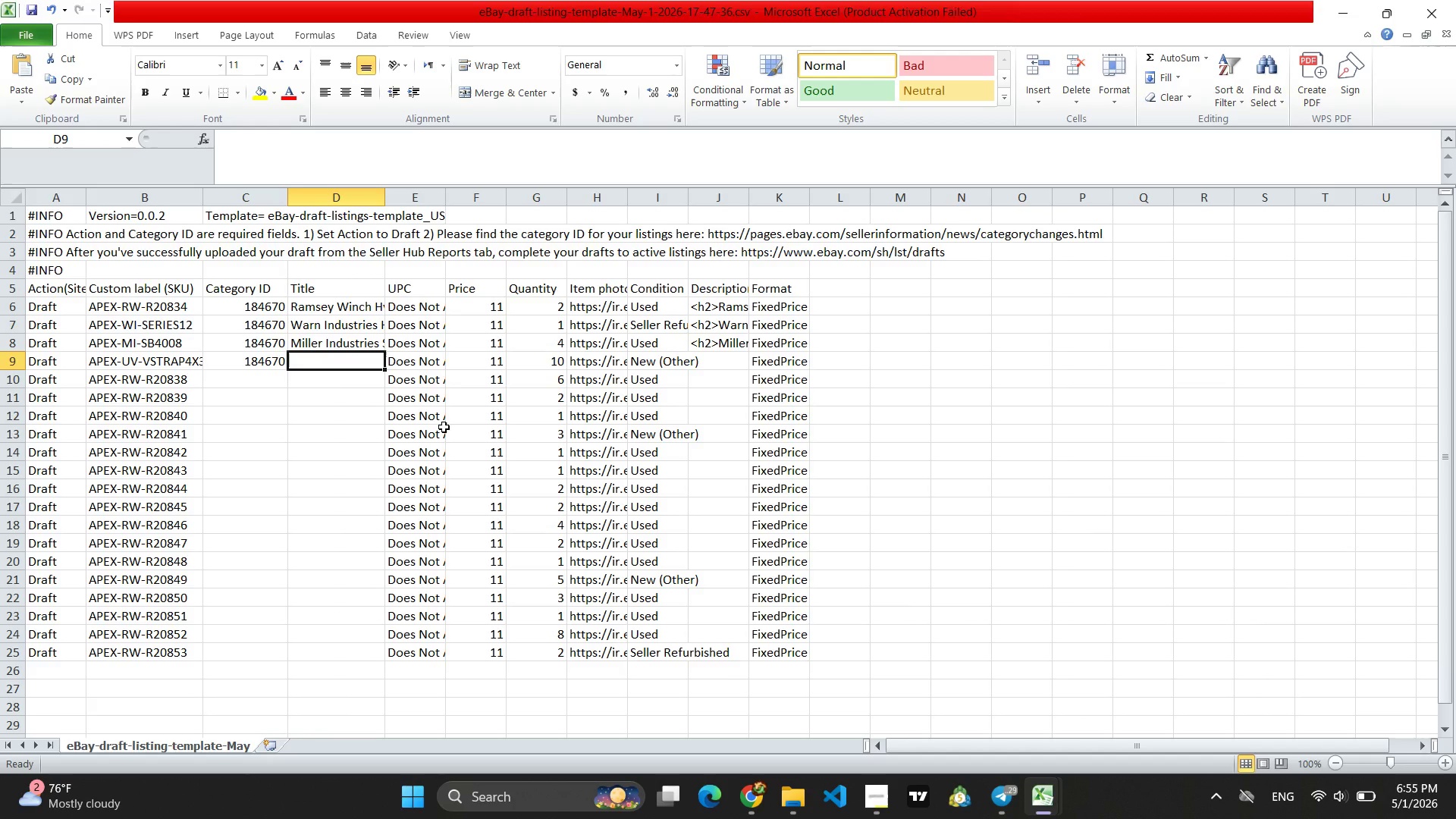 
key(Control+V)
 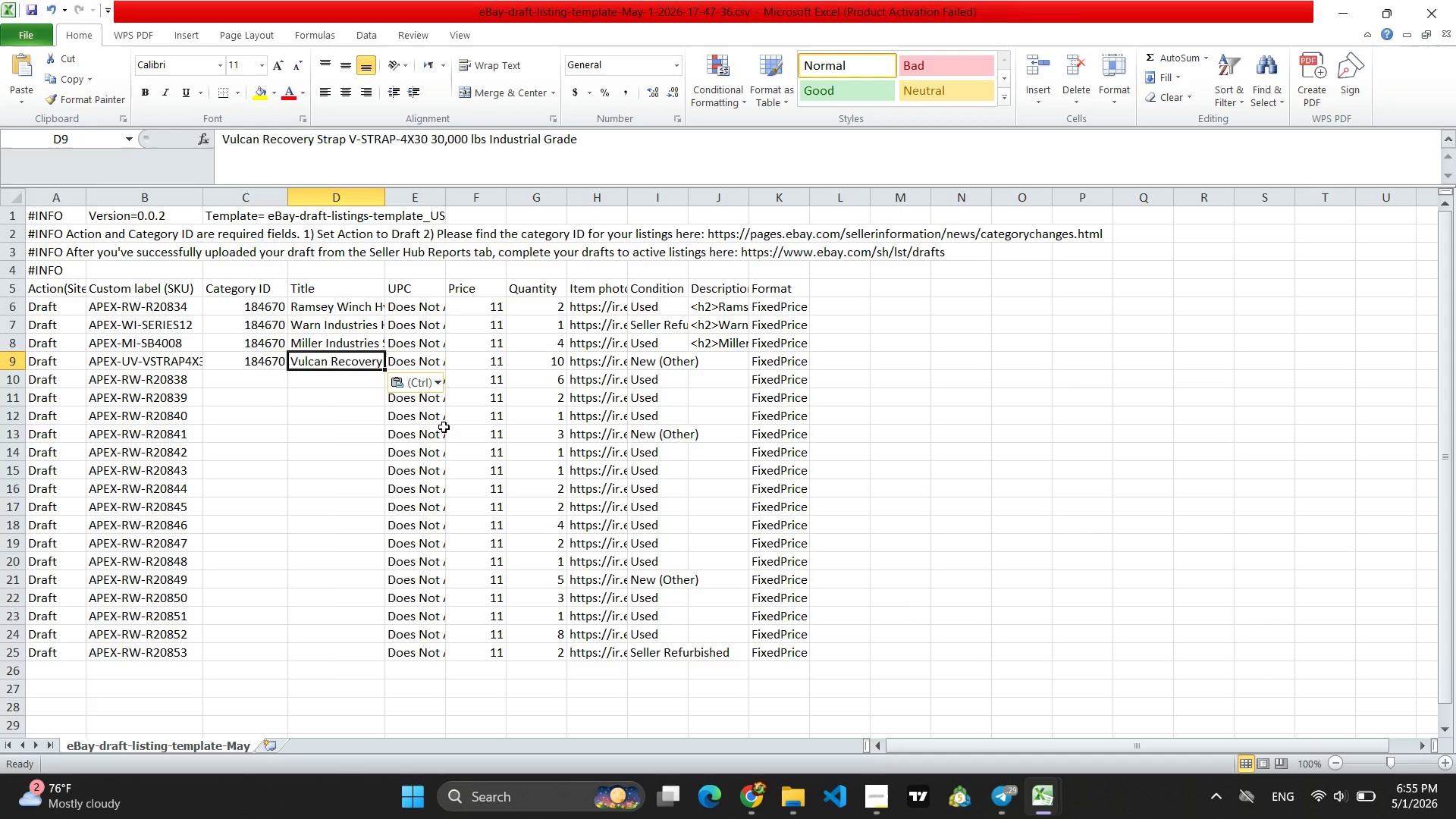 
wait(5.33)
 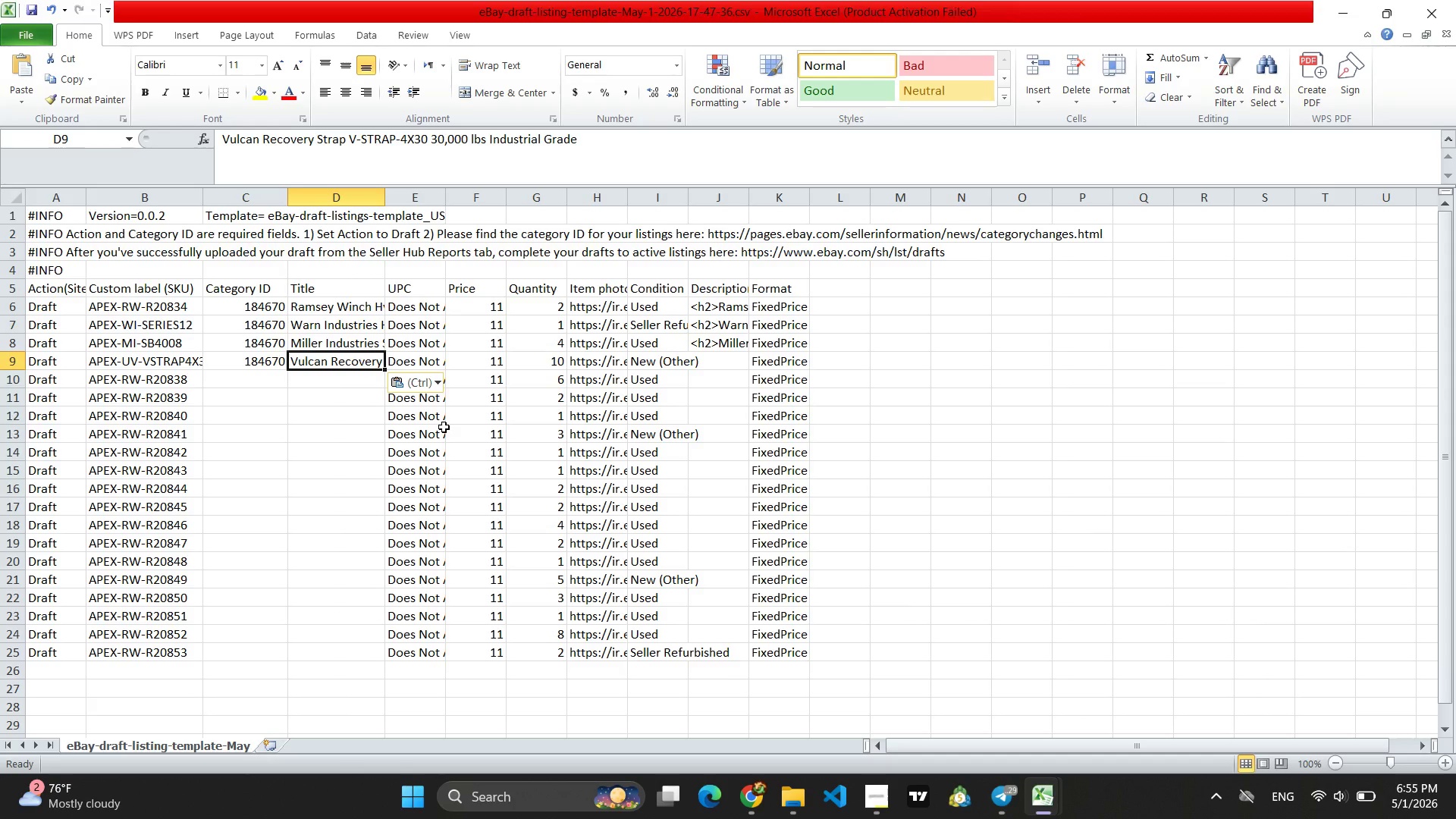 
left_click([727, 365])
 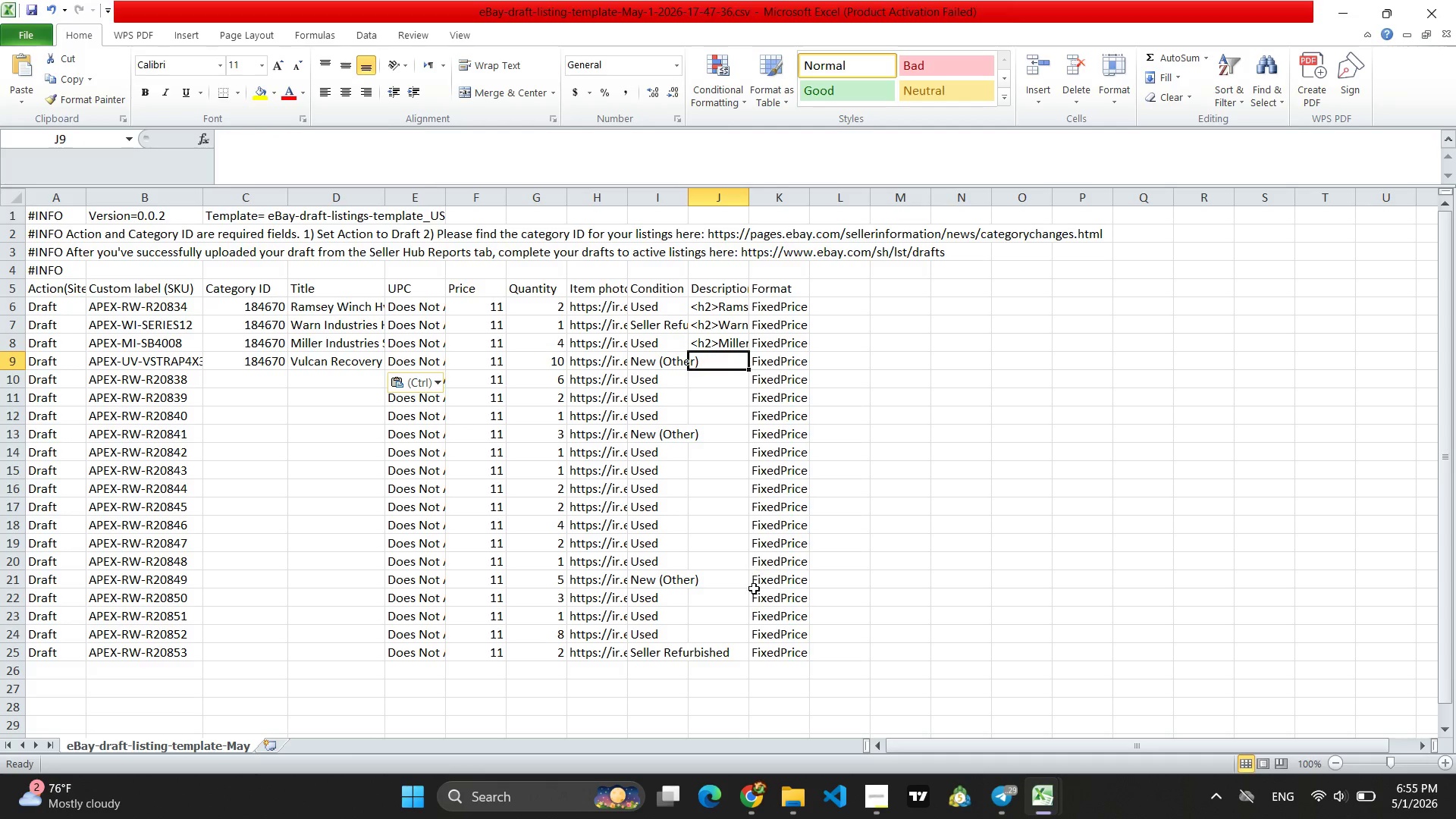 
left_click([766, 807])
 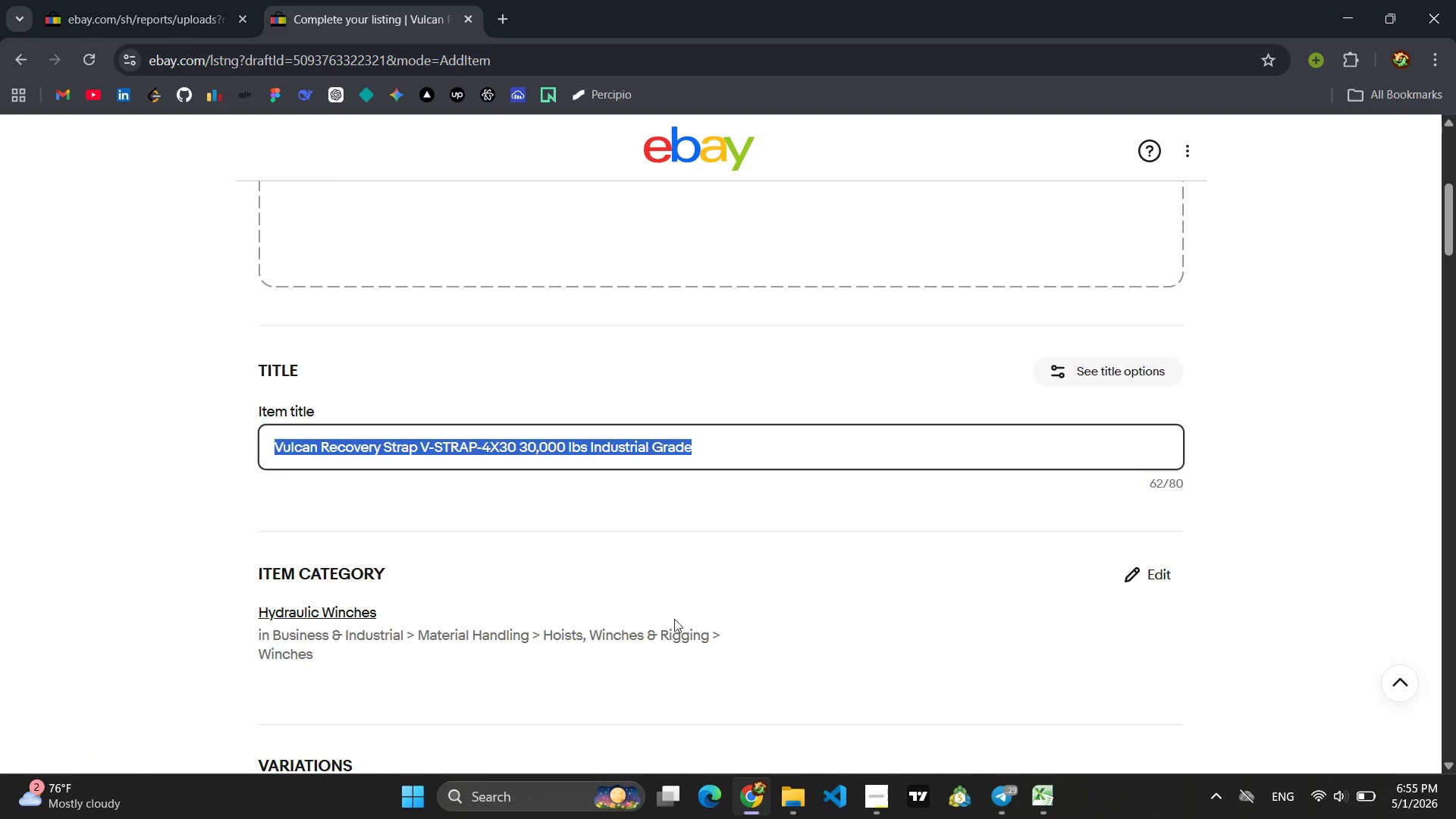 
left_click([551, 476])
 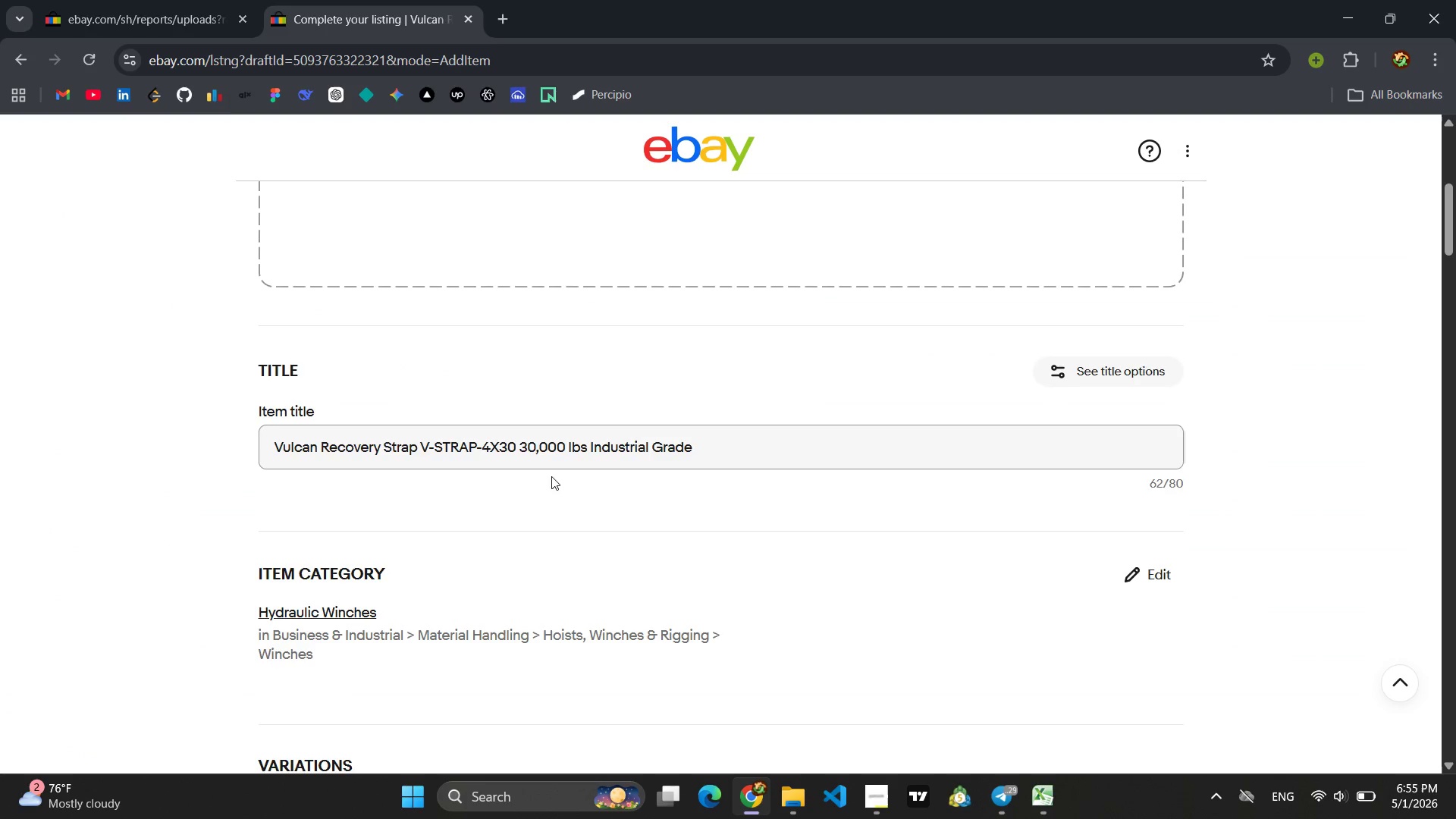 
scroll: coordinate [551, 476], scroll_direction: down, amount: 2.0
 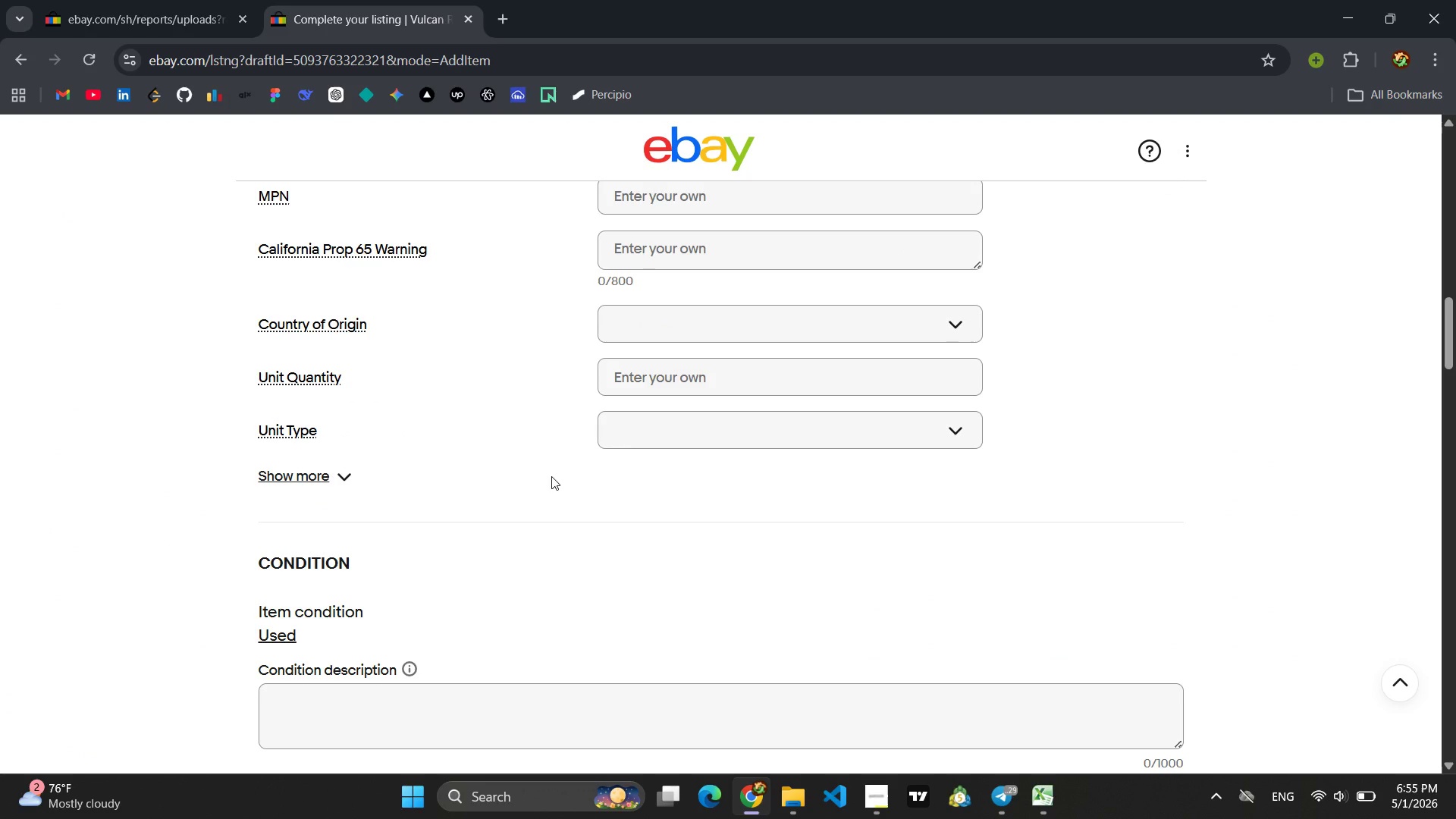 
scroll: coordinate [551, 476], scroll_direction: up, amount: 3.0
 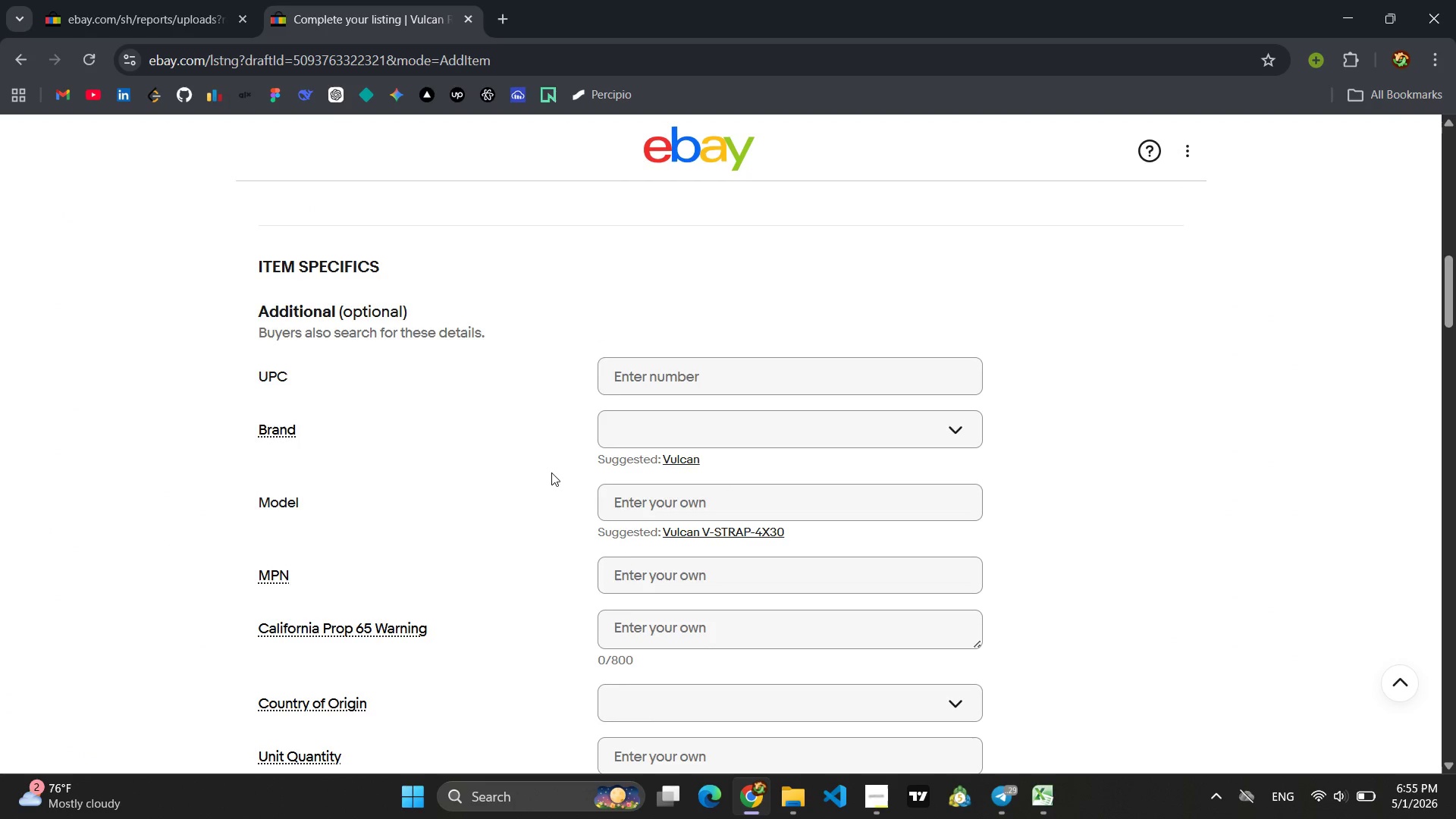 
scroll: coordinate [550, 466], scroll_direction: down, amount: 8.0
 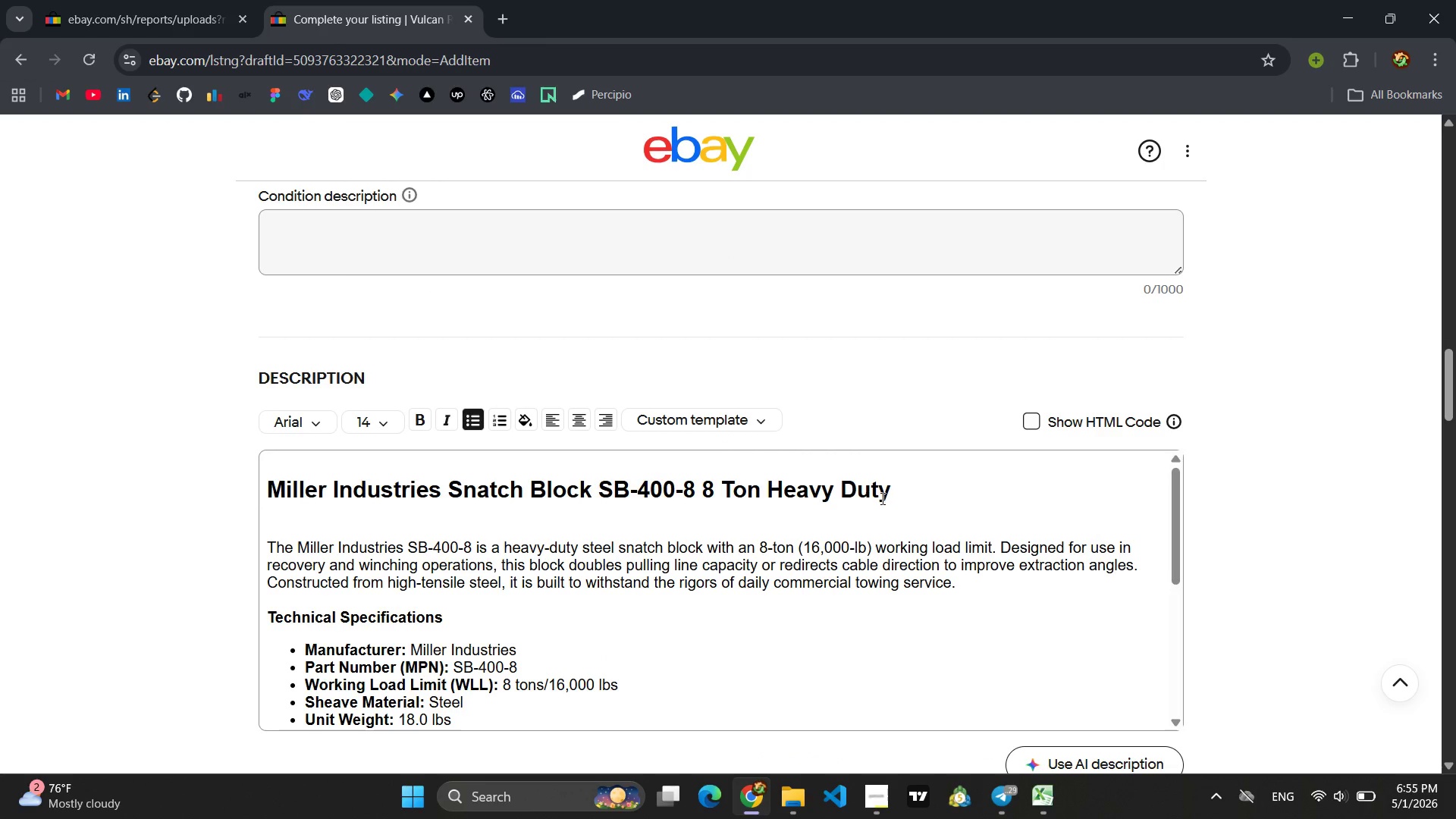 
left_click_drag(start_coordinate=[894, 491], to_coordinate=[275, 494])
 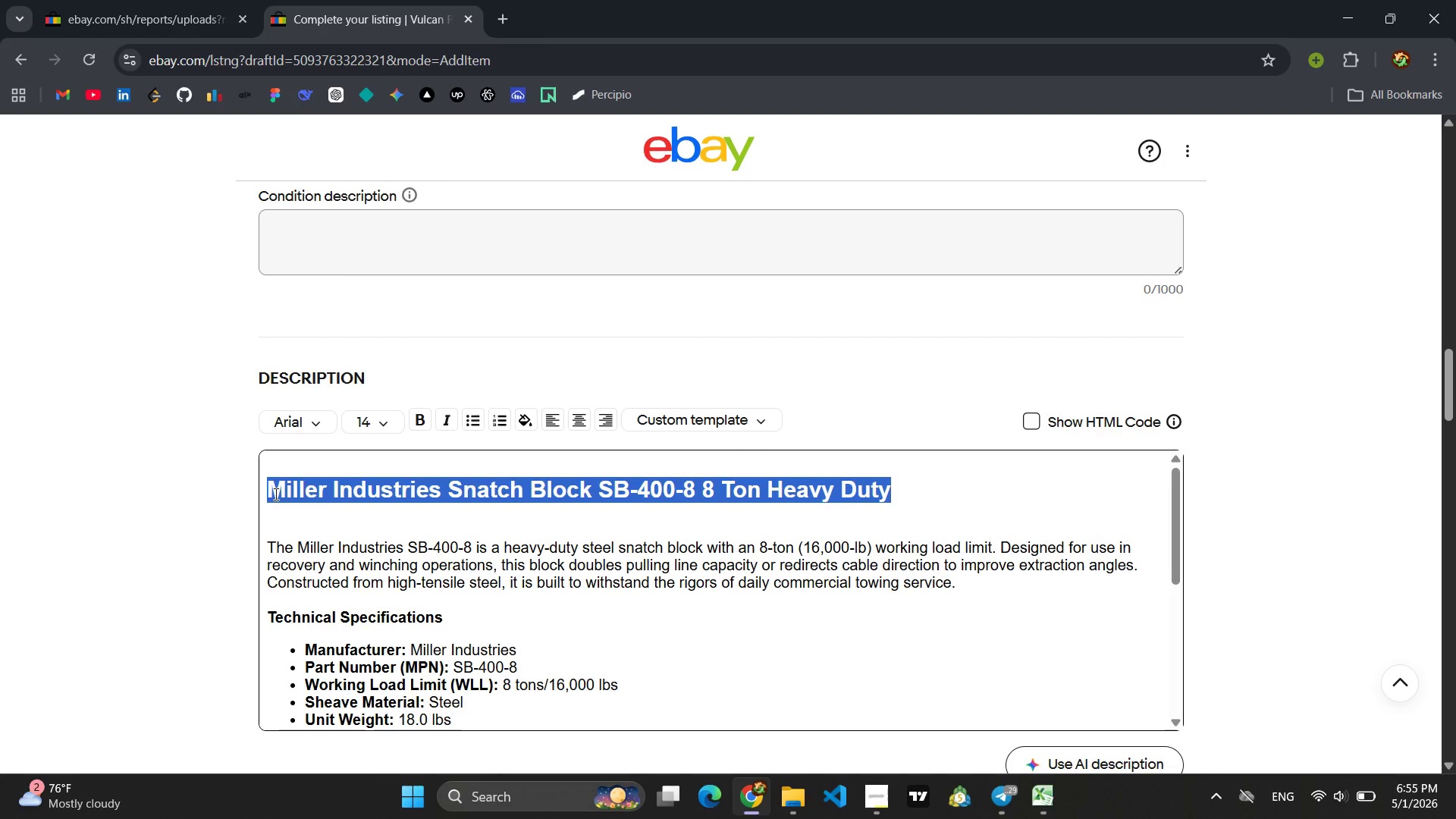 
key(Control+V)
 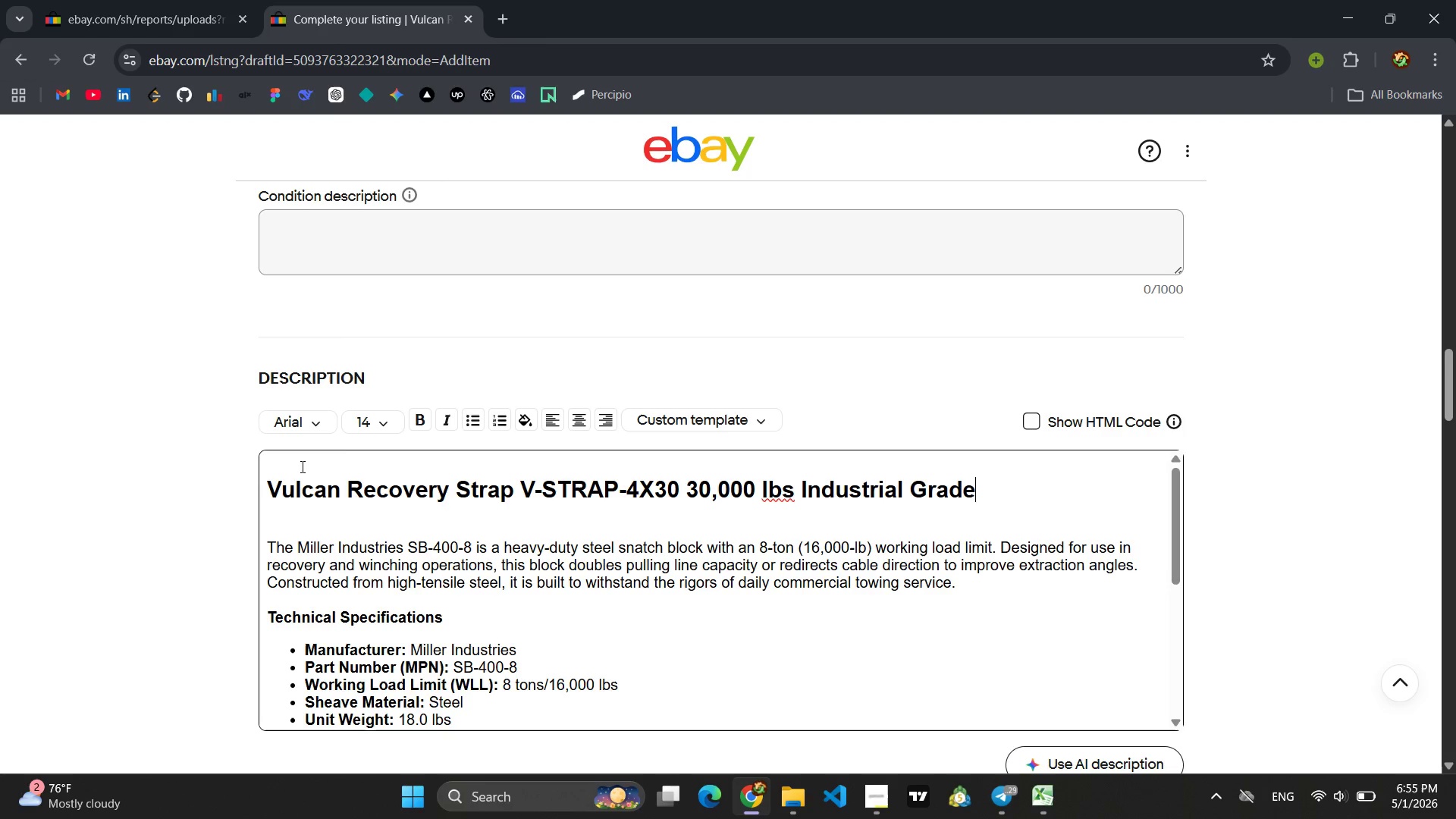 
wait(23.36)
 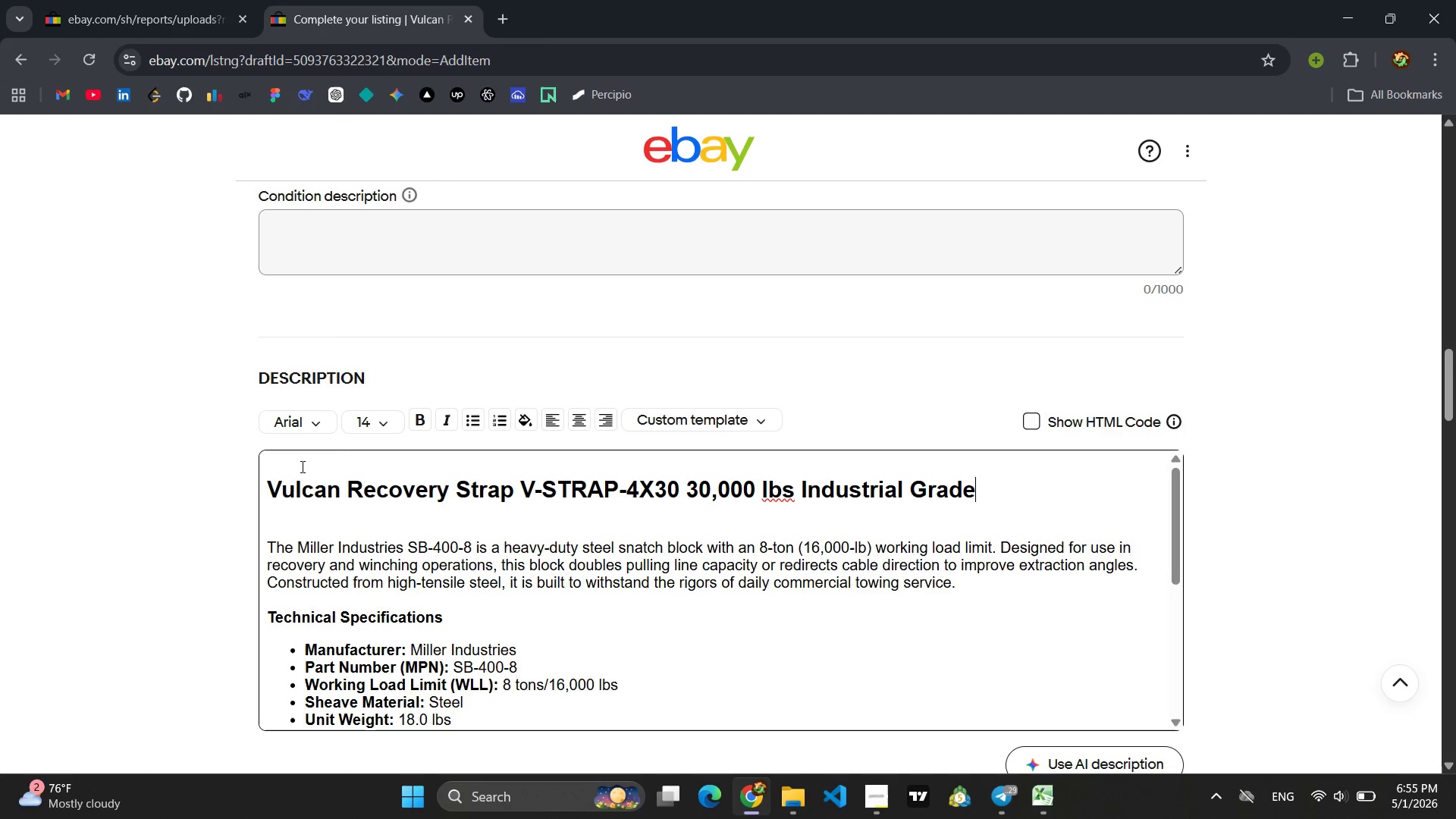 
left_click_drag(start_coordinate=[951, 585], to_coordinate=[265, 554])
 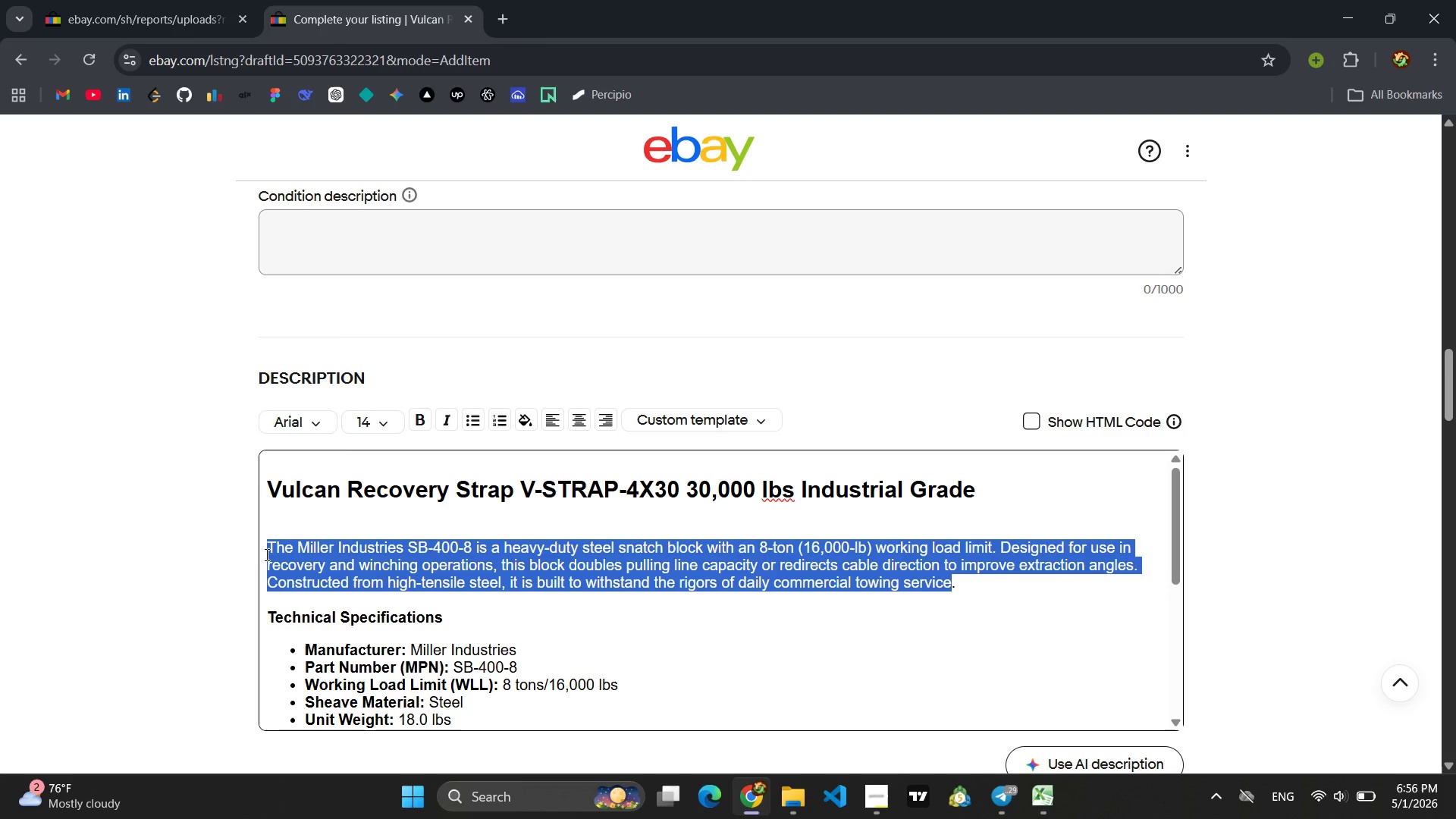 
wait(18.55)
 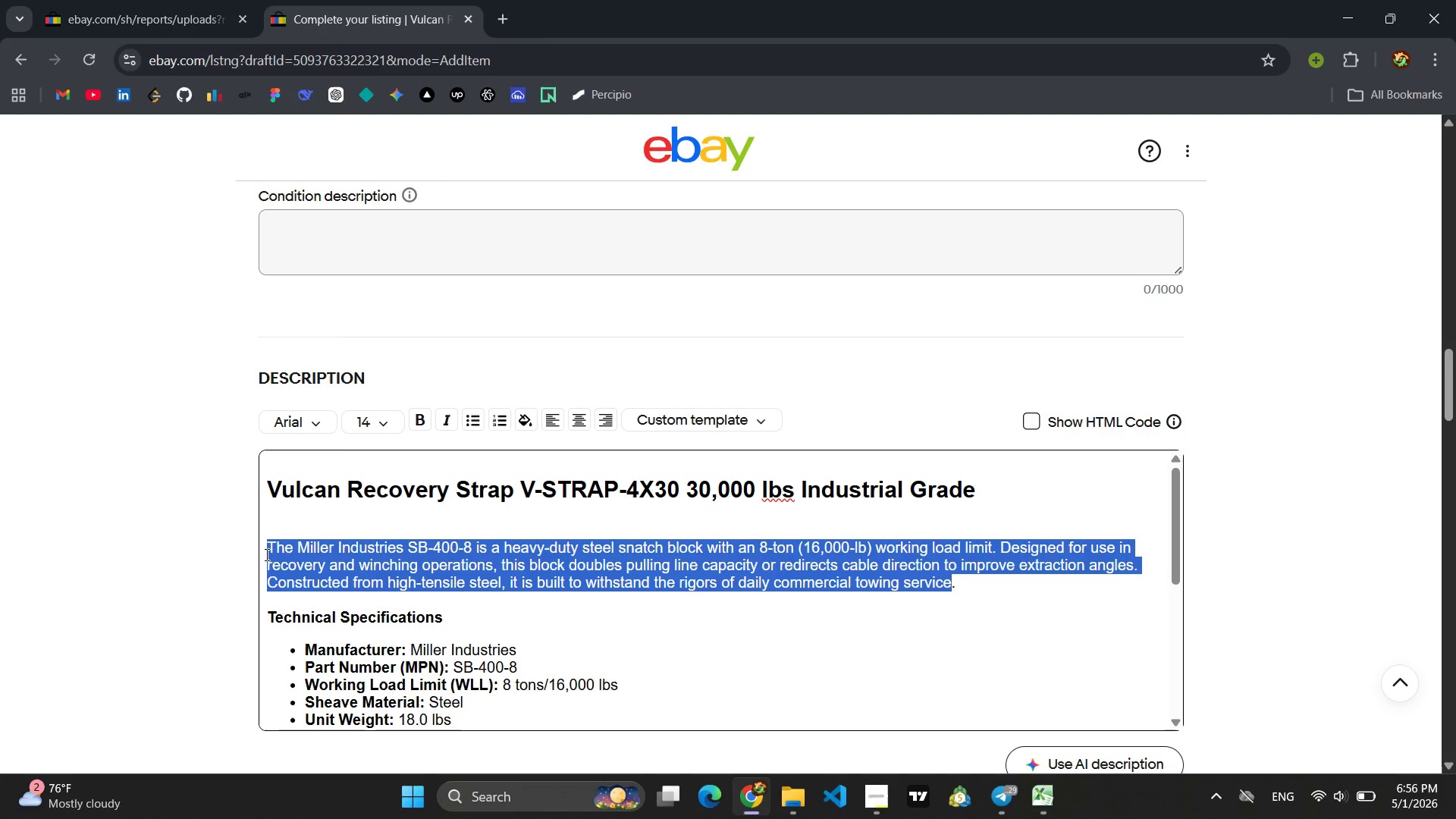 
type(The Vulcan V-STRAP-4X30 is an industrial-grade recovery strap engineeri)
key(Backspace)
type(e )
key(Backspace)
type(d for heavy-duty vehicle extraction and load)
key(Backspace)
key(Backspace)
key(Backspace)
type(oad )
key(Backspace)
type(-securement oprations)
key(Backspace)
key(Backspace)
key(Backspace)
key(Backspace)
key(Backspace)
key(Backspace)
key(Backspace)
type(erations)
 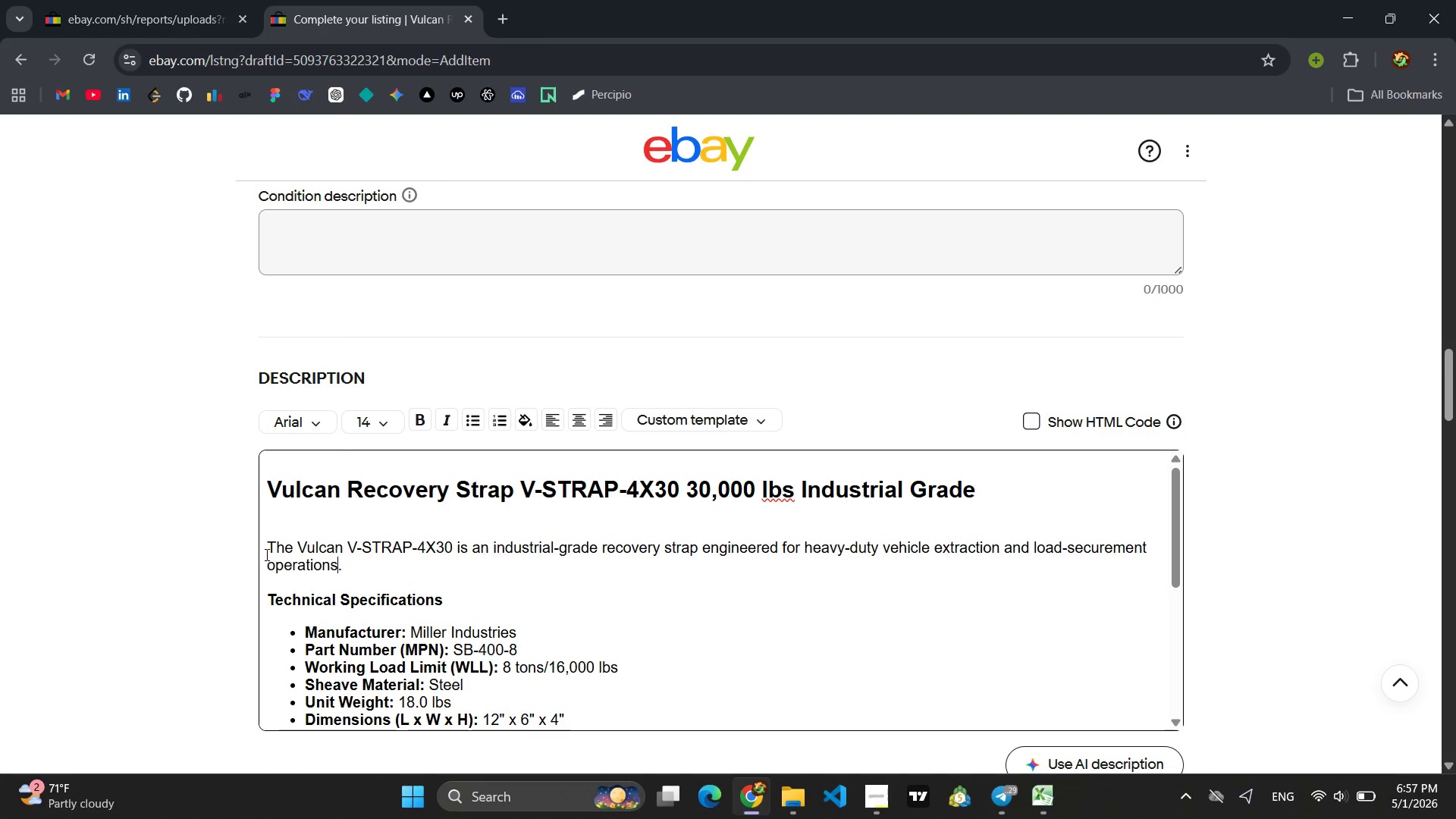 
key(ArrowRight)
 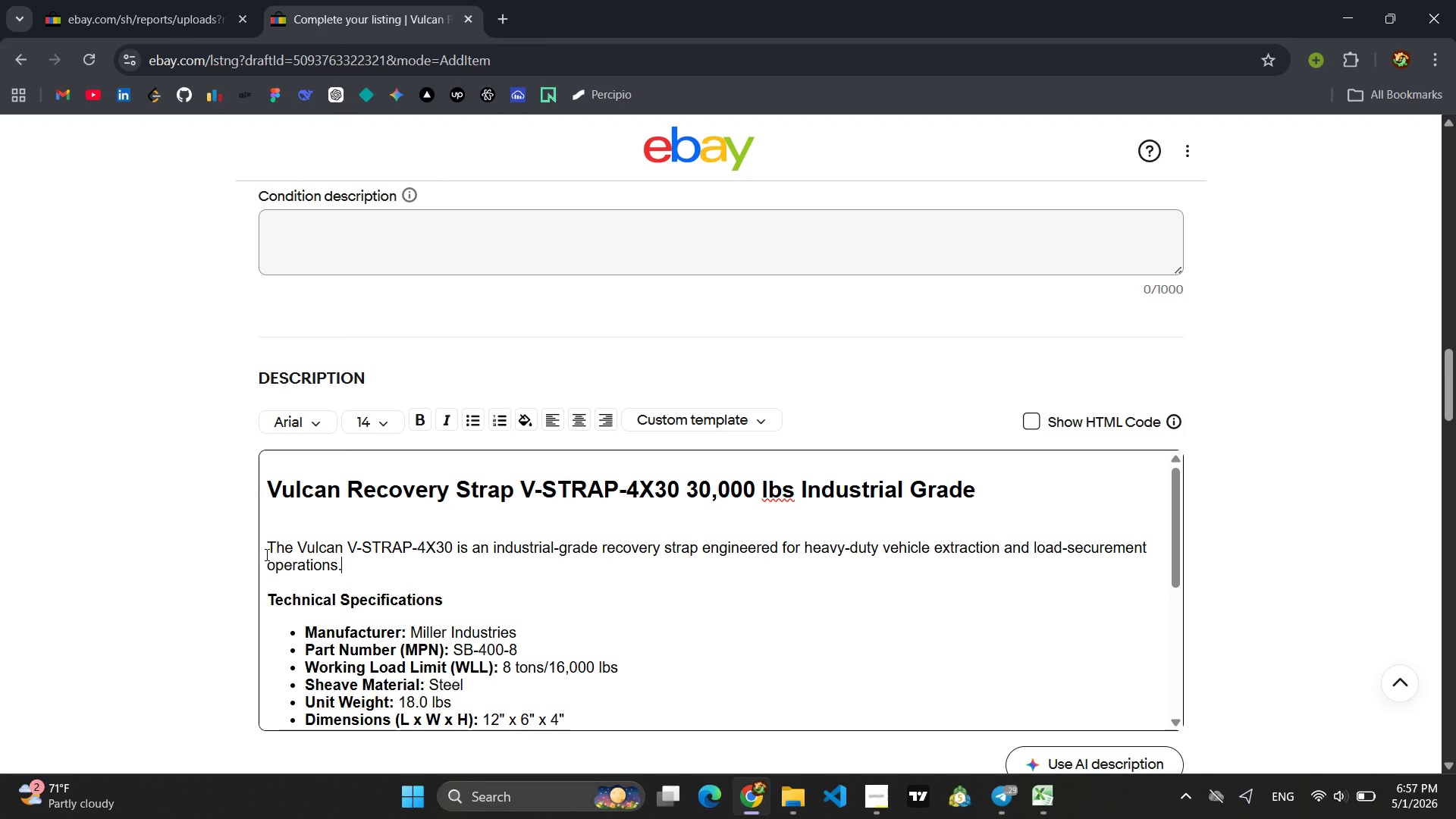 
type( Constructed from high-tenacity polys)
key(Backspace)
type(est)
key(Backspace)
 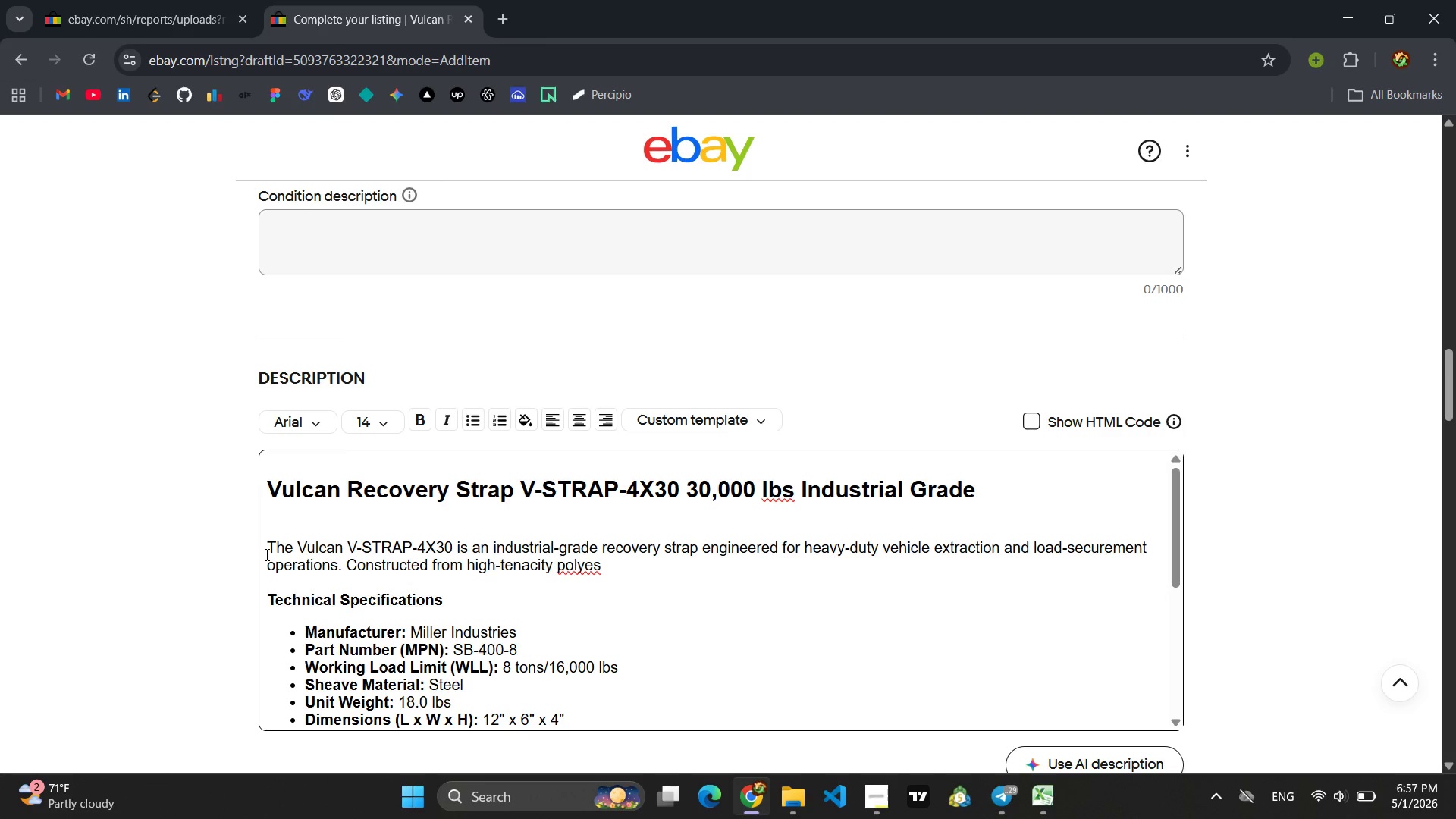 
type(ter webbing, this 4-inch-wide by 30-foot-long strap is rated fro)
key(Backspace)
key(Backspace)
type(or a 30,000 )
key(Backspace)
type(-pound break strength, am)
key(Backspace)
key(Backspace)
type(making it suitable for recovering full-size commercial vehice)
key(Backspace)
type(les )
key(Backspace)
type(, heavy eu)
key(Backspace)
type(quipment, and off-read me)
key(Backspace)
type(achinery)
 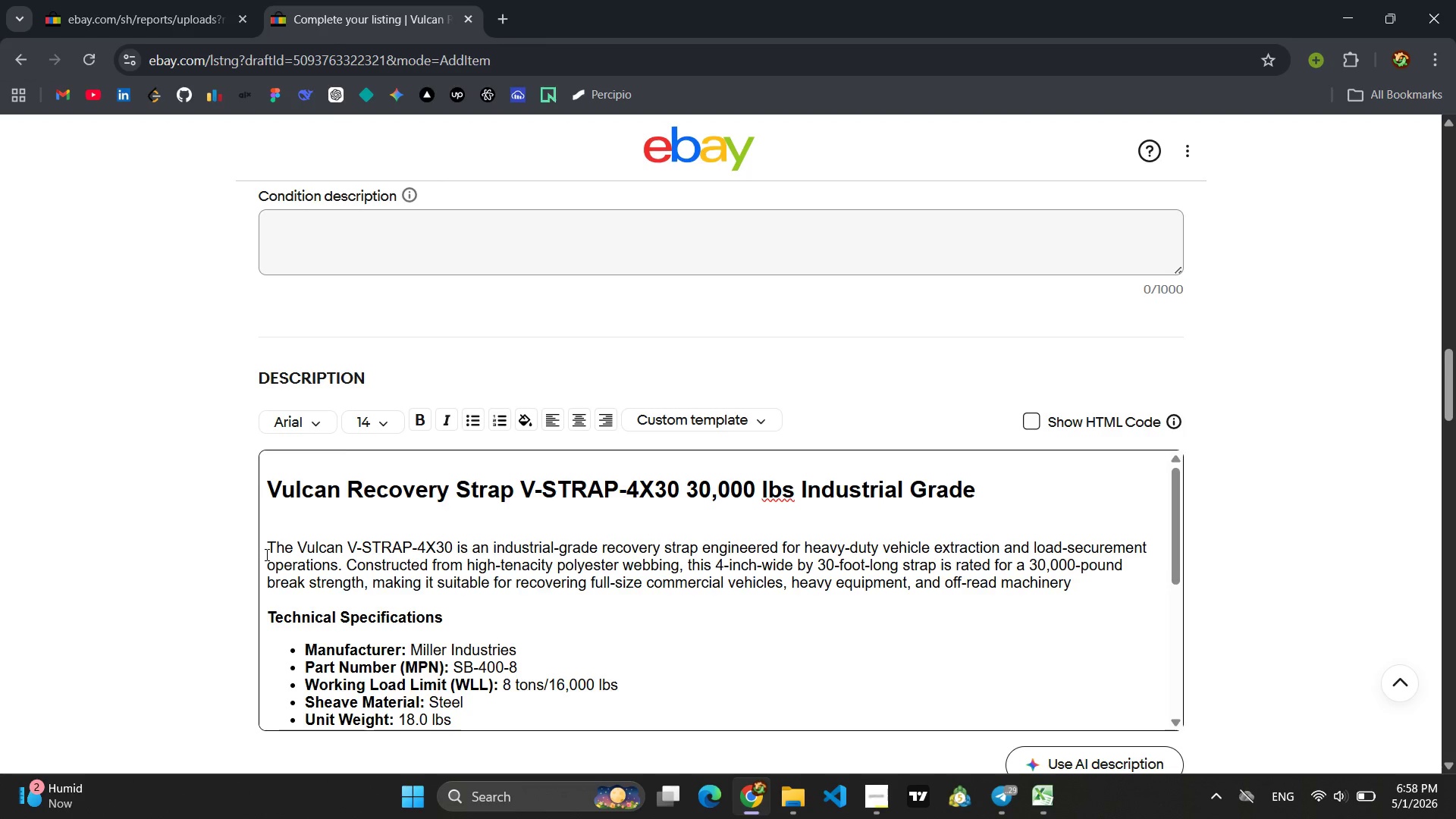 
key(Period)
 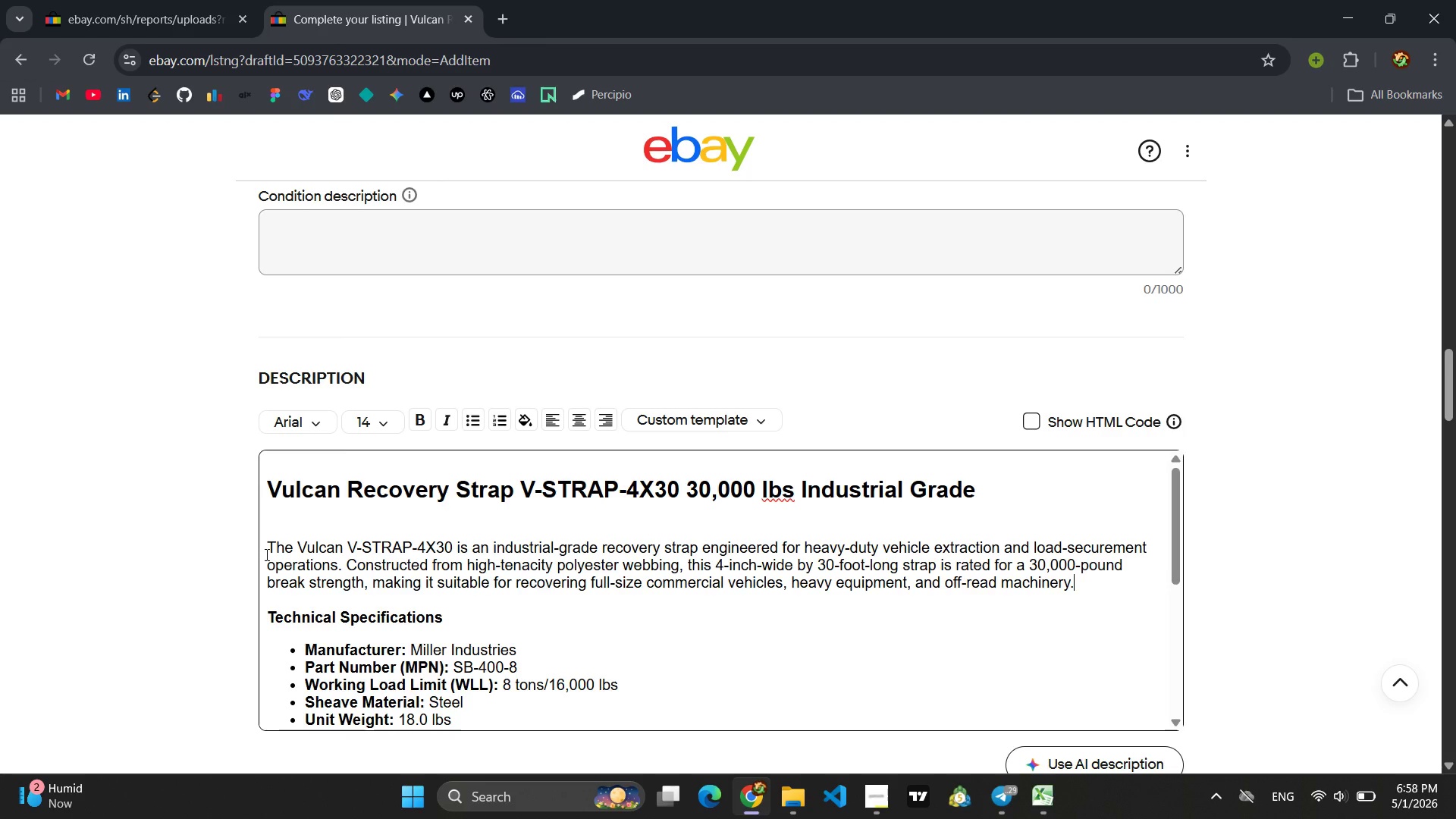 
scroll: coordinate [265, 554], scroll_direction: down, amount: 1.0
 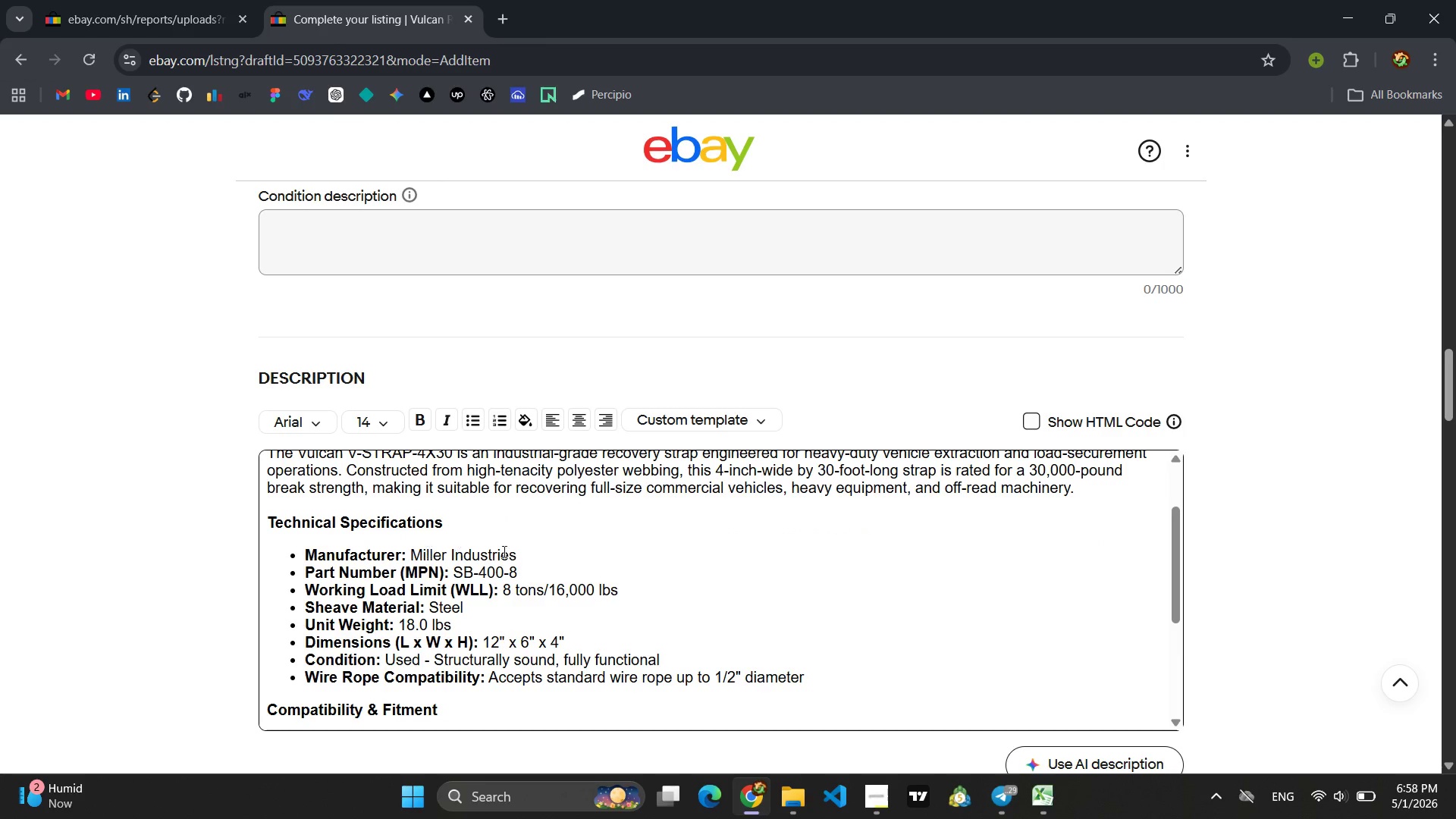 
left_click([544, 555])
 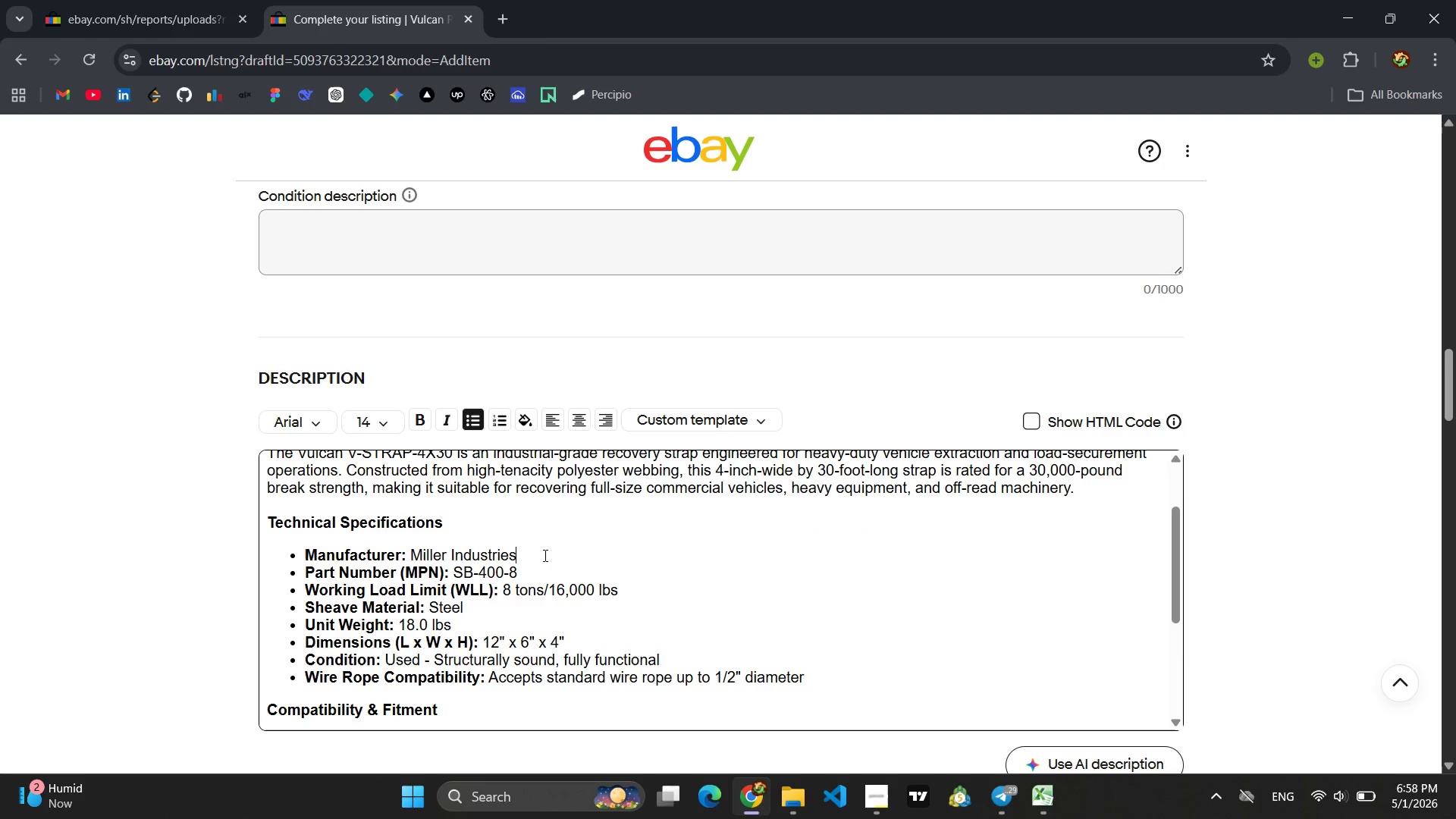 
left_click_drag(start_coordinate=[534, 555], to_coordinate=[413, 557])
 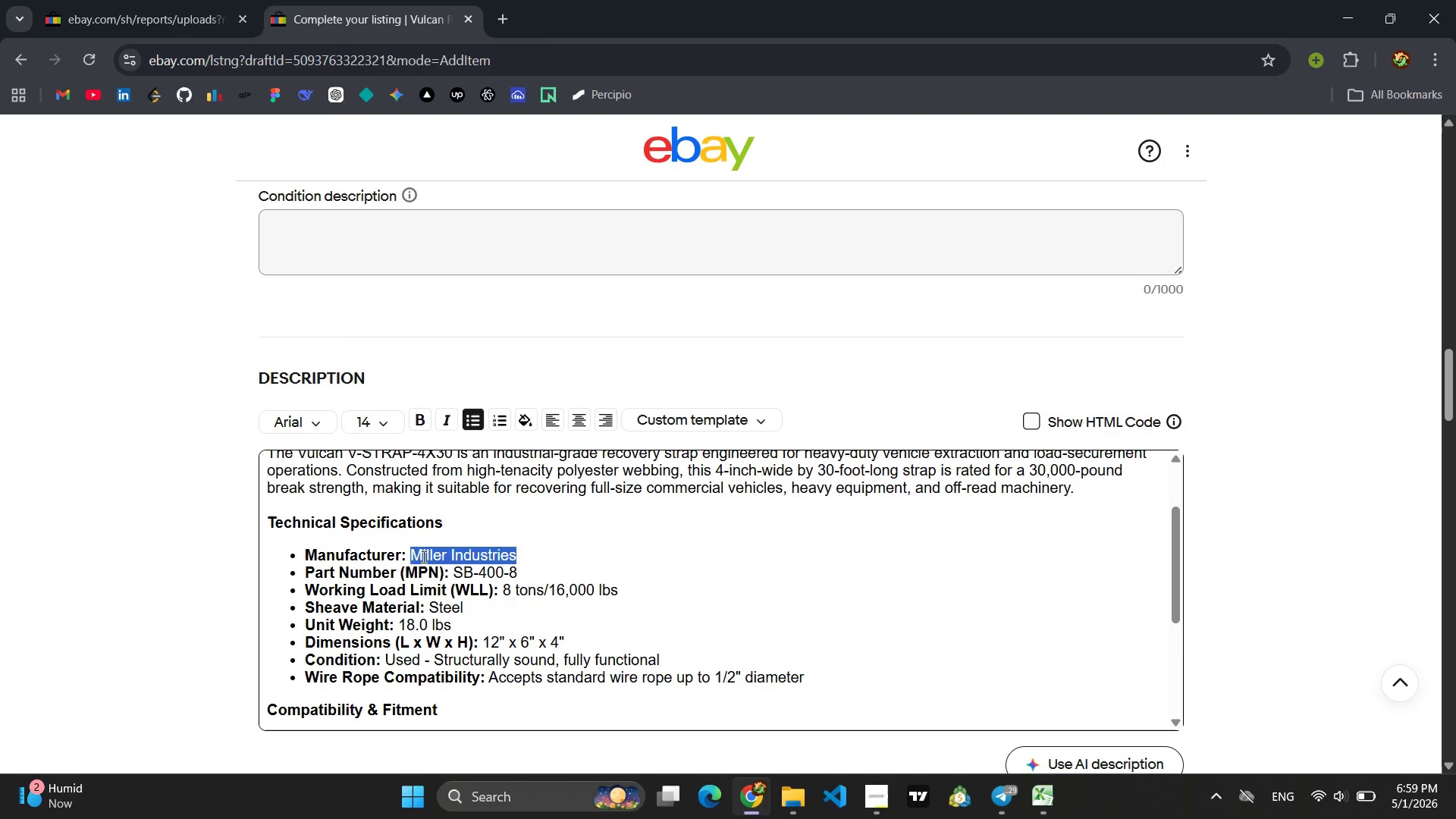 
type(Vulcan)
 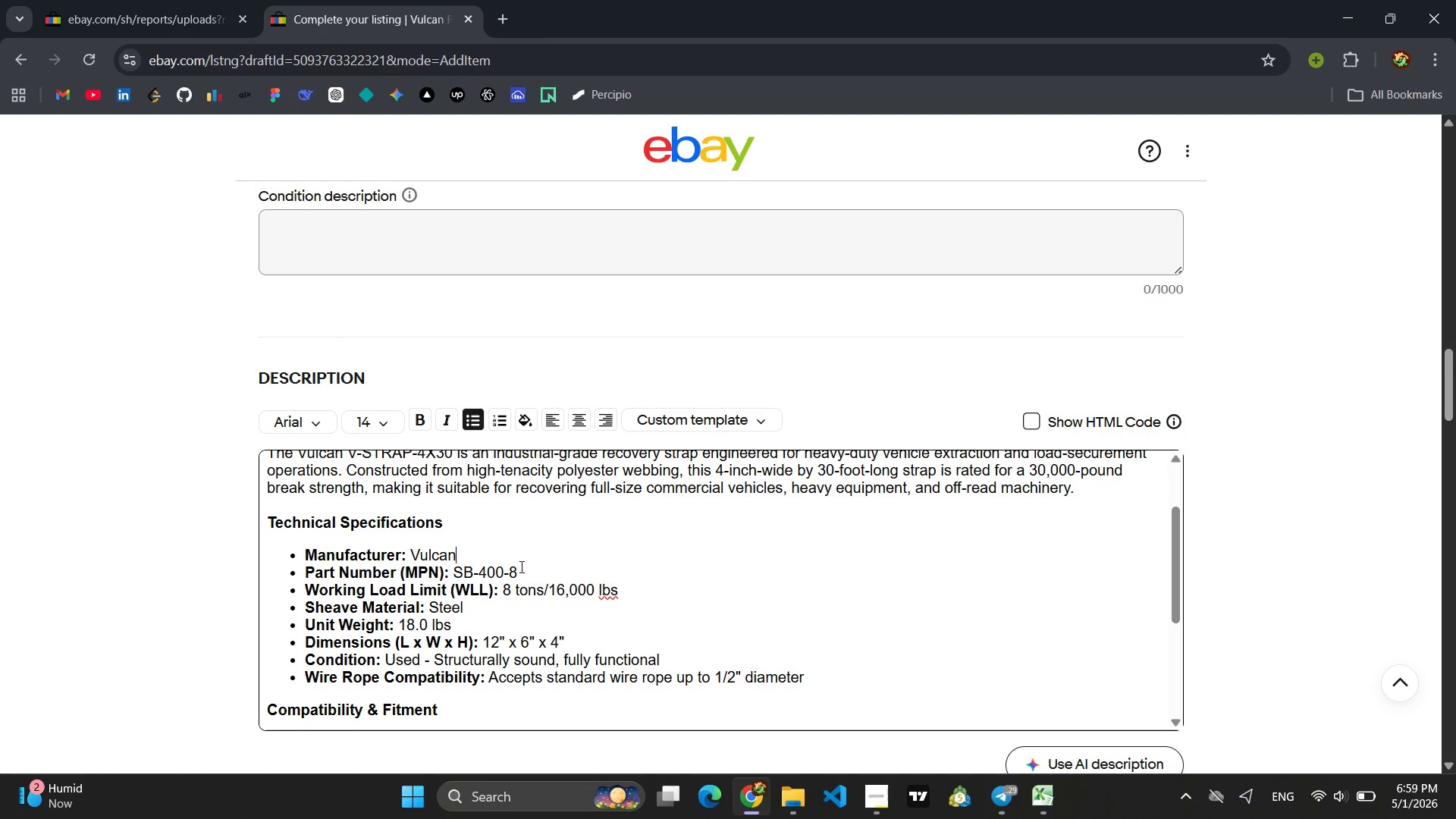 
left_click_drag(start_coordinate=[522, 566], to_coordinate=[457, 577])
 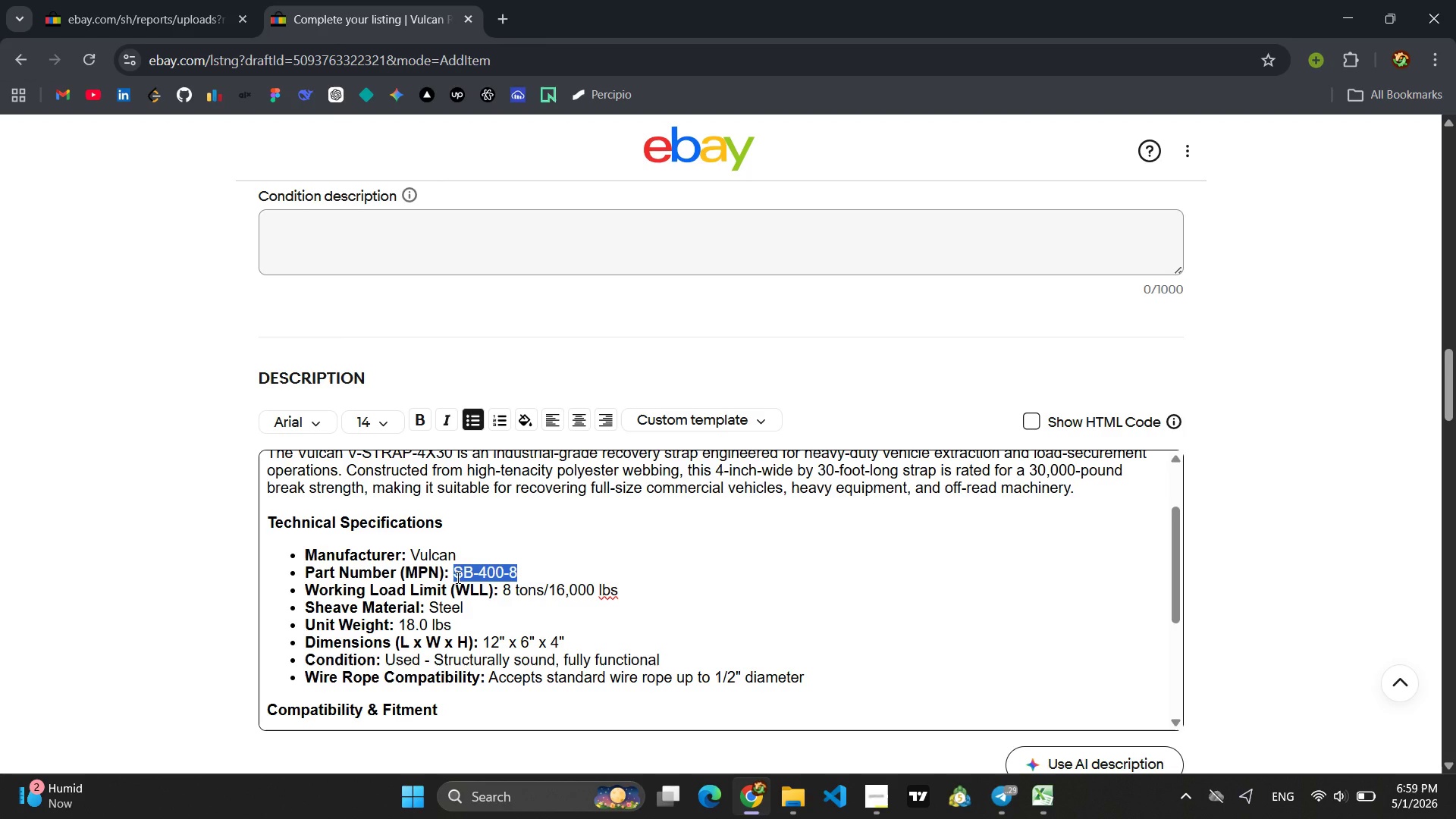 
type(V-STRAP-4)
 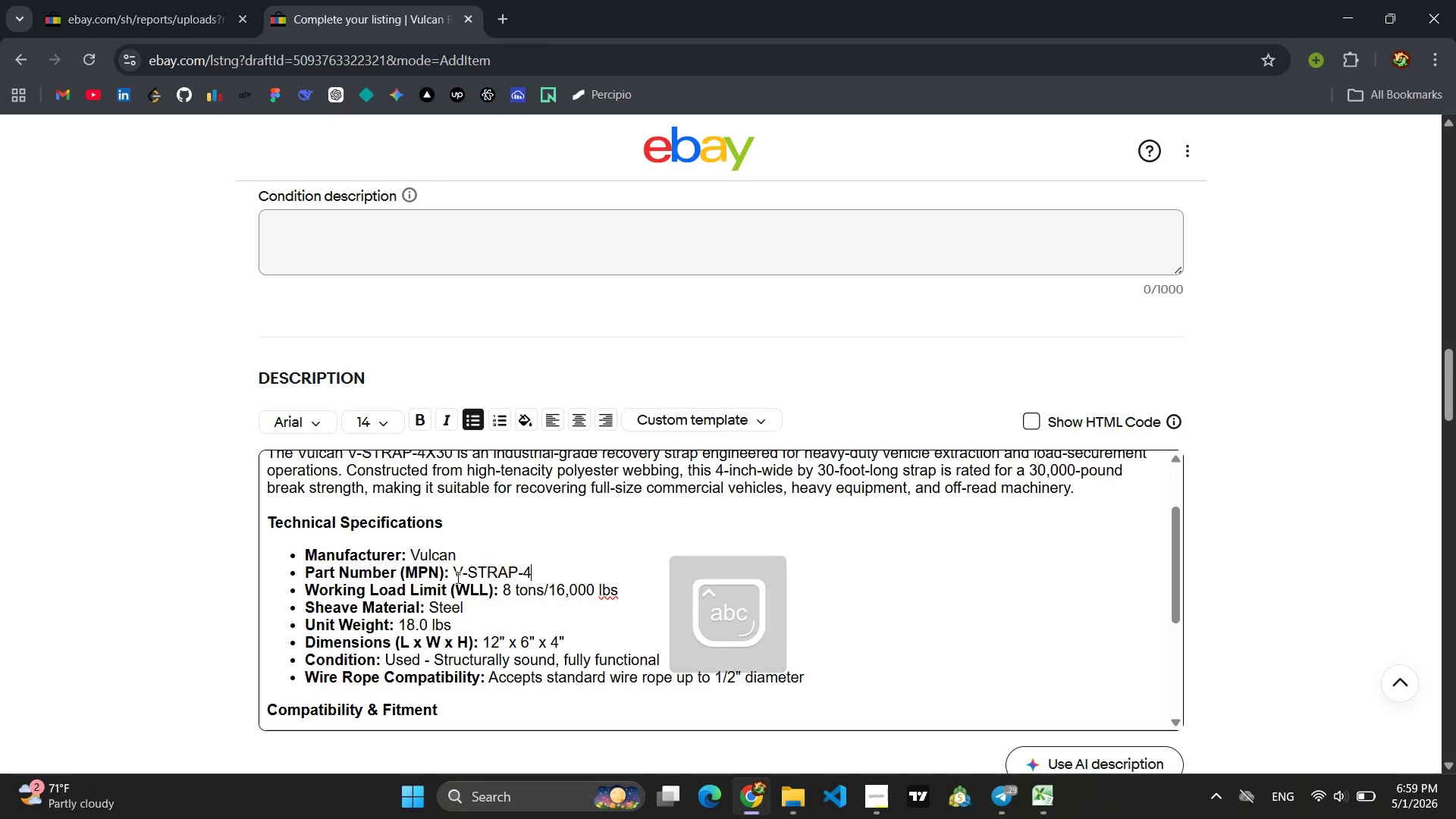 
type(x30)
 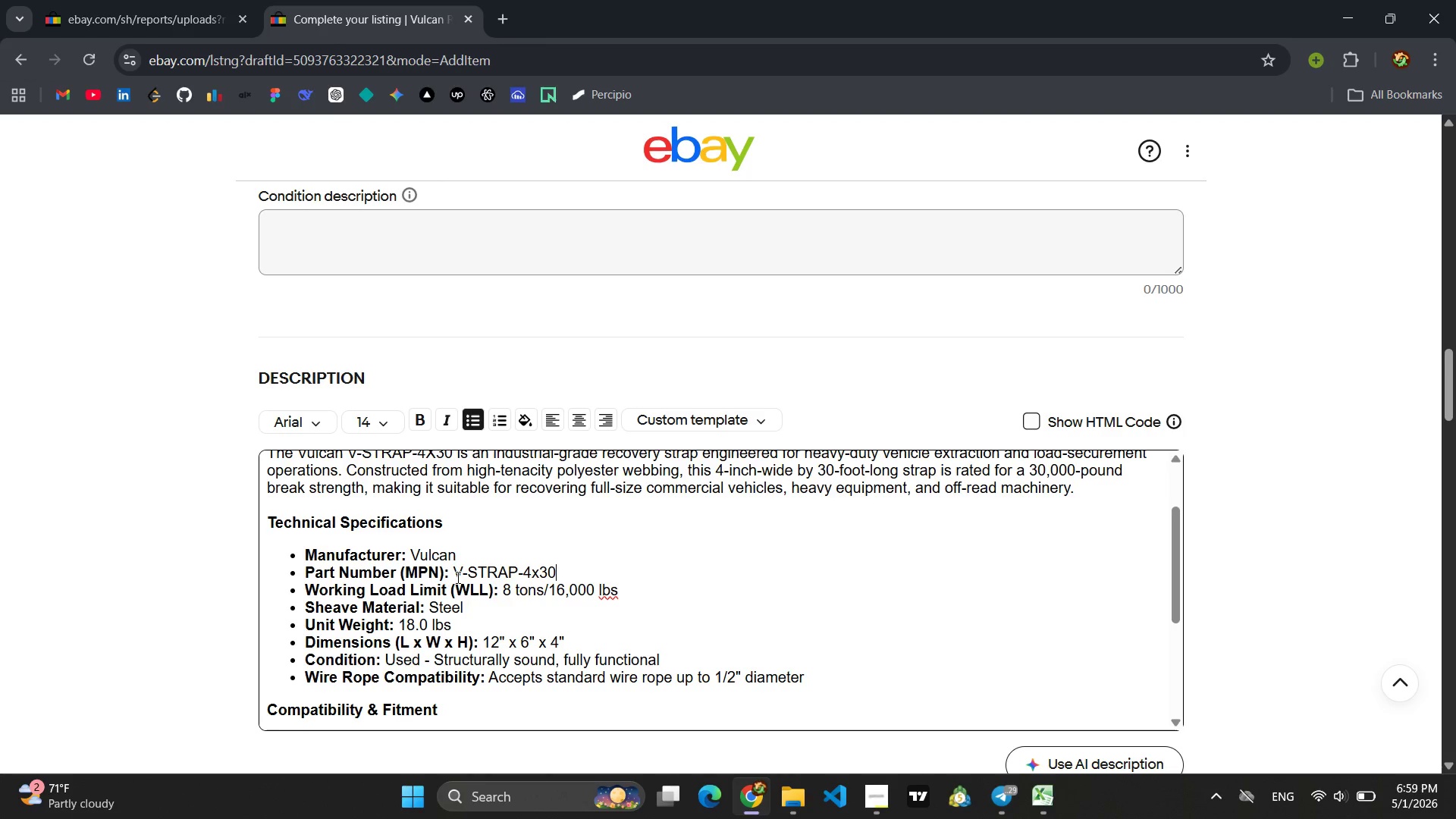 
wait(5.67)
 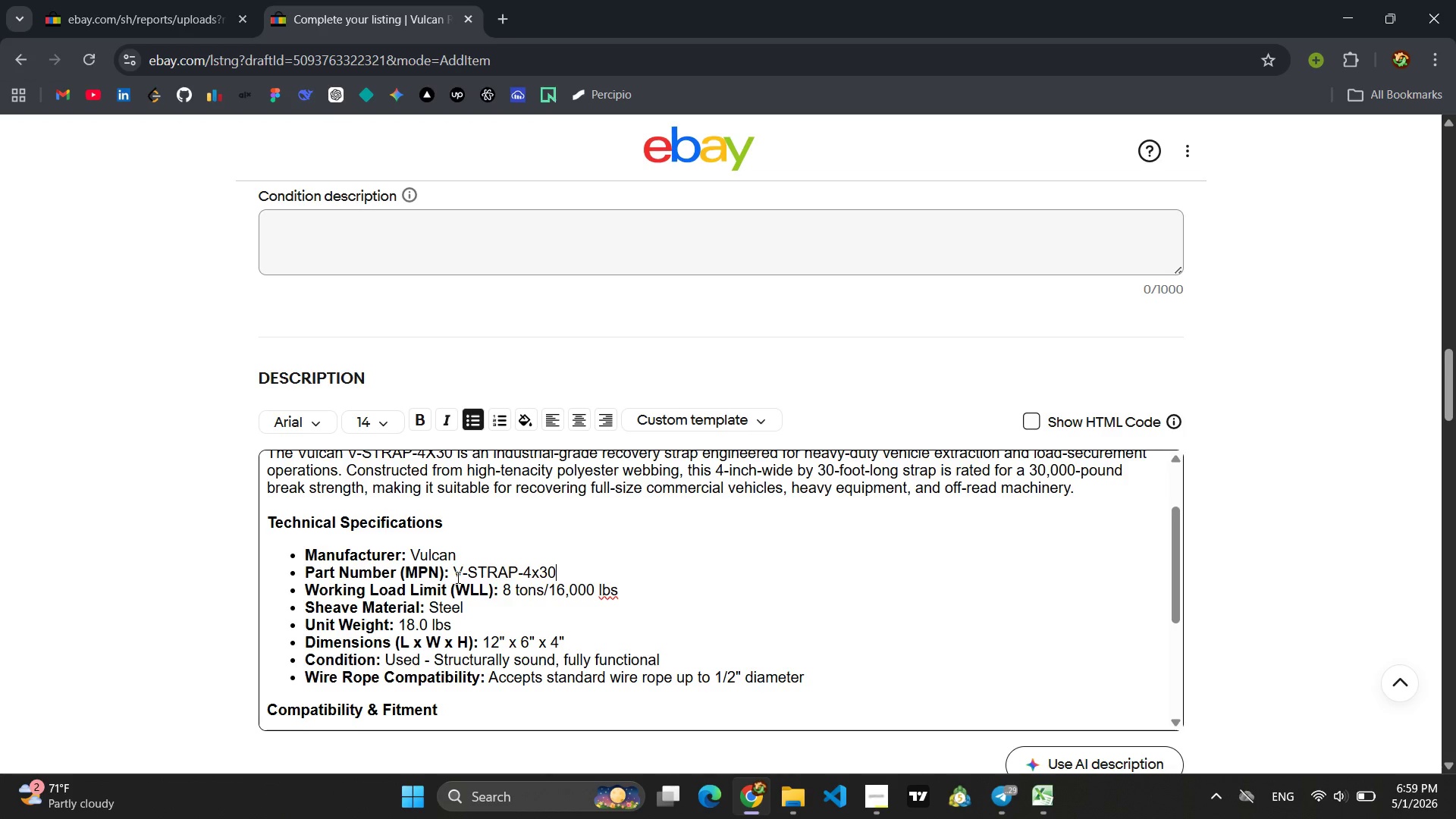 
key(Enter)
 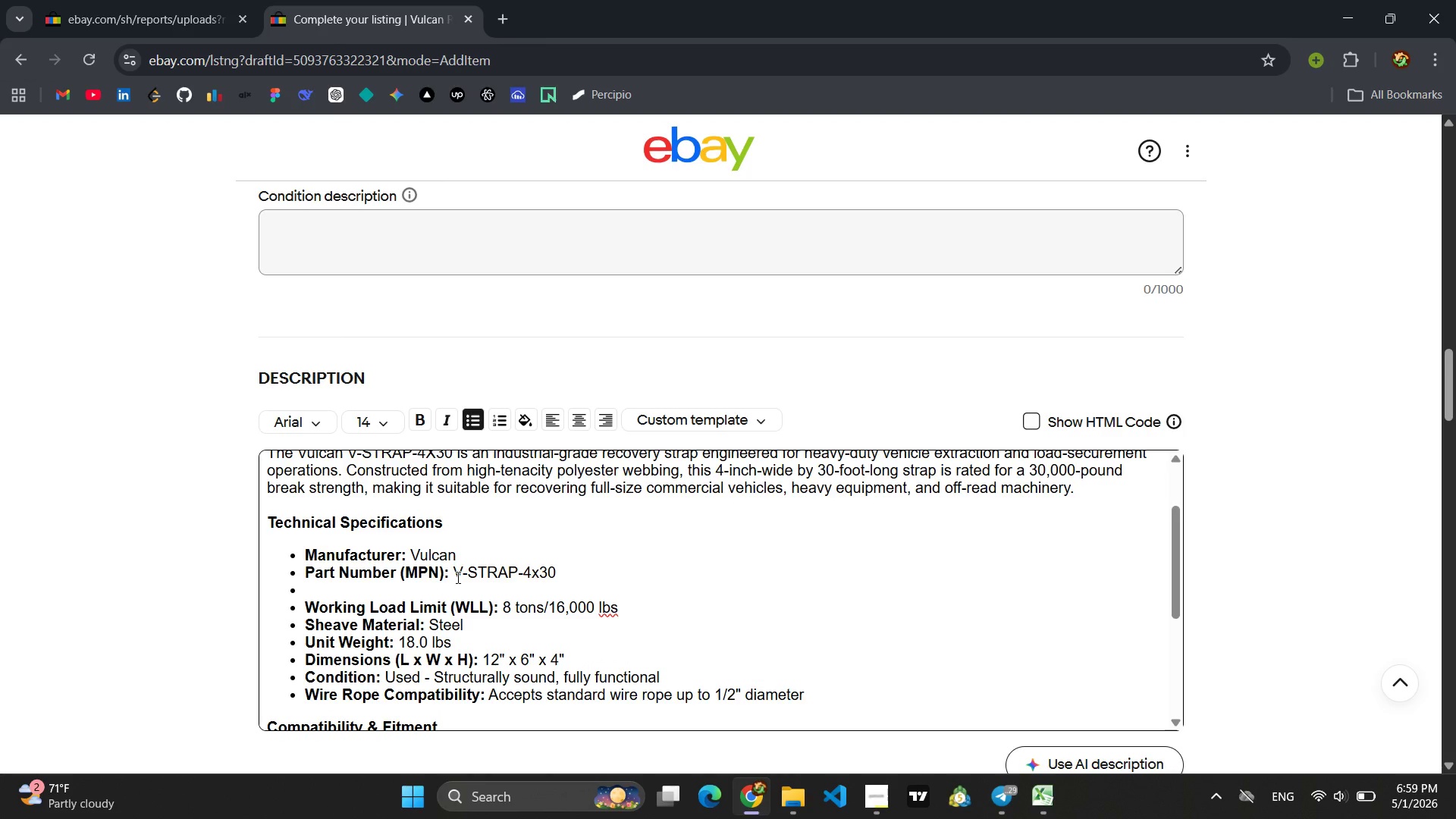 
type(Bra)
key(Backspace)
type(eak Strenght)
key(Backspace)
key(Backspace)
type(th)
 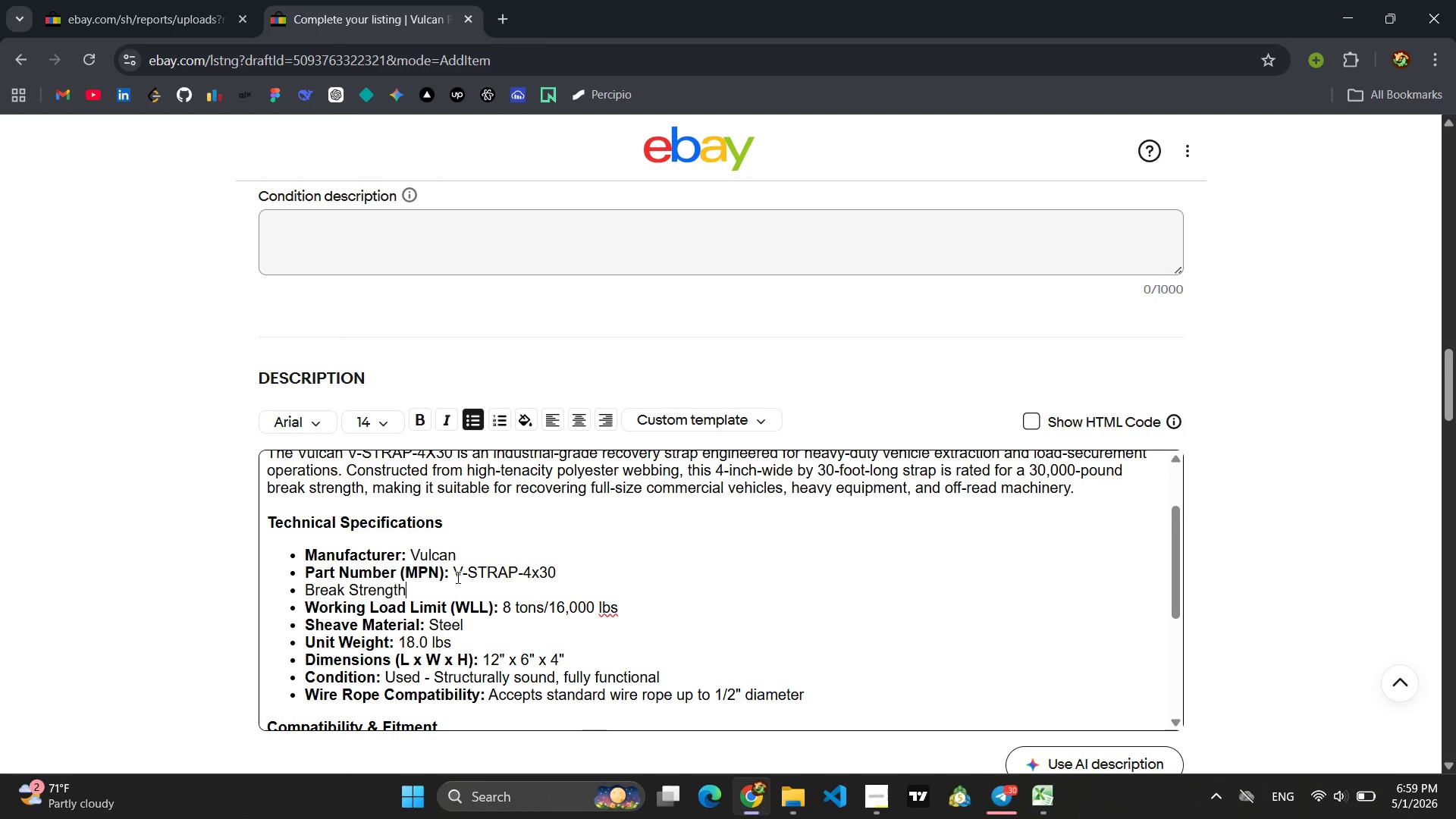 
wait(12.05)
 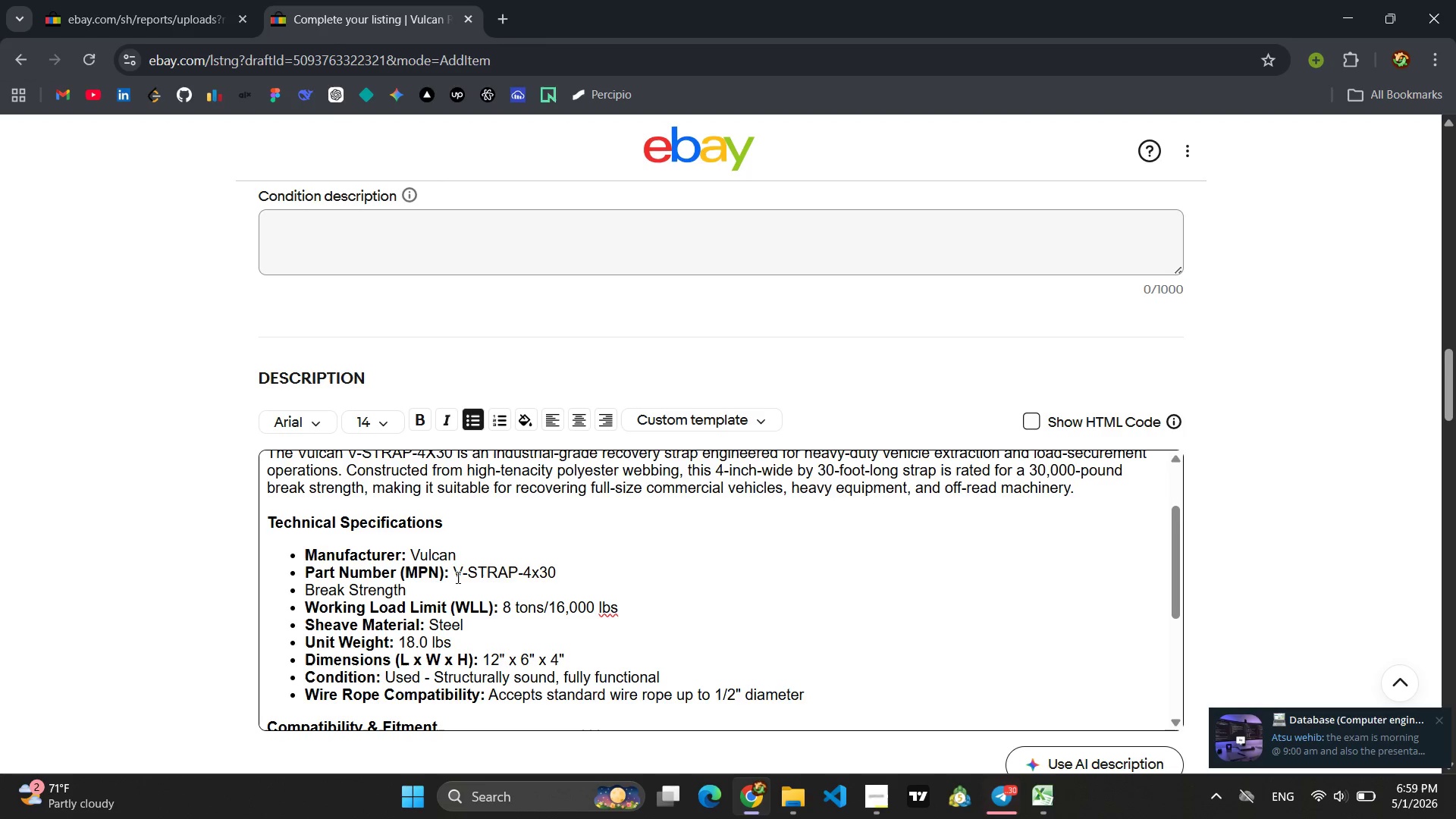 
type(: 30,000lbs)
 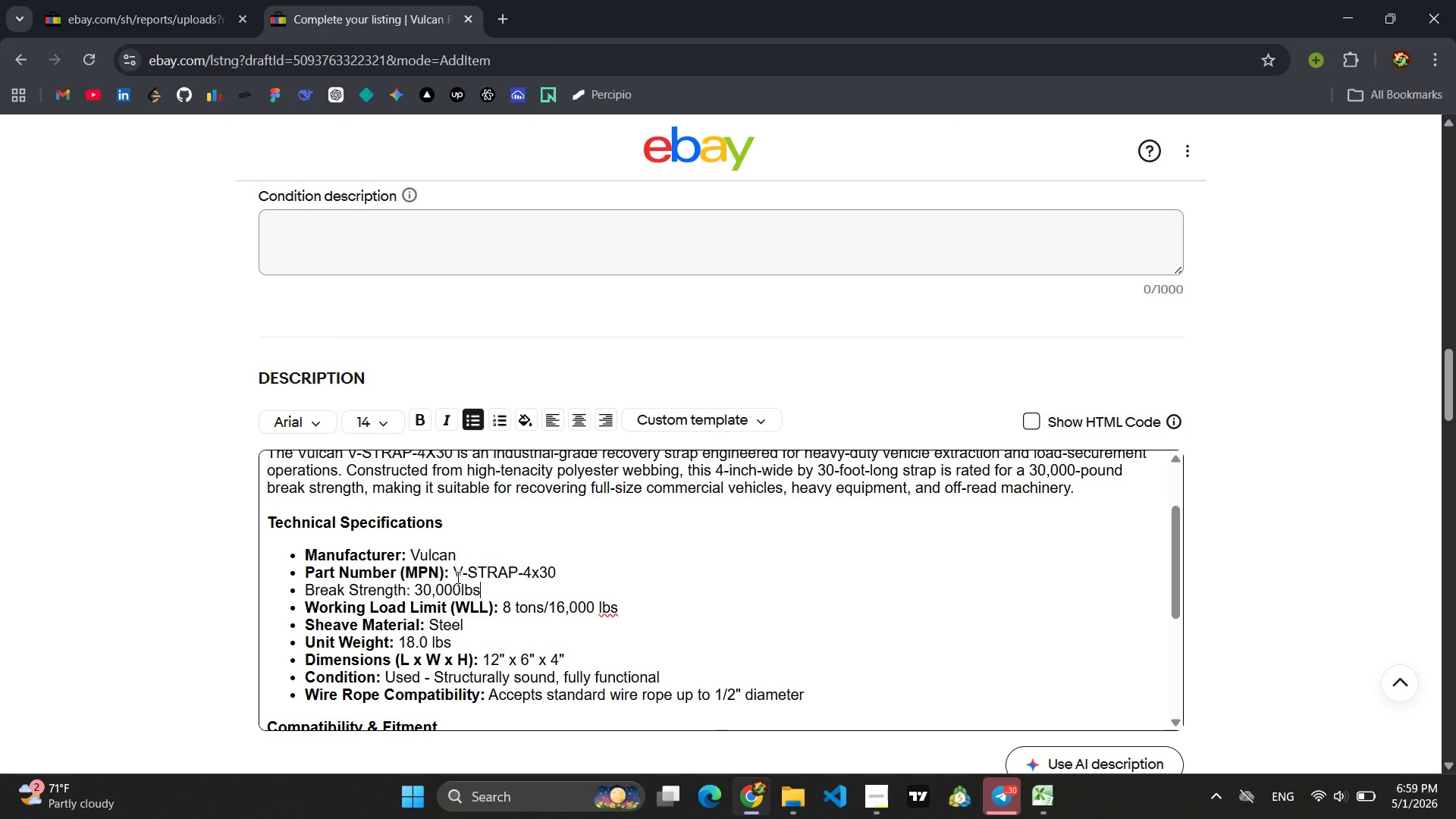 
key(Enter)
 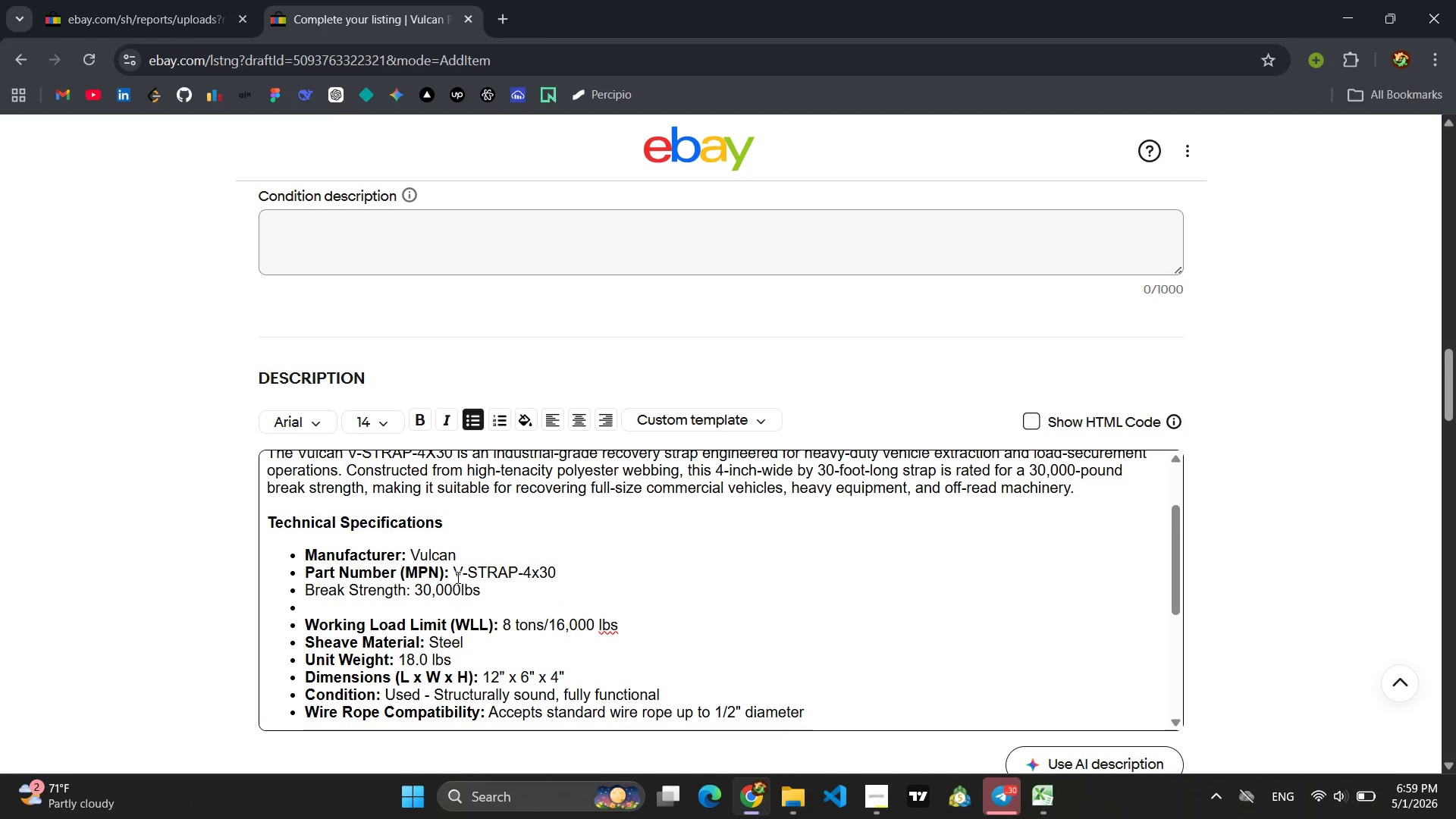 
type(Strap Width: 4 ich)
key(Backspace)
key(Backspace)
type(nches)
 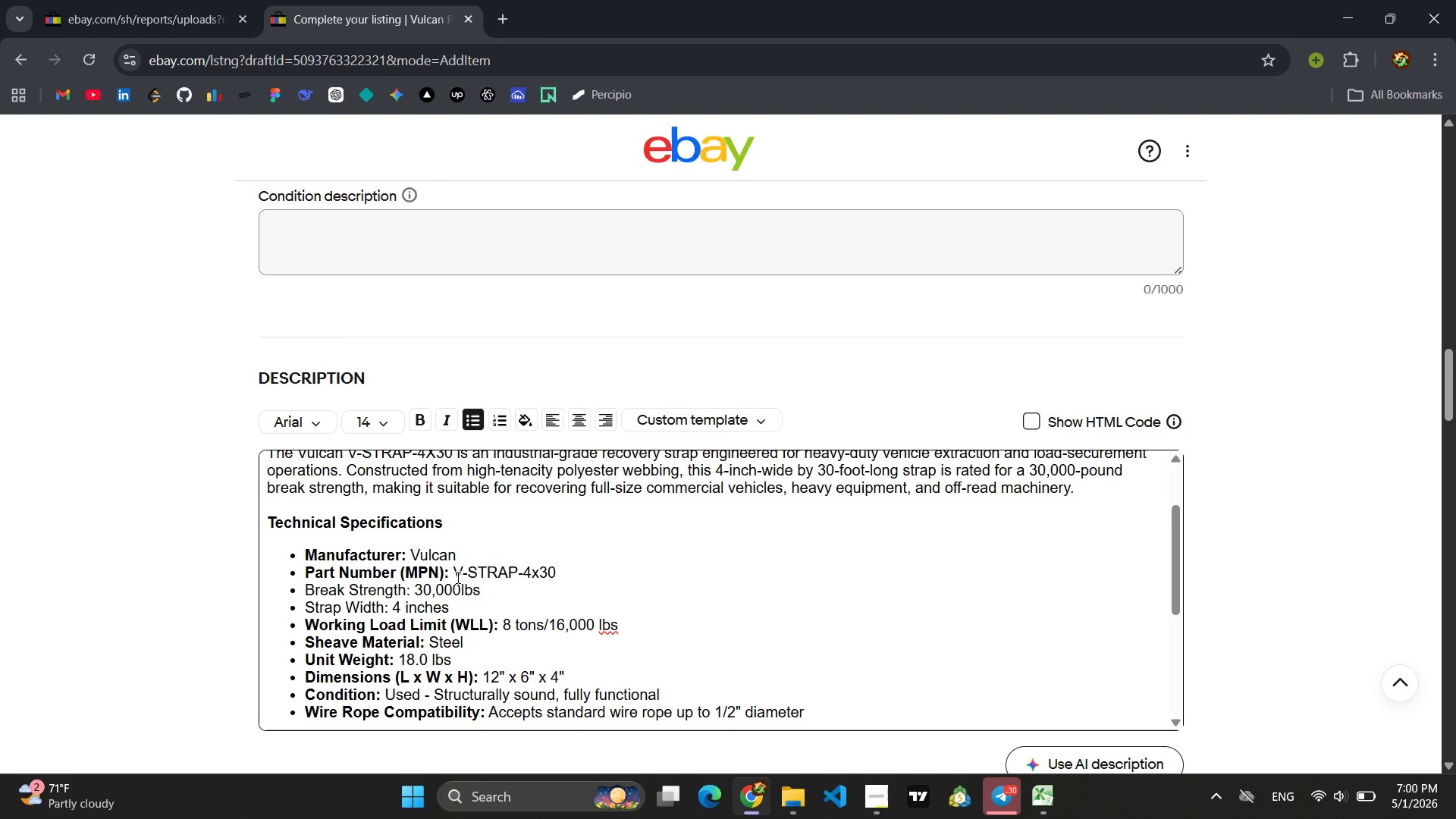 
key(Enter)
 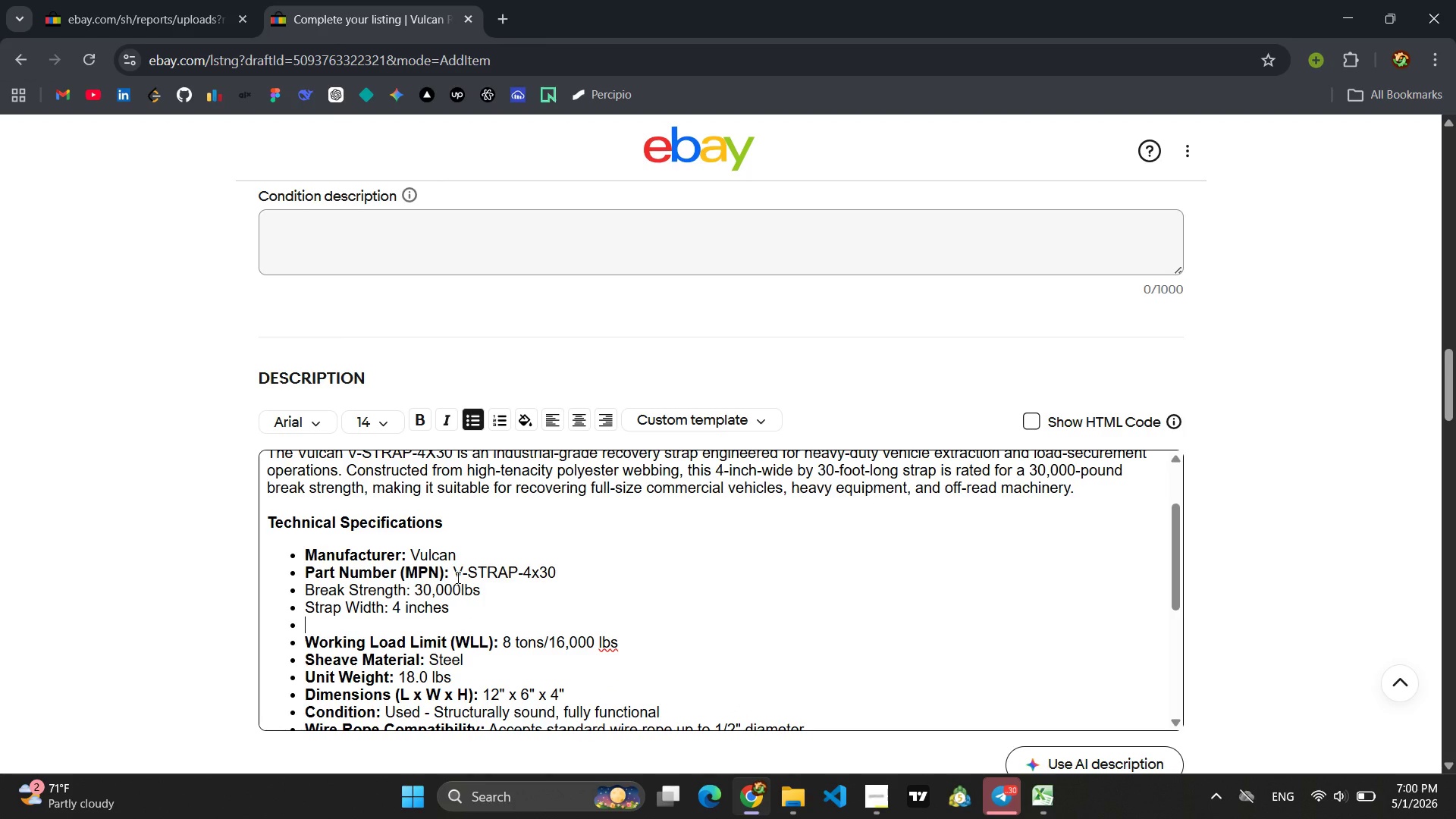 
type(Strap Length: 30 feet)
 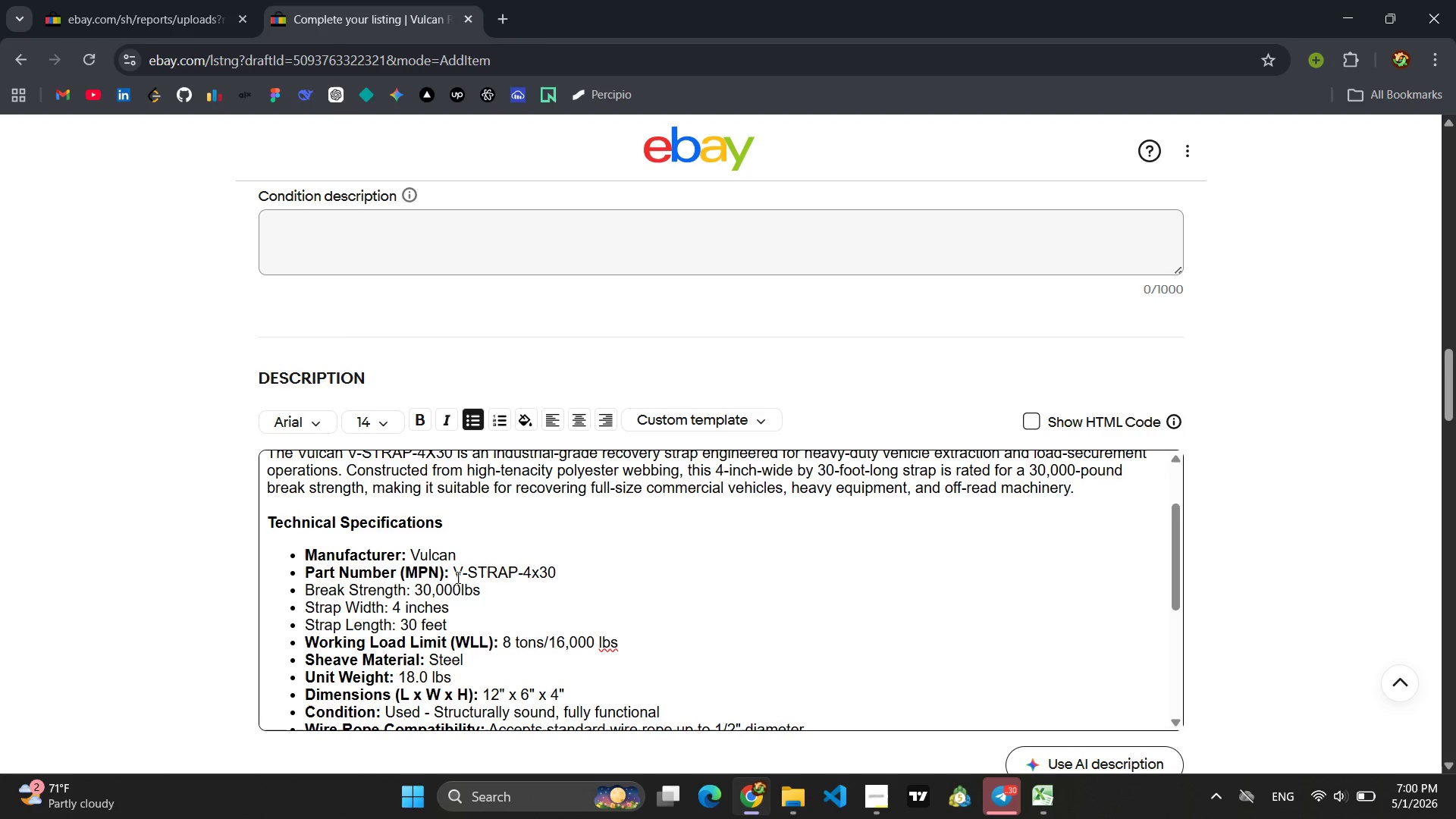 
key(Enter)
 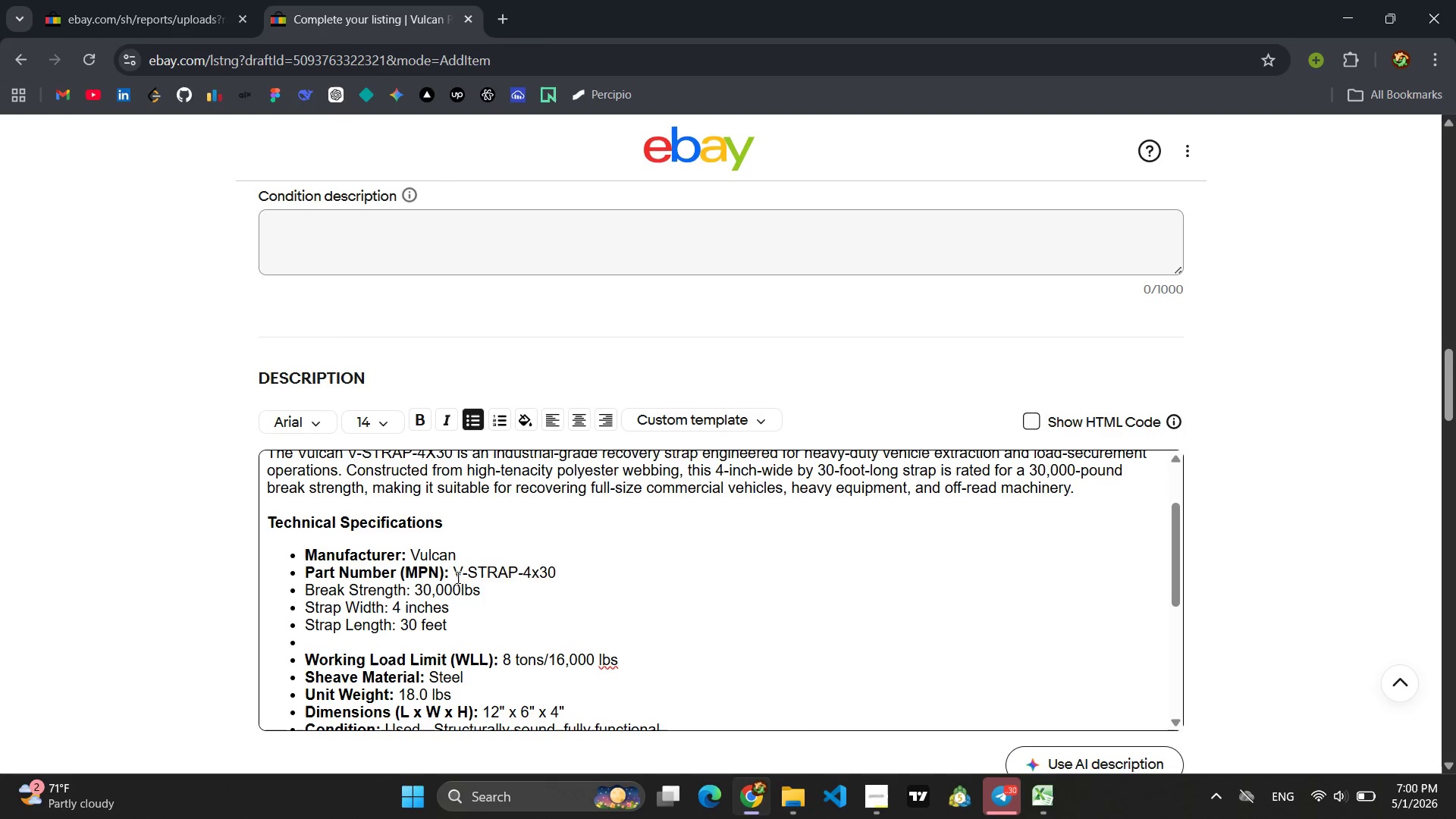 
type(Material: Polyse)
 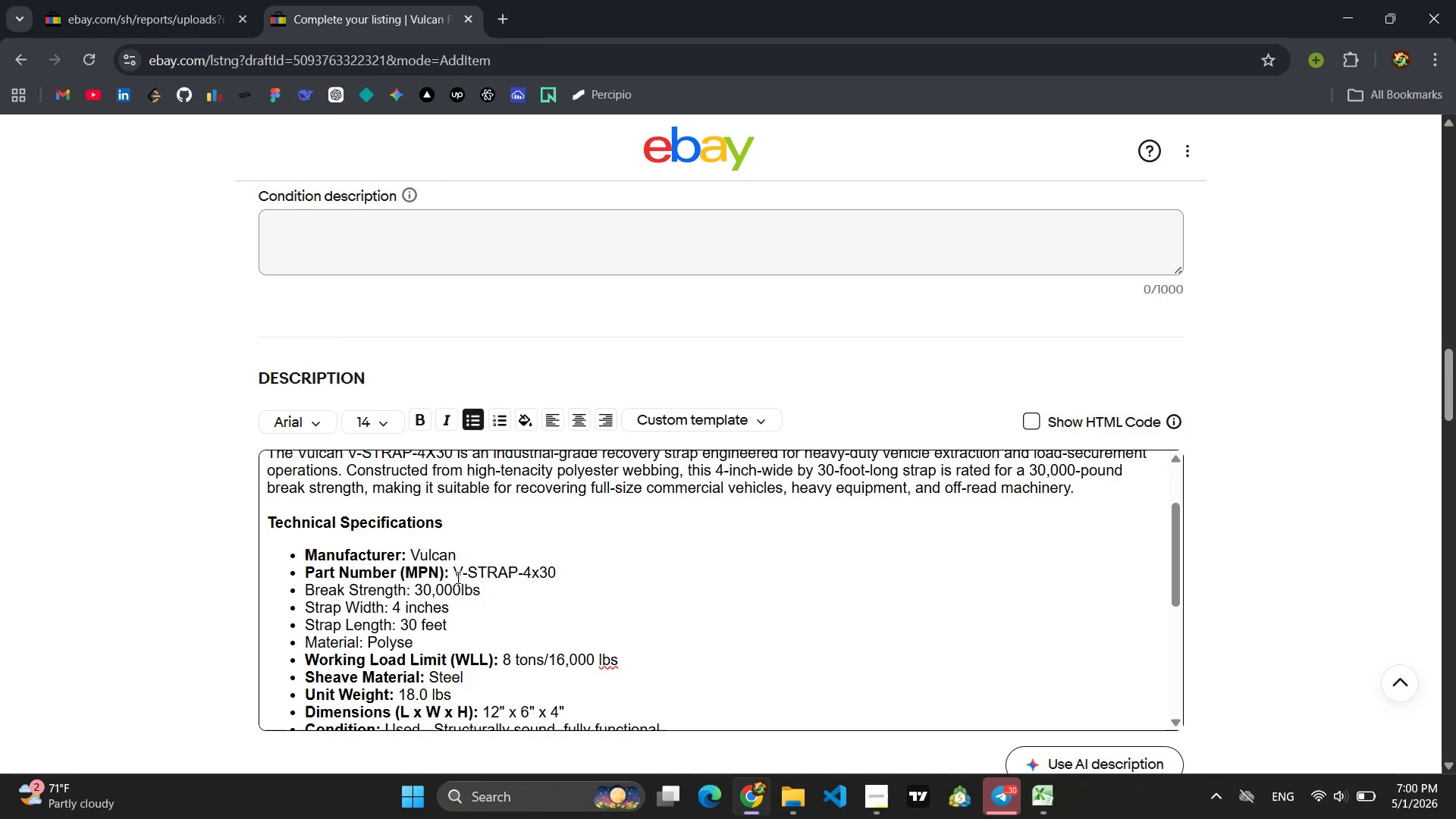 
key(Backspace)
key(Backspace)
type(ester webbing)
 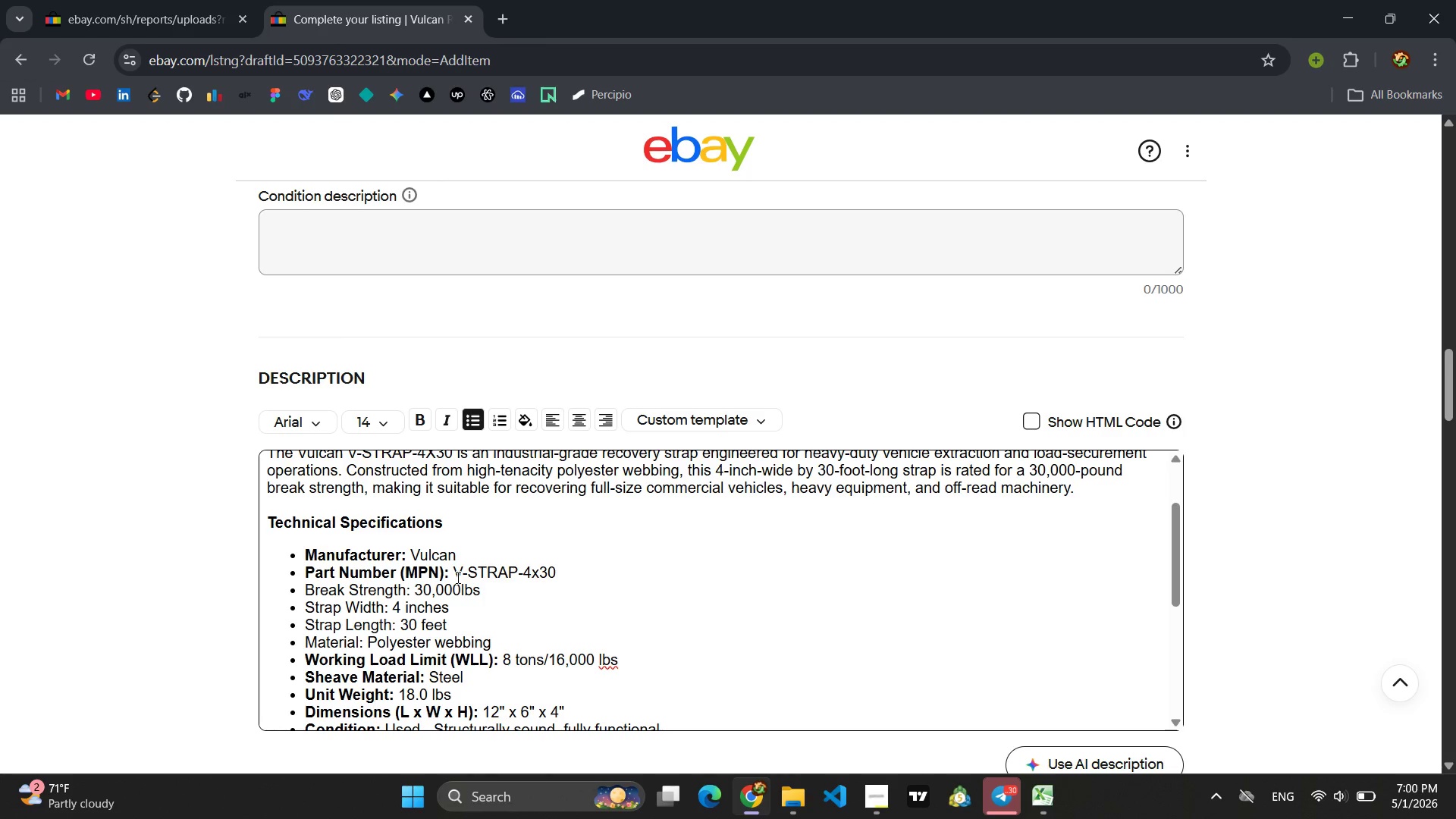 
wait(8.66)
 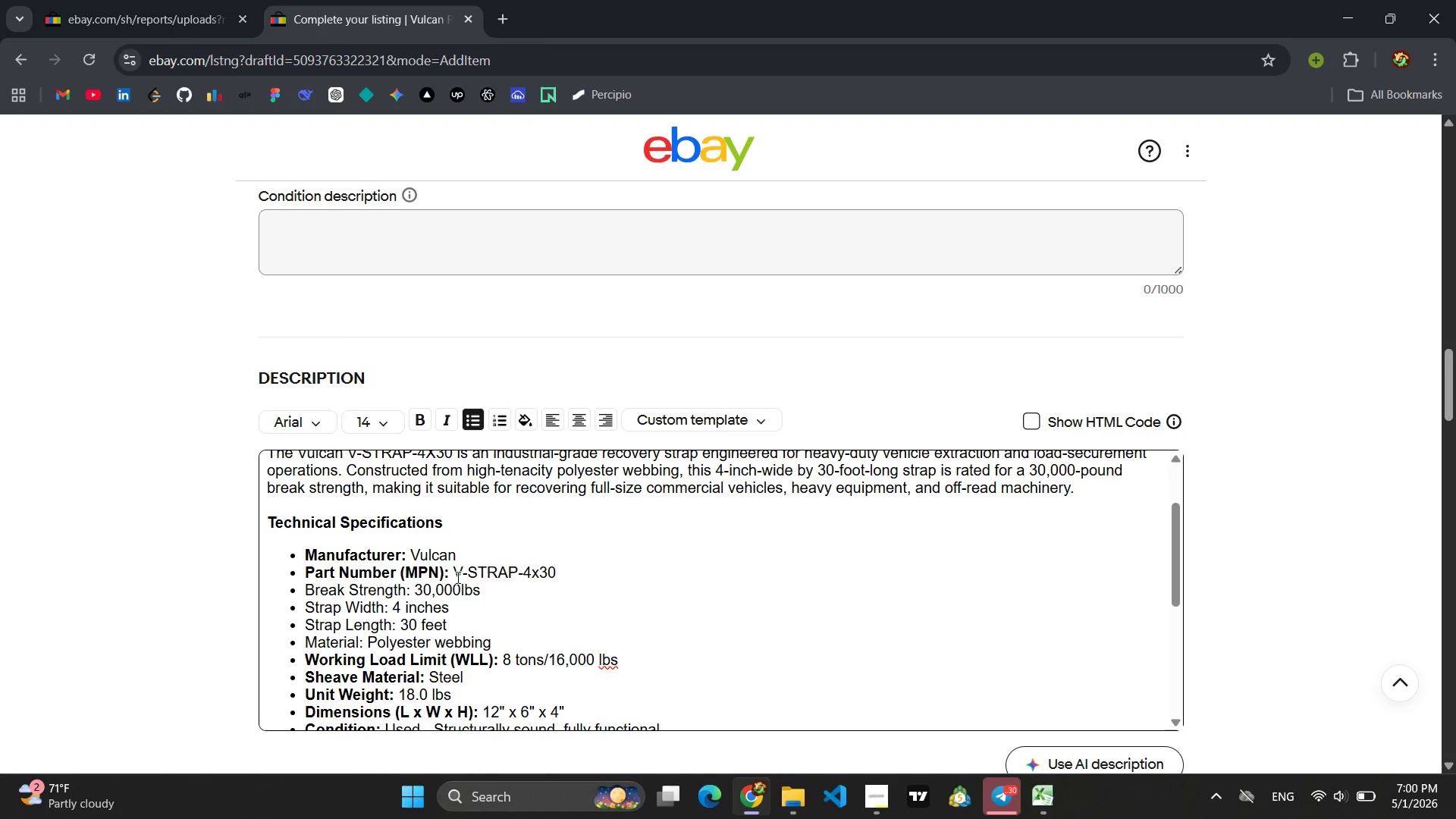 
left_click_drag(start_coordinate=[466, 610], to_coordinate=[267, 595])
 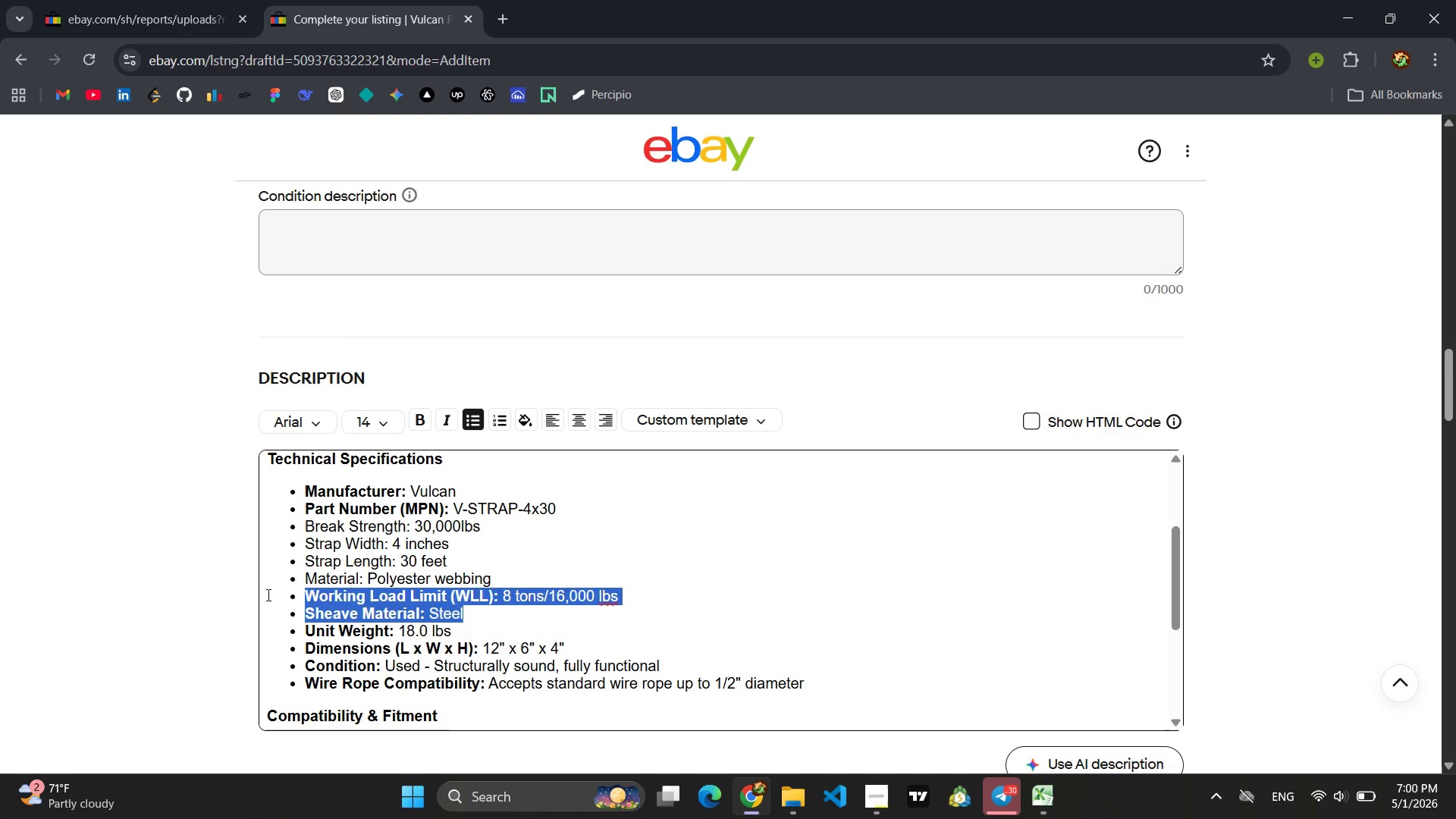 
key(Backspace)
 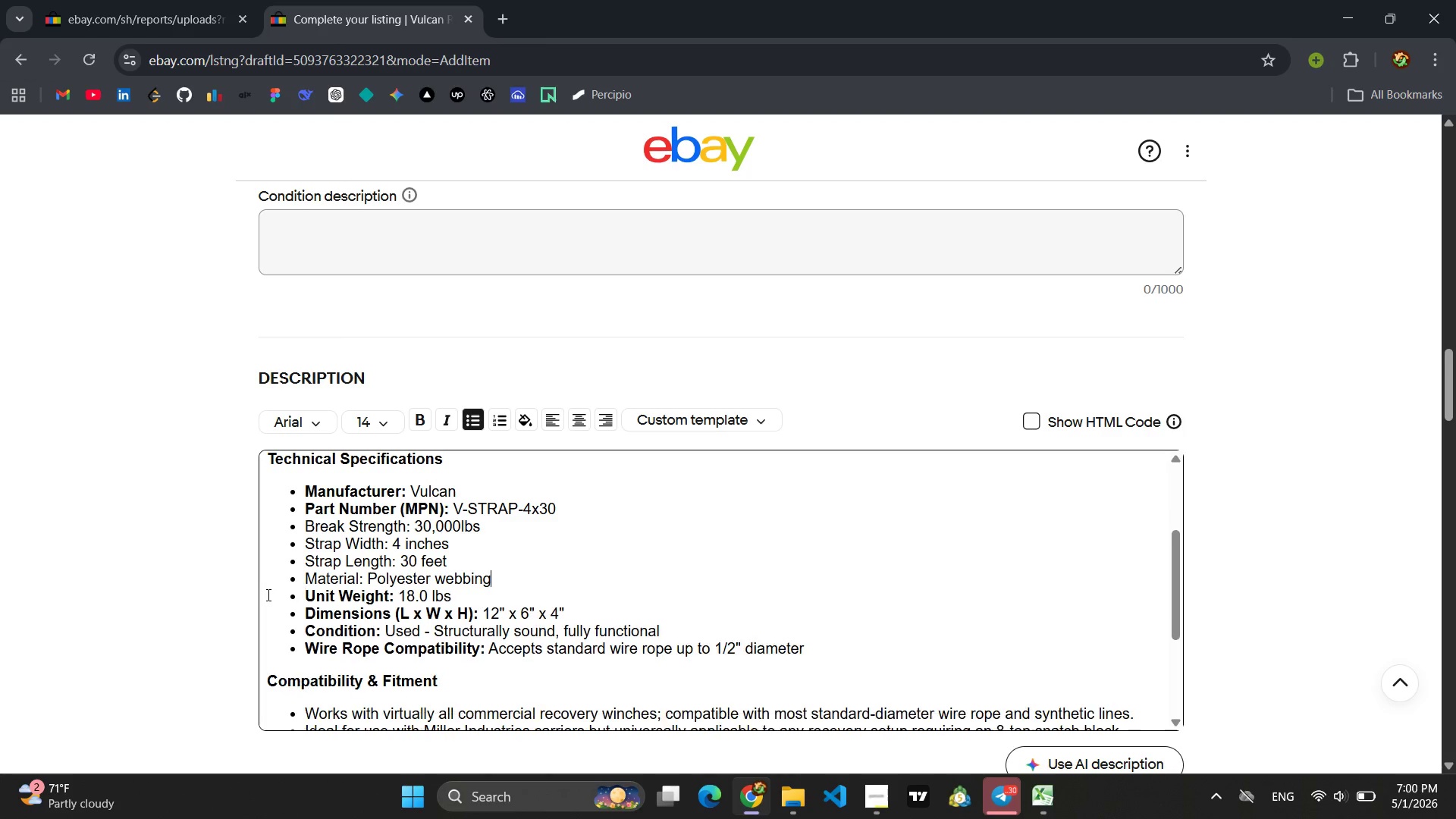 
key(Backspace)
 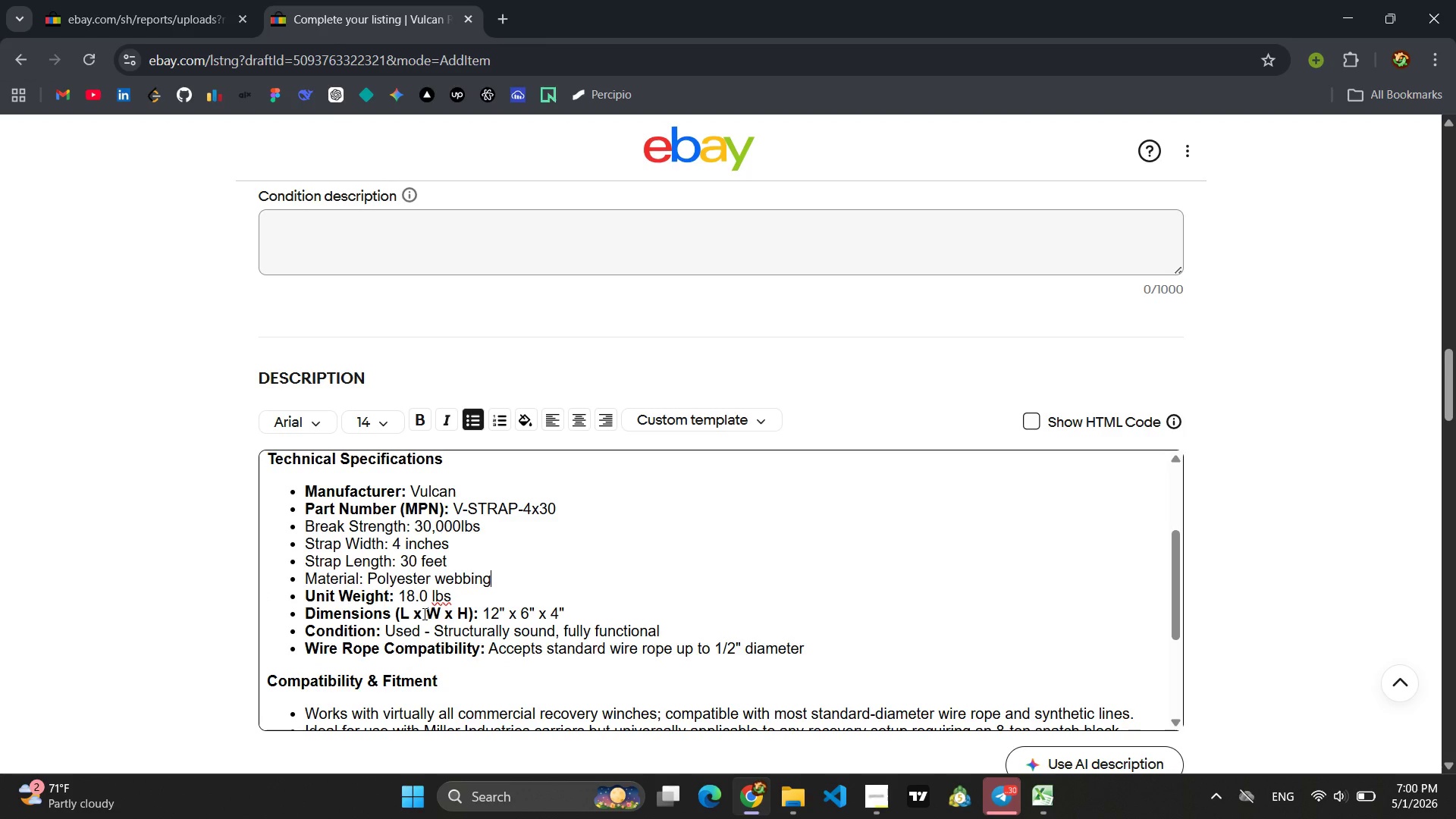 
wait(7.23)
 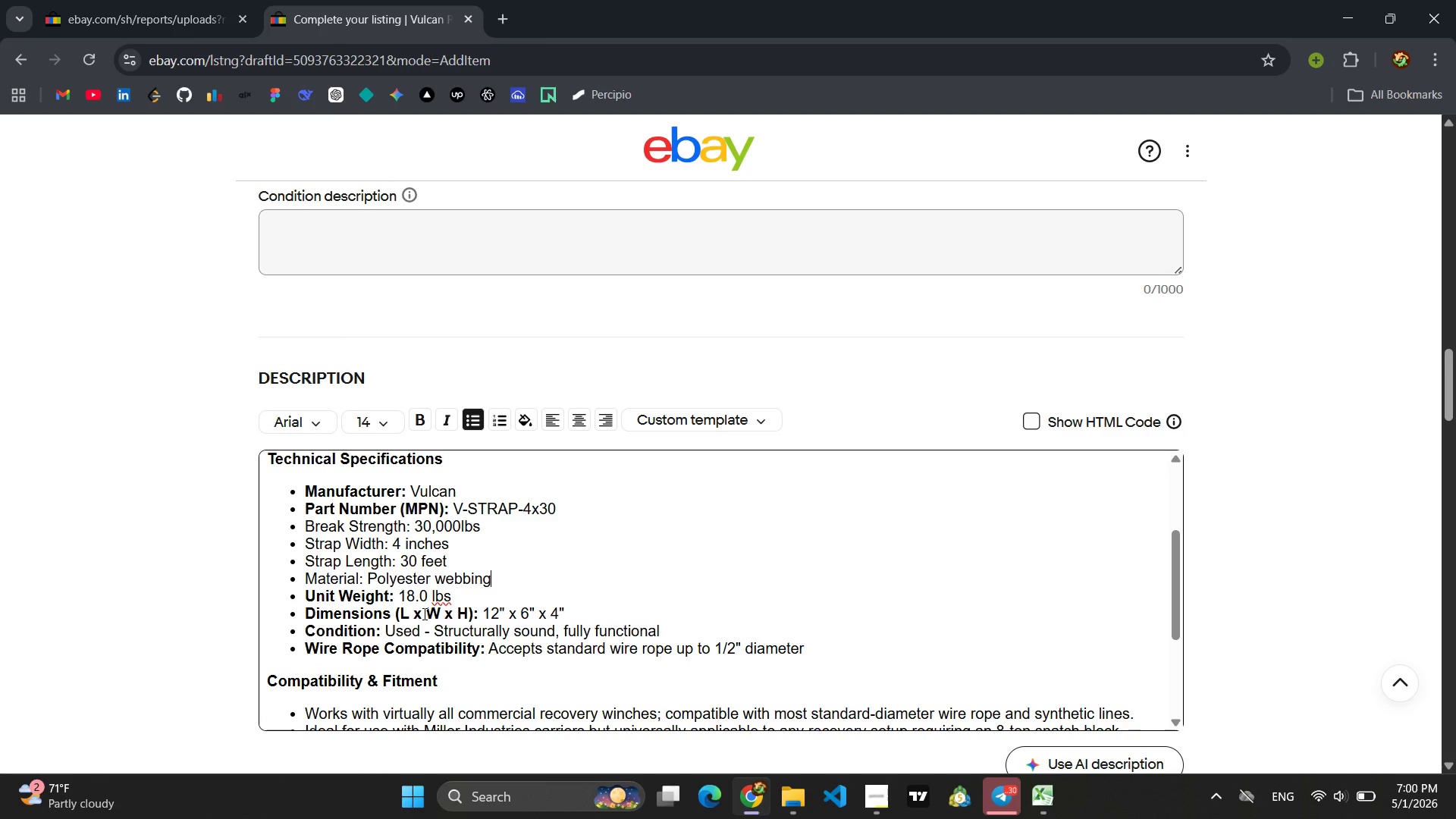 
left_click([417, 599])
 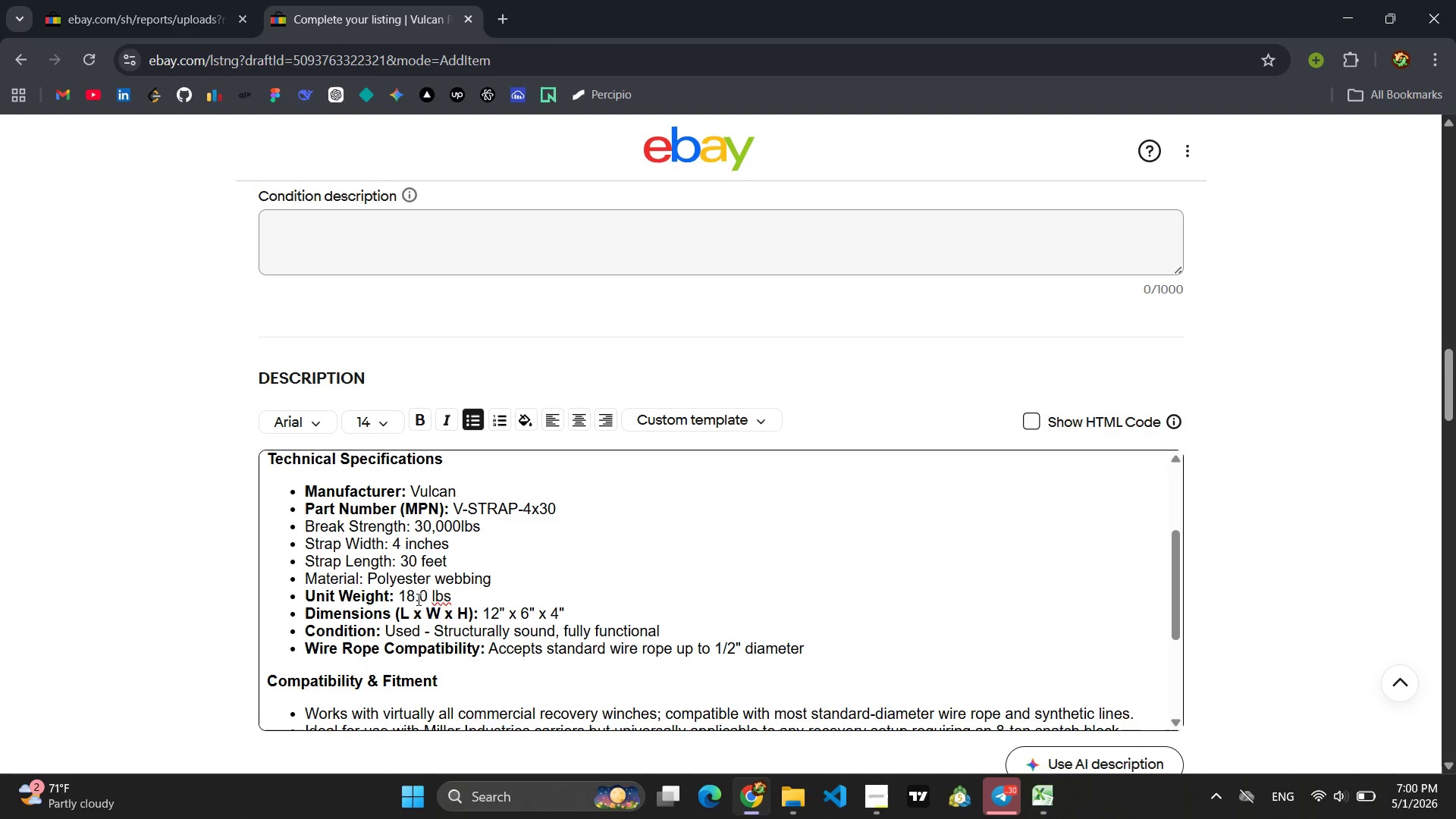 
key(ArrowLeft)
 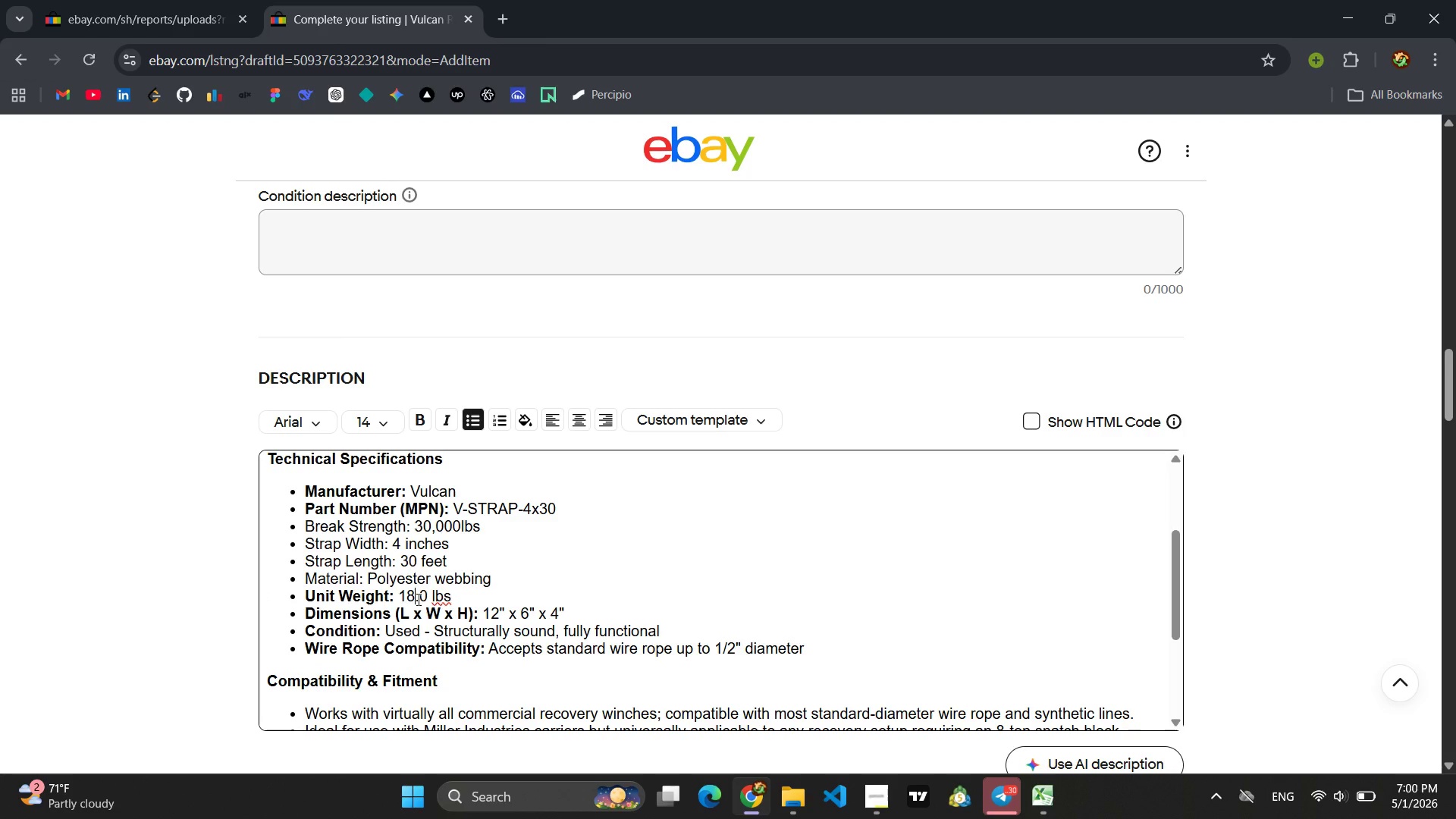 
key(Backspace)
 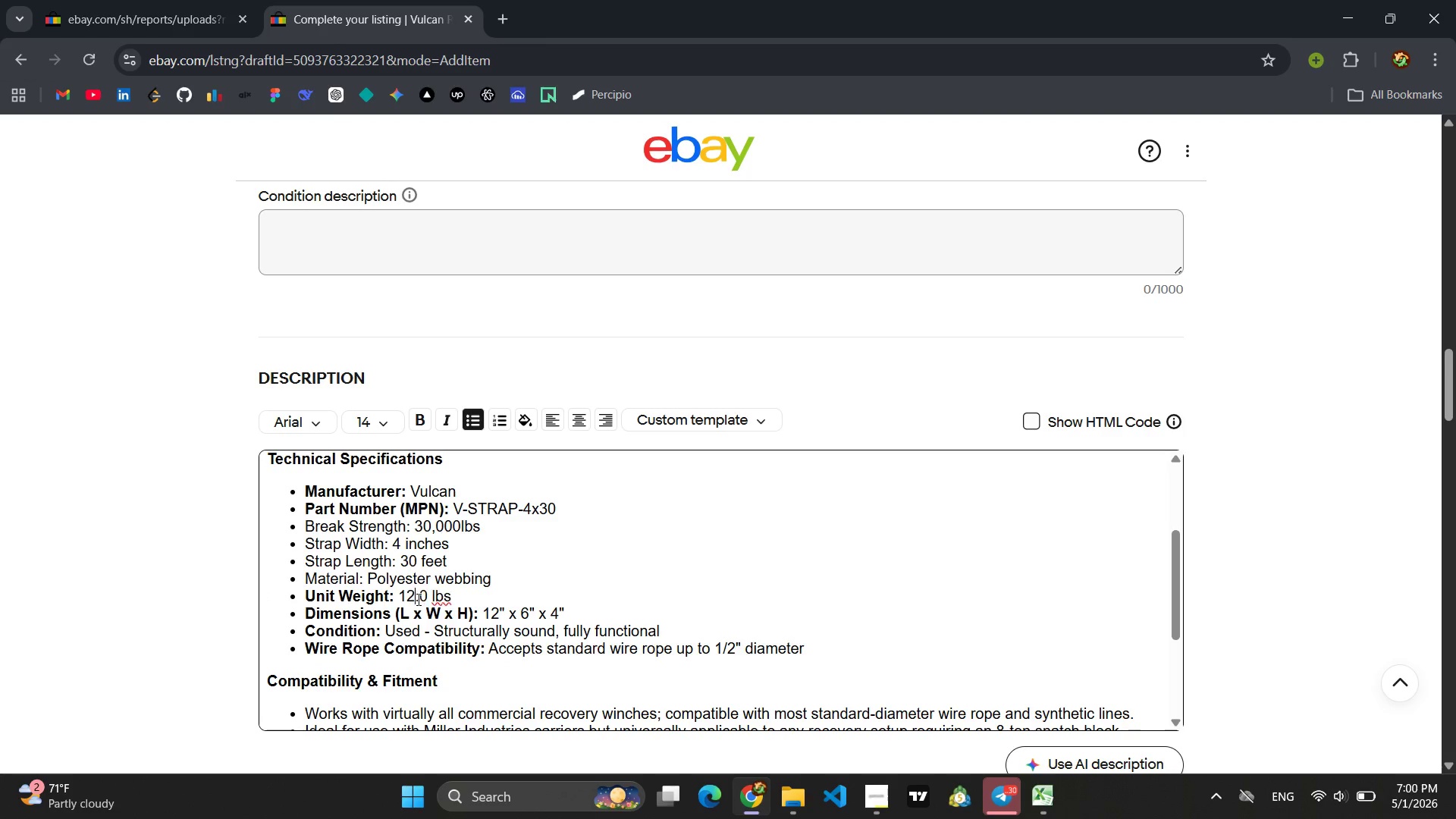 
key(2)
 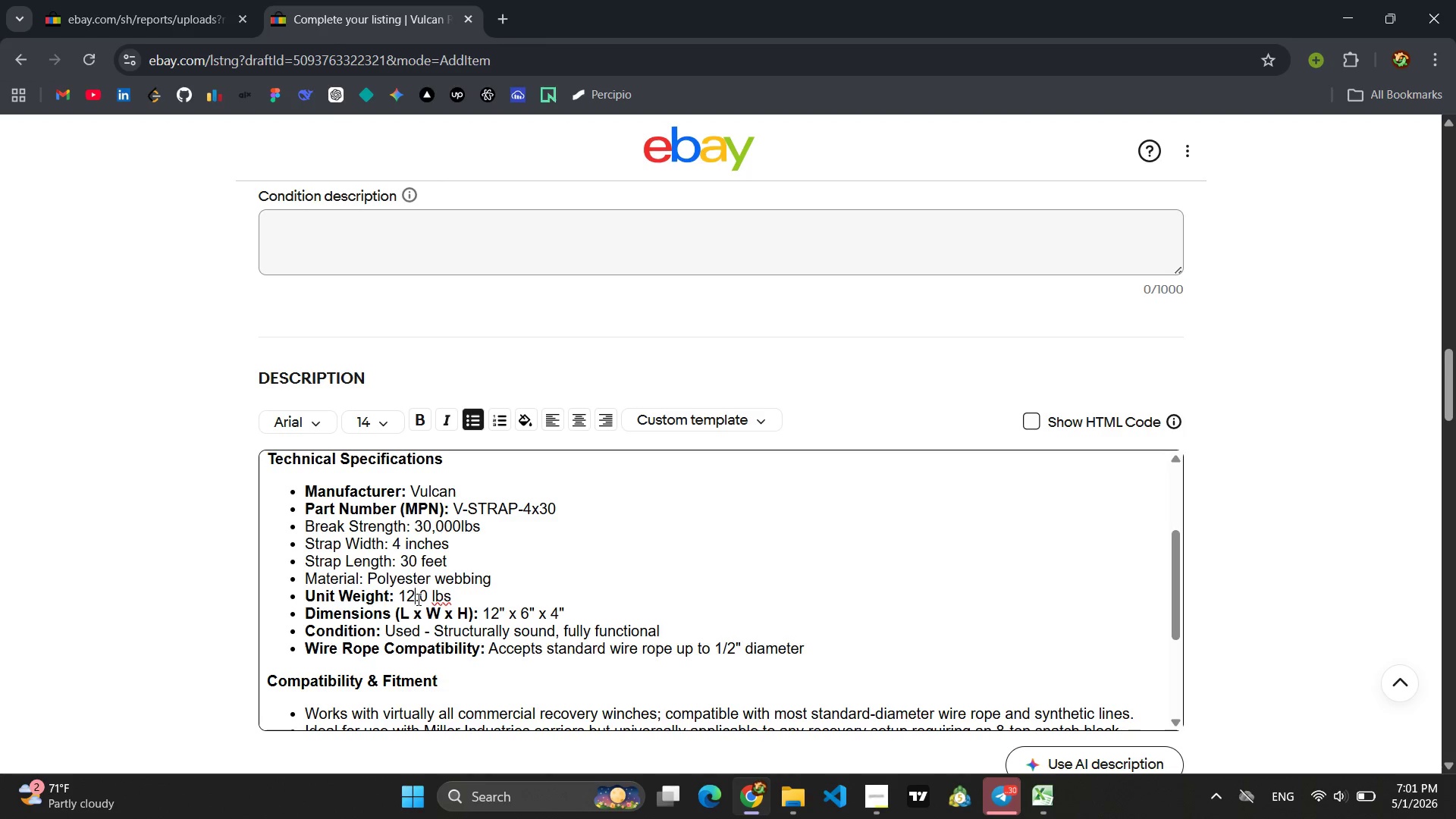 
wait(7.14)
 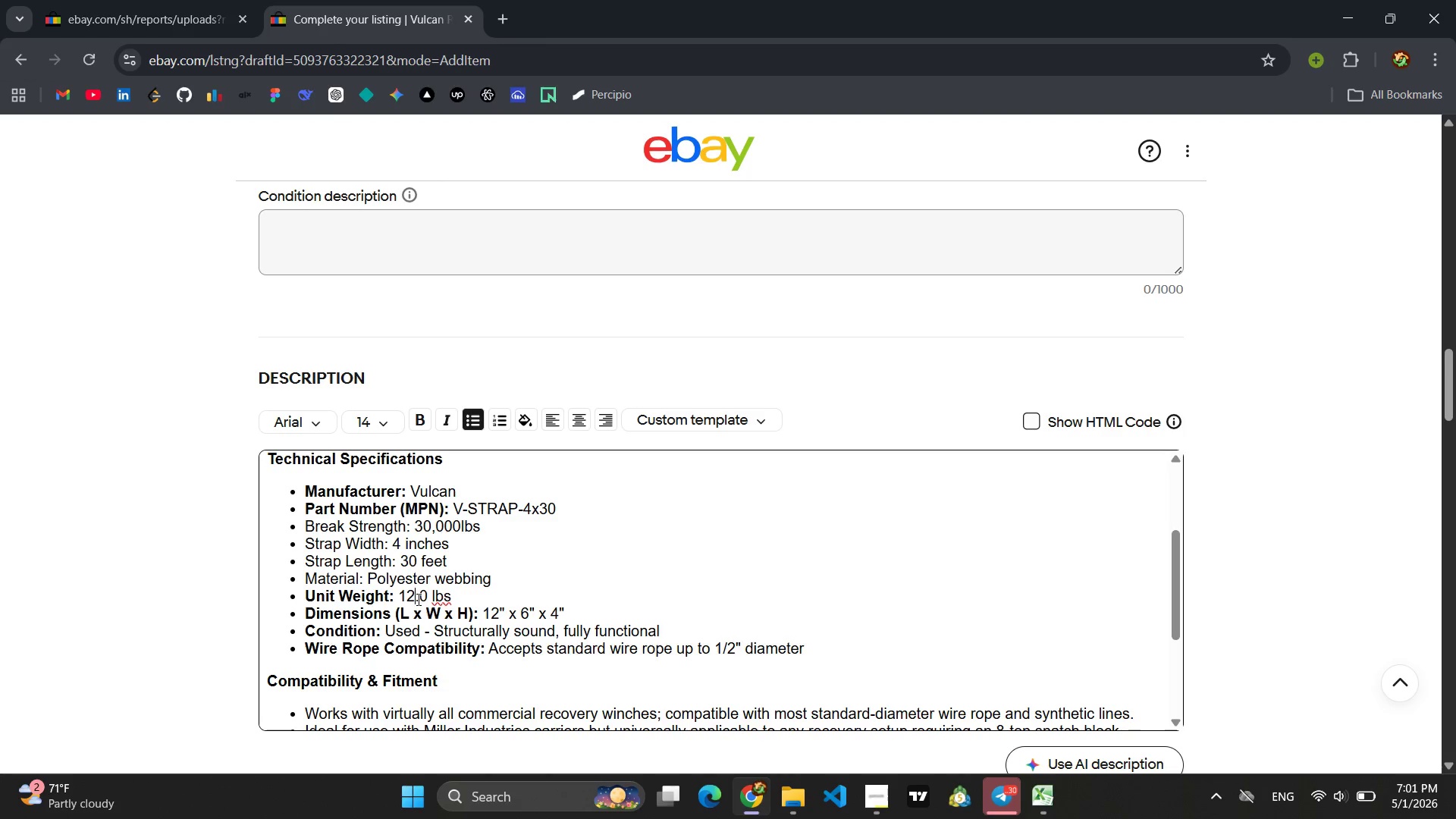 
left_click([530, 617])
 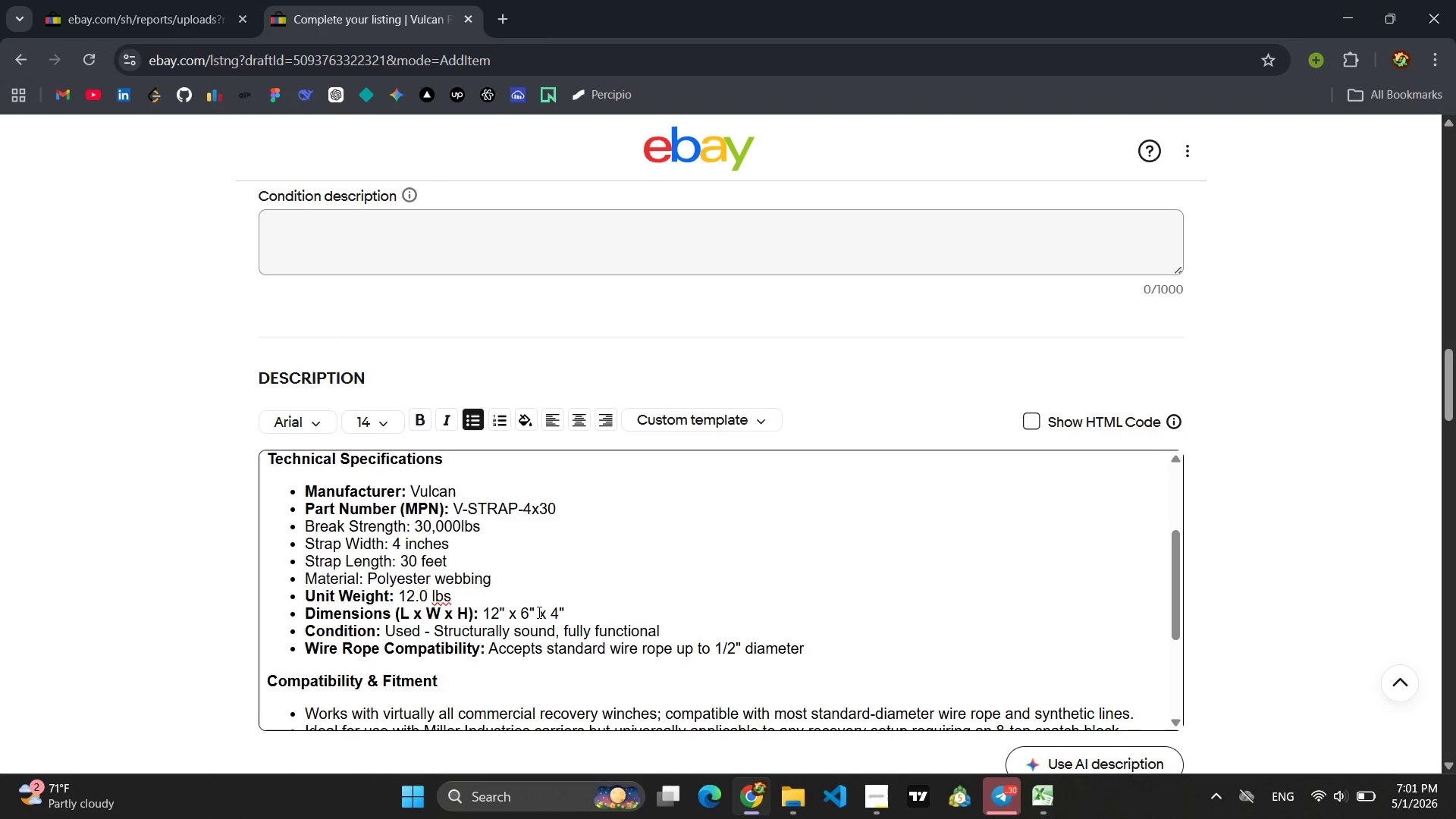 
key(Backspace)
type(12)
 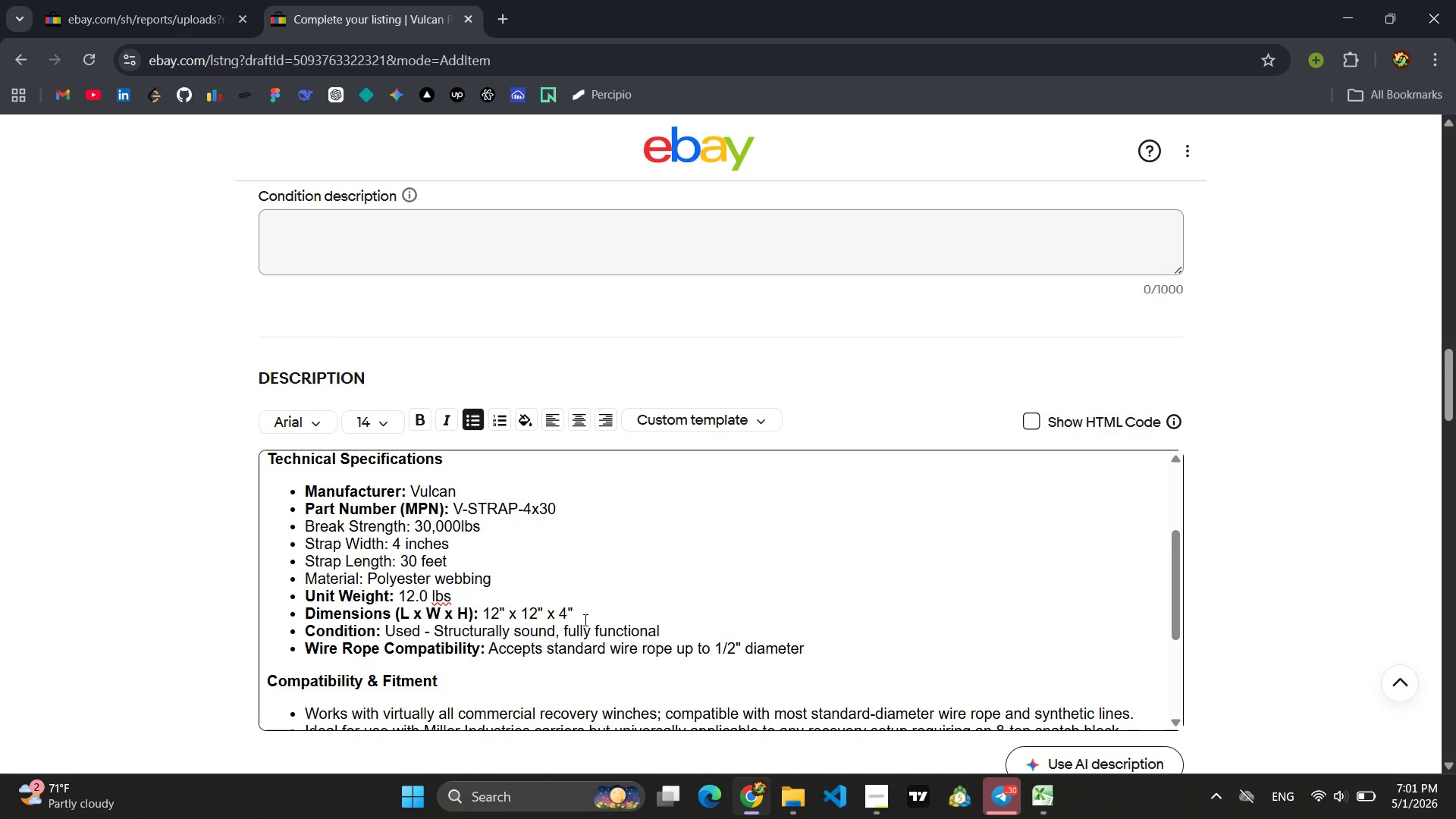 
left_click([565, 610])
 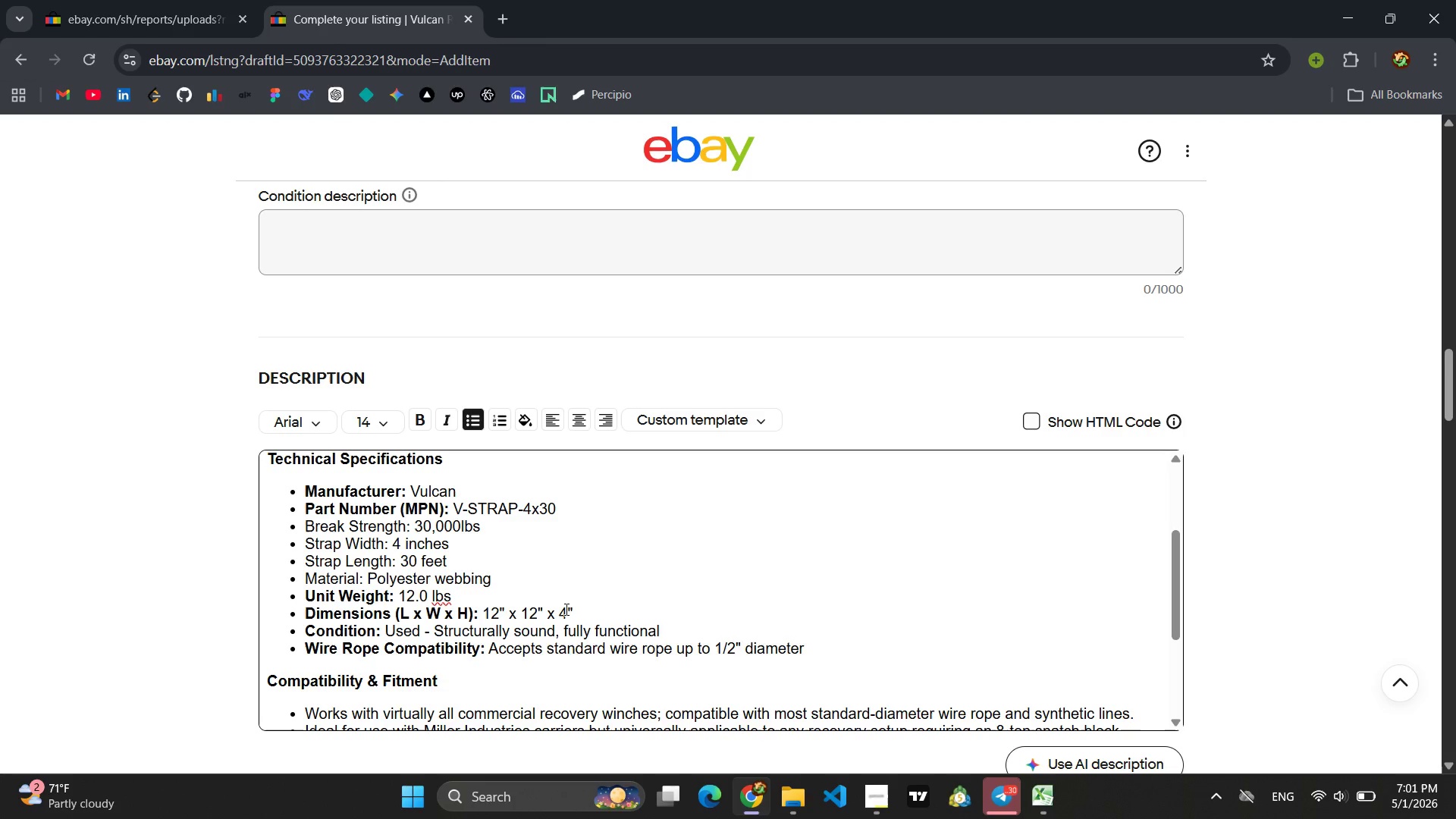 
key(Backspace)
 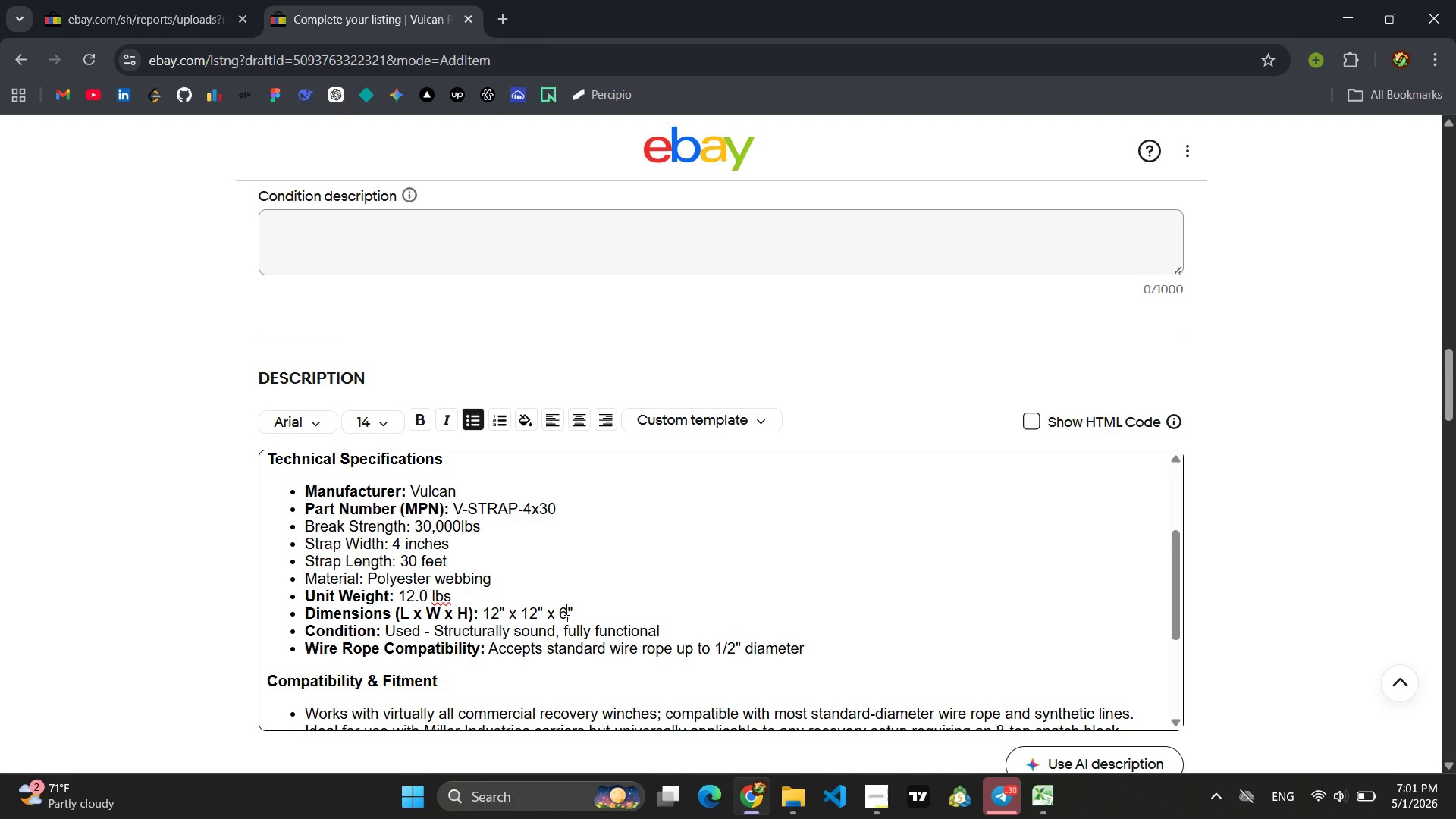 
key(6)
 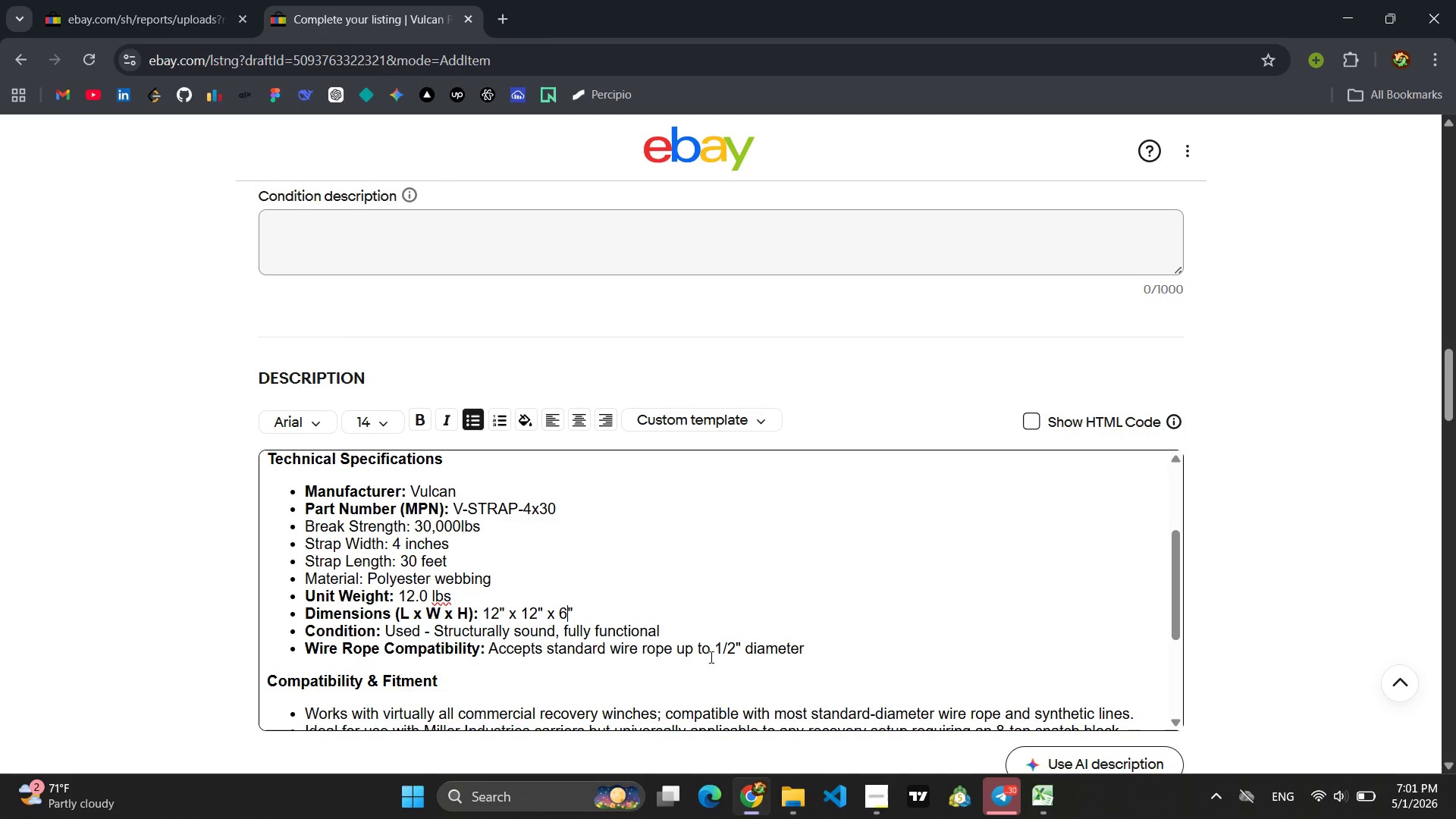 
left_click_drag(start_coordinate=[813, 647], to_coordinate=[250, 642])
 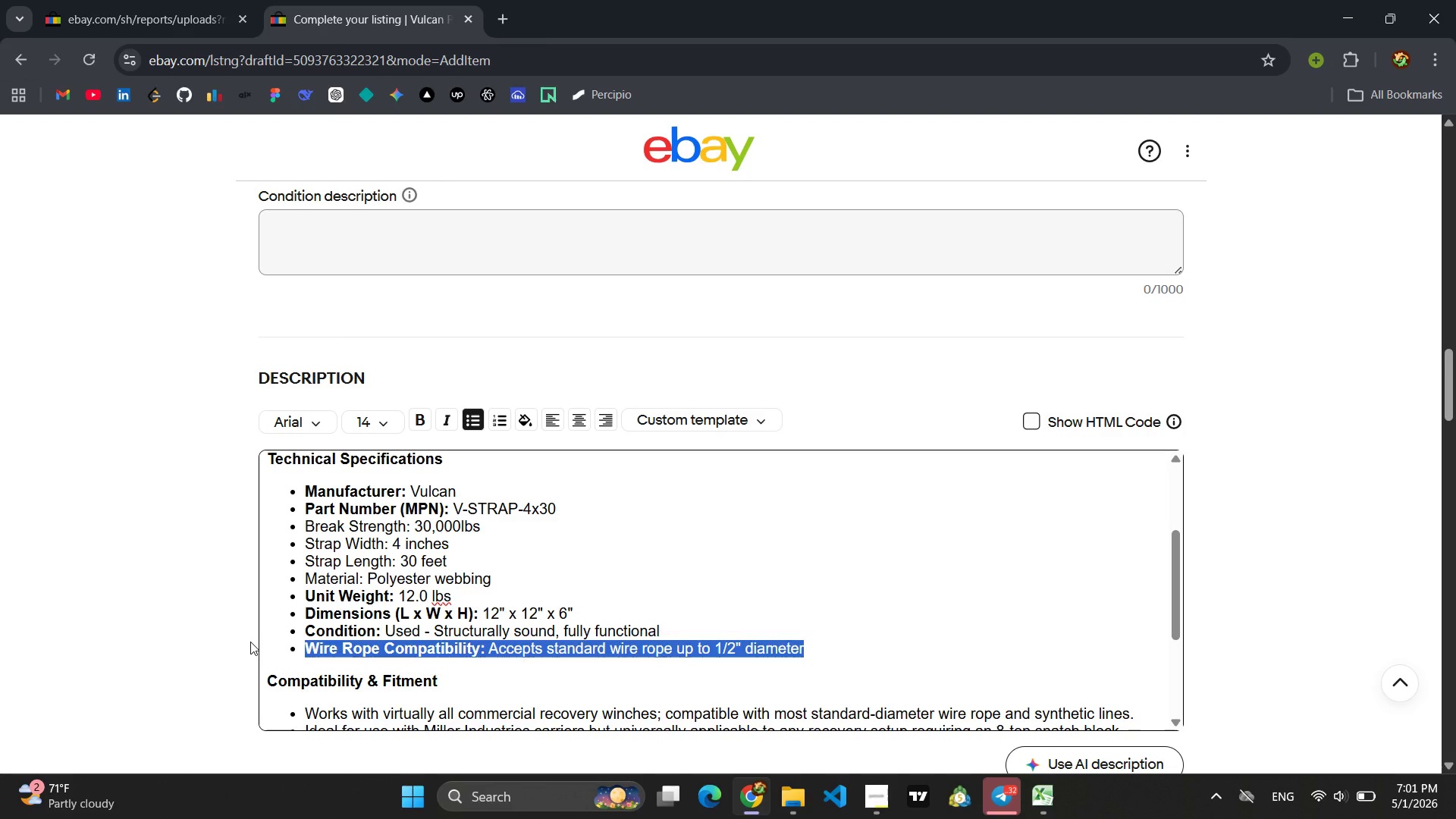 
key(Backspace)
 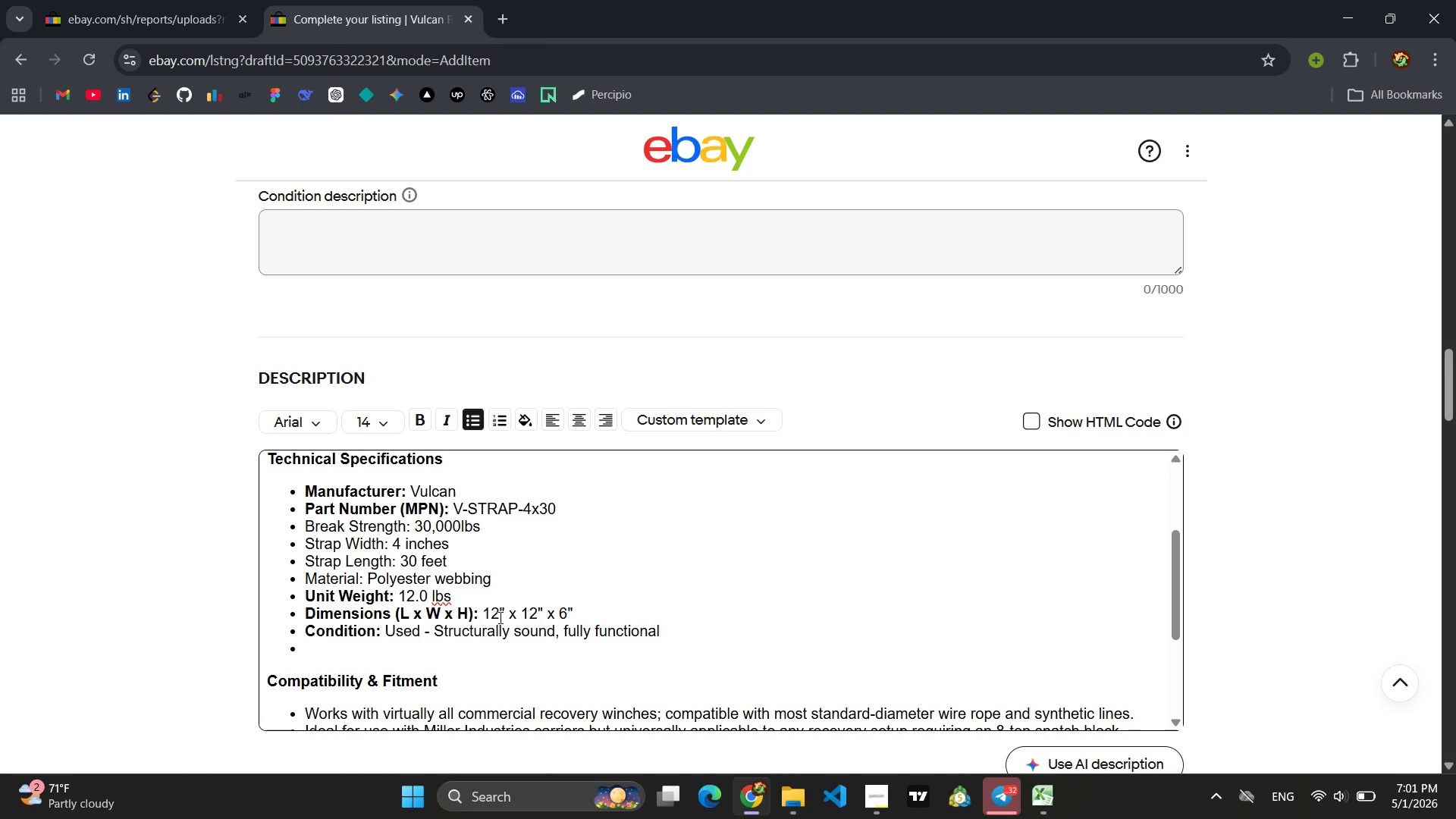 
key(Backspace)
 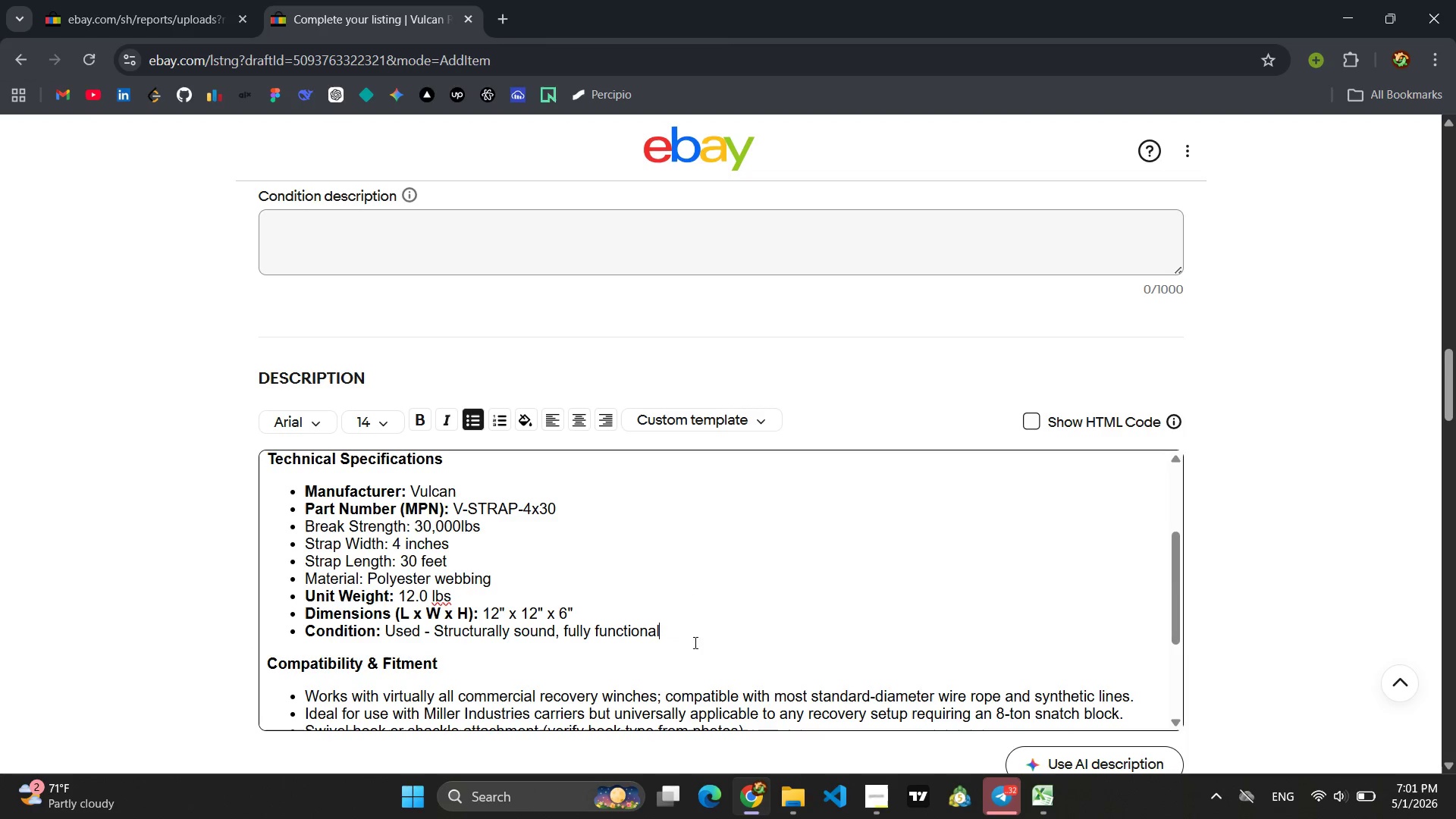 
left_click_drag(start_coordinate=[666, 634], to_coordinate=[388, 635])
 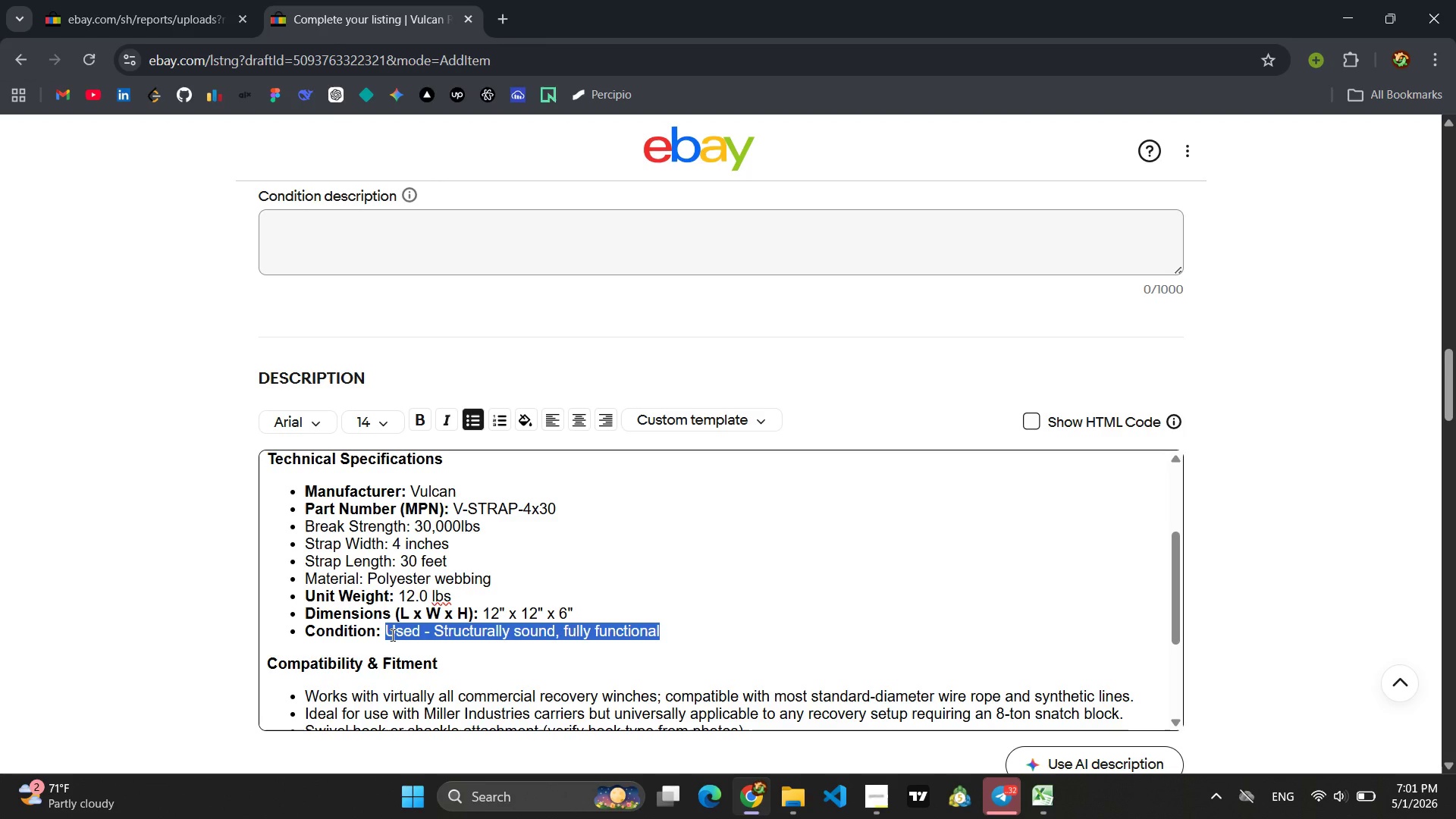 
type(New(other)
key(Backspace)
key(Backspace)
key(Backspace)
key(Backspace)
key(Backspace)
type(Other) - Never used, open )
key(Backspace)
type(-box.)
key(Backspace)
type(/shelf storage only)
 